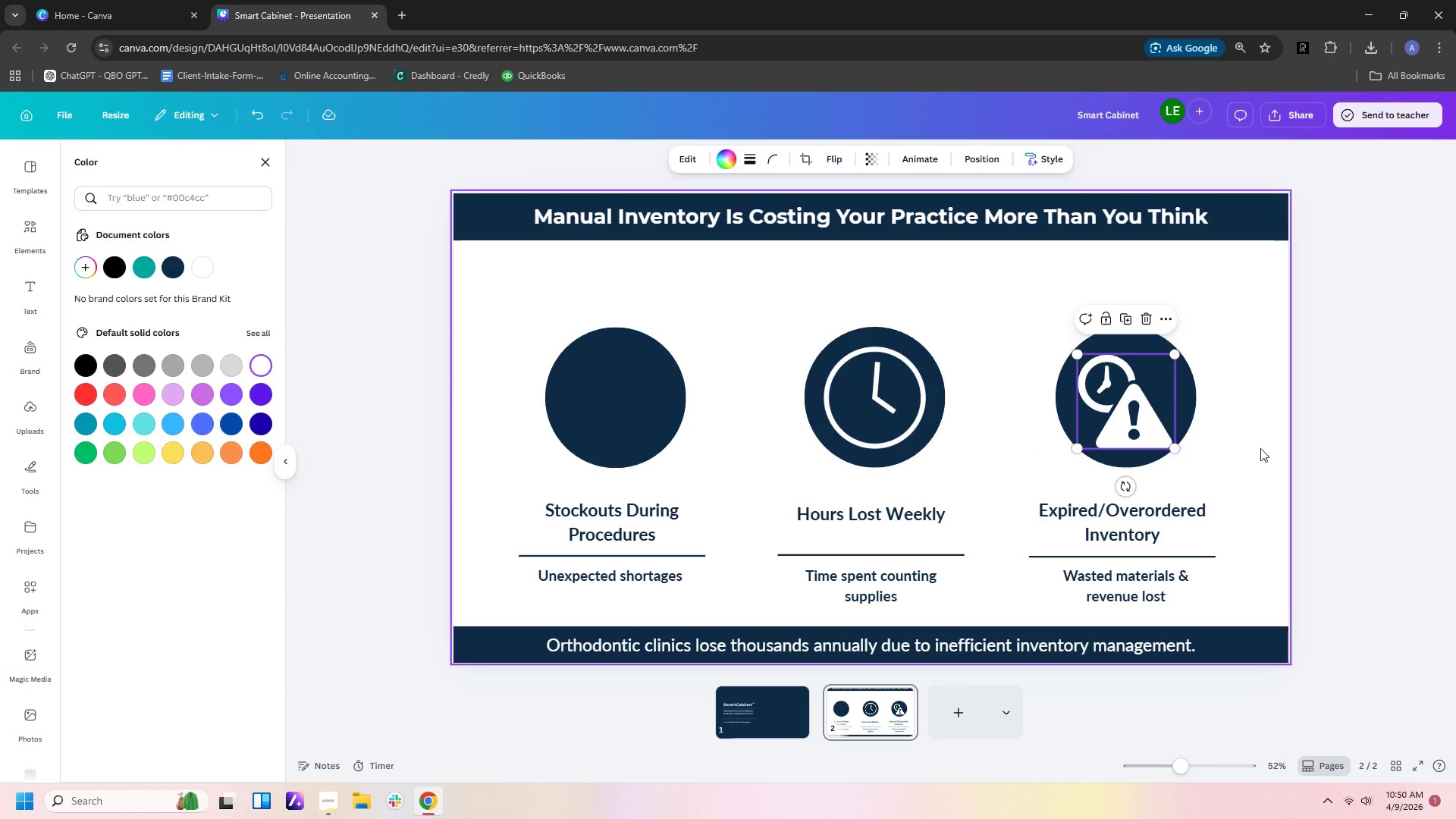 
left_click([1260, 448])
 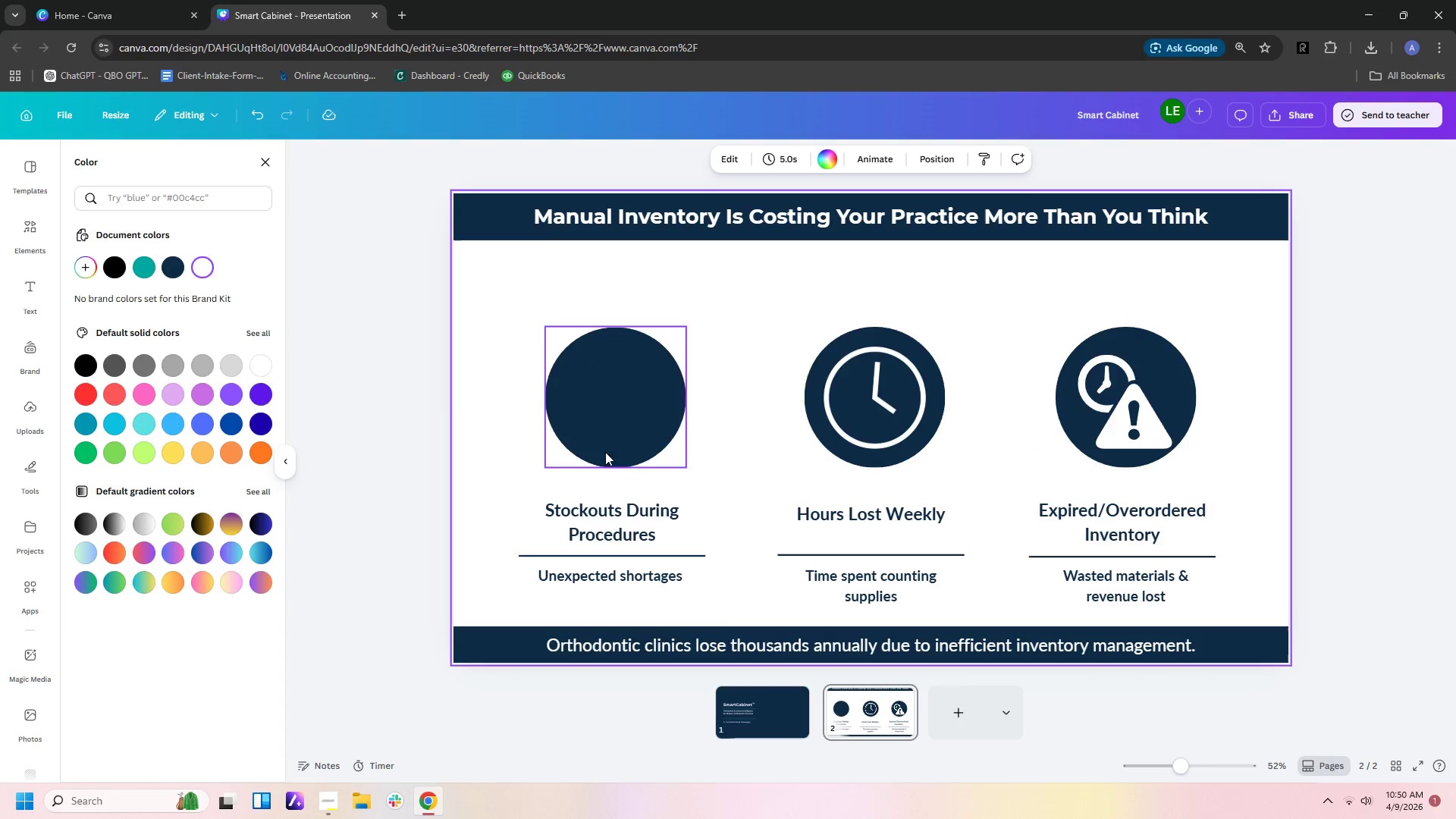 
wait(7.7)
 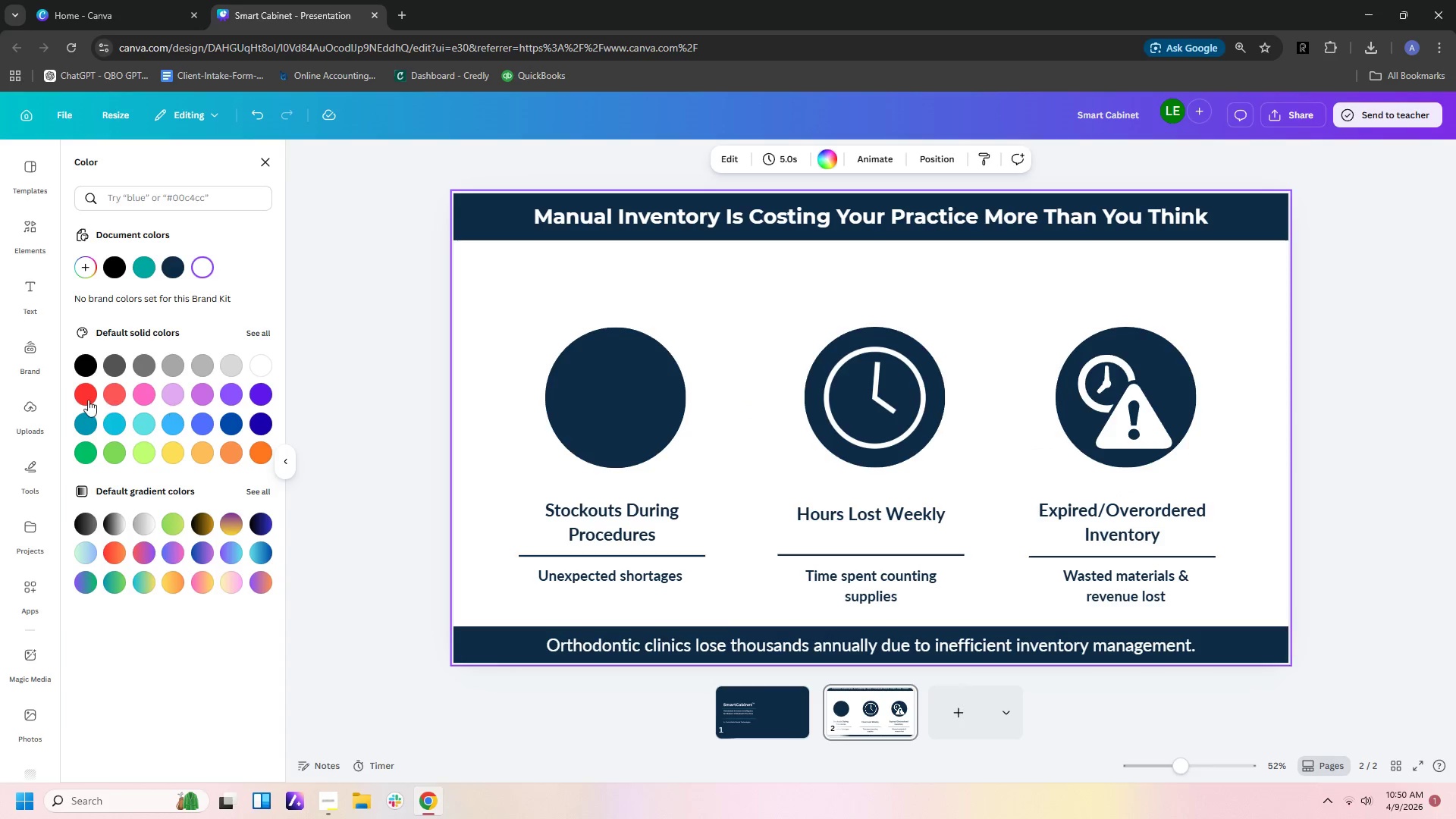 
left_click([35, 227])
 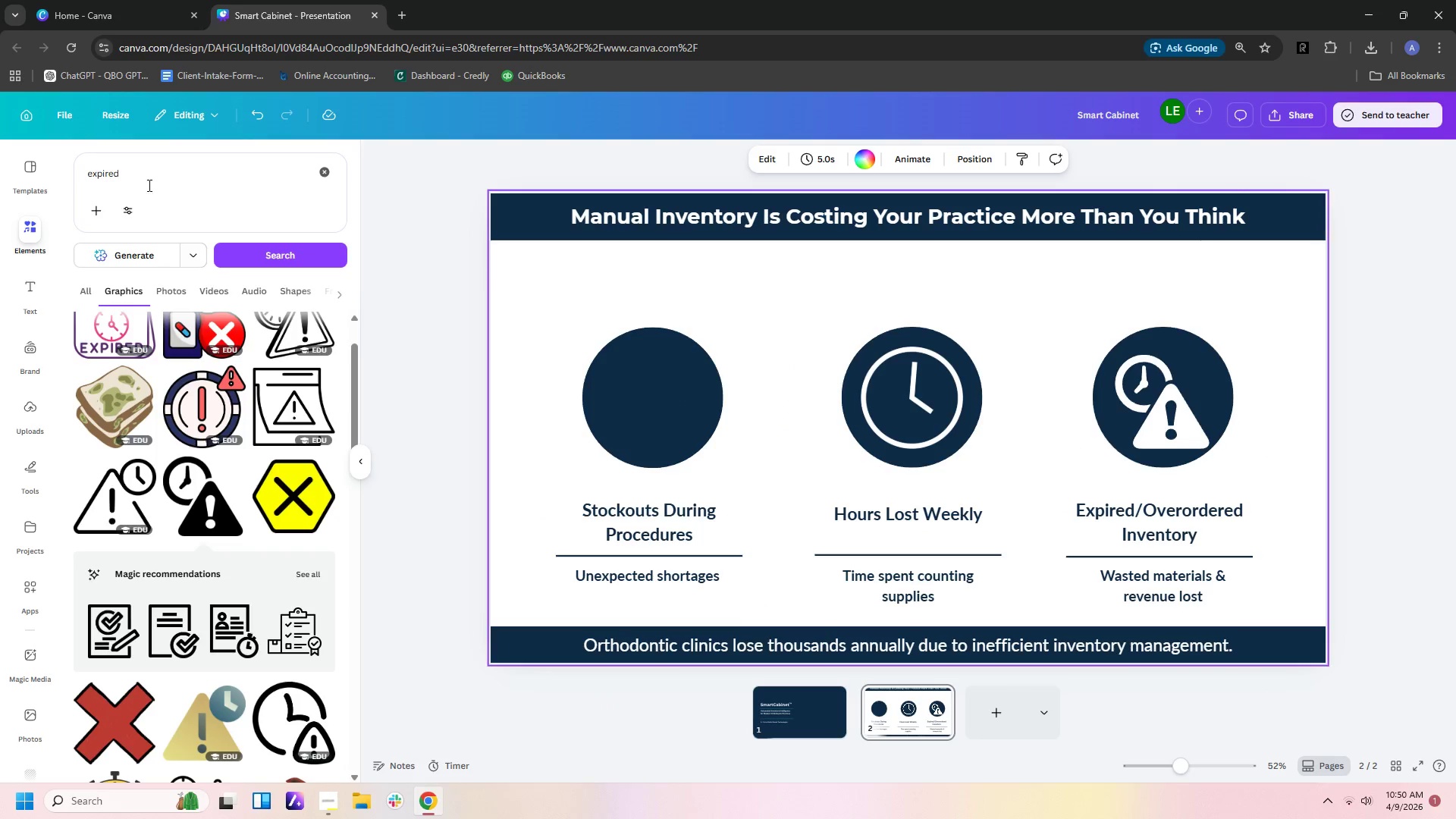 
left_click_drag(start_coordinate=[152, 174], to_coordinate=[0, 168])
 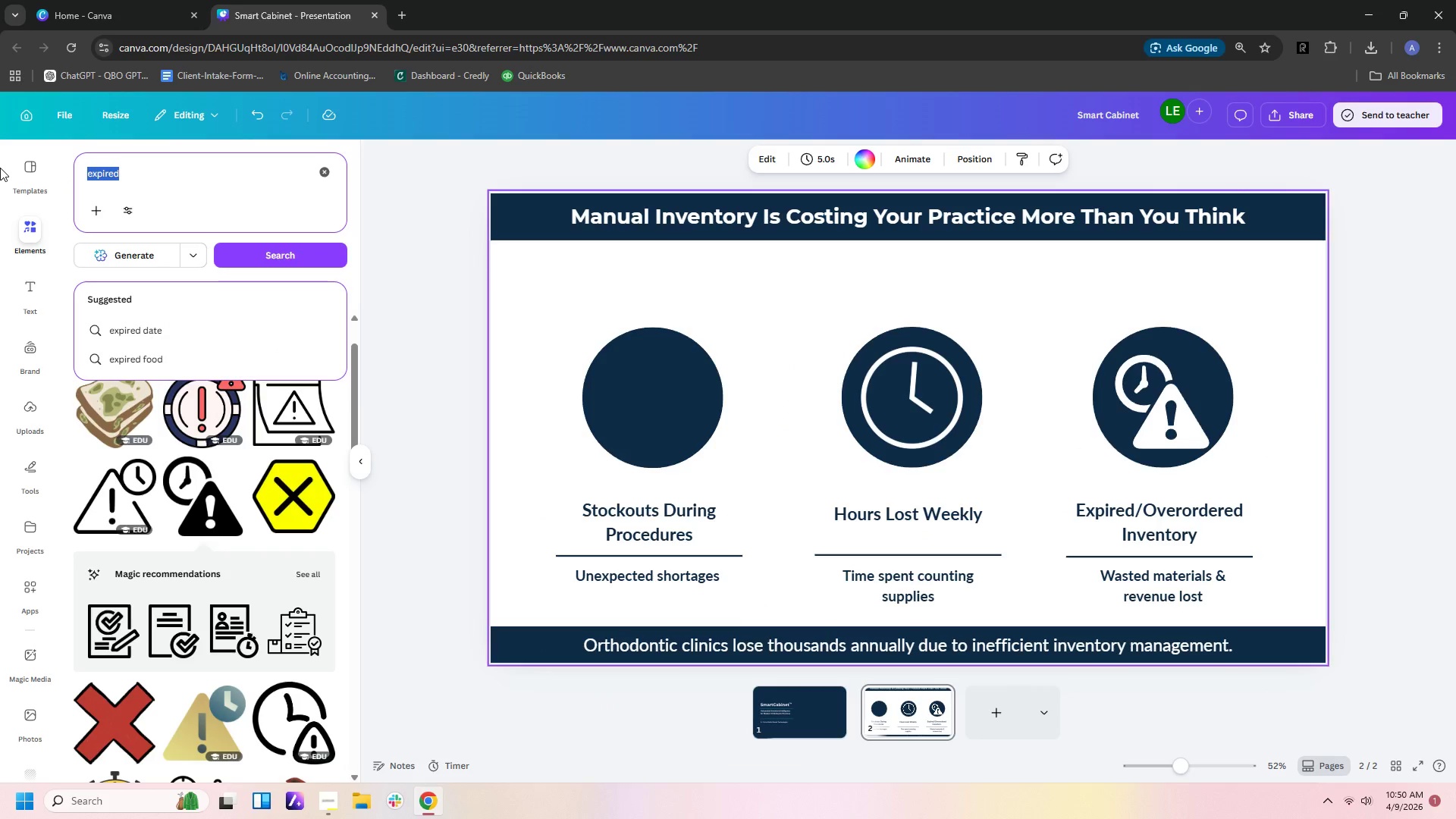 
type(stockout)
 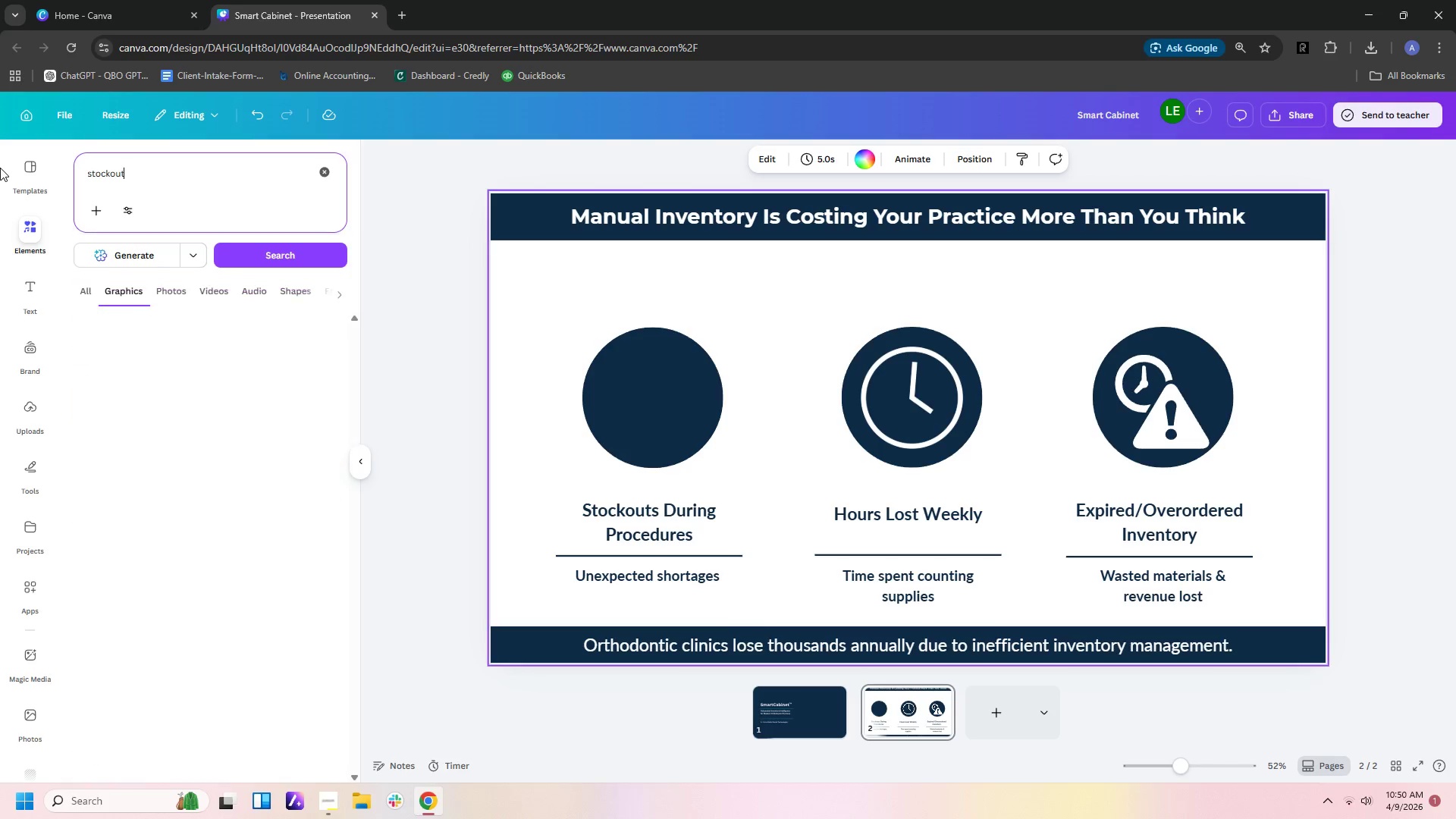 
key(Enter)
 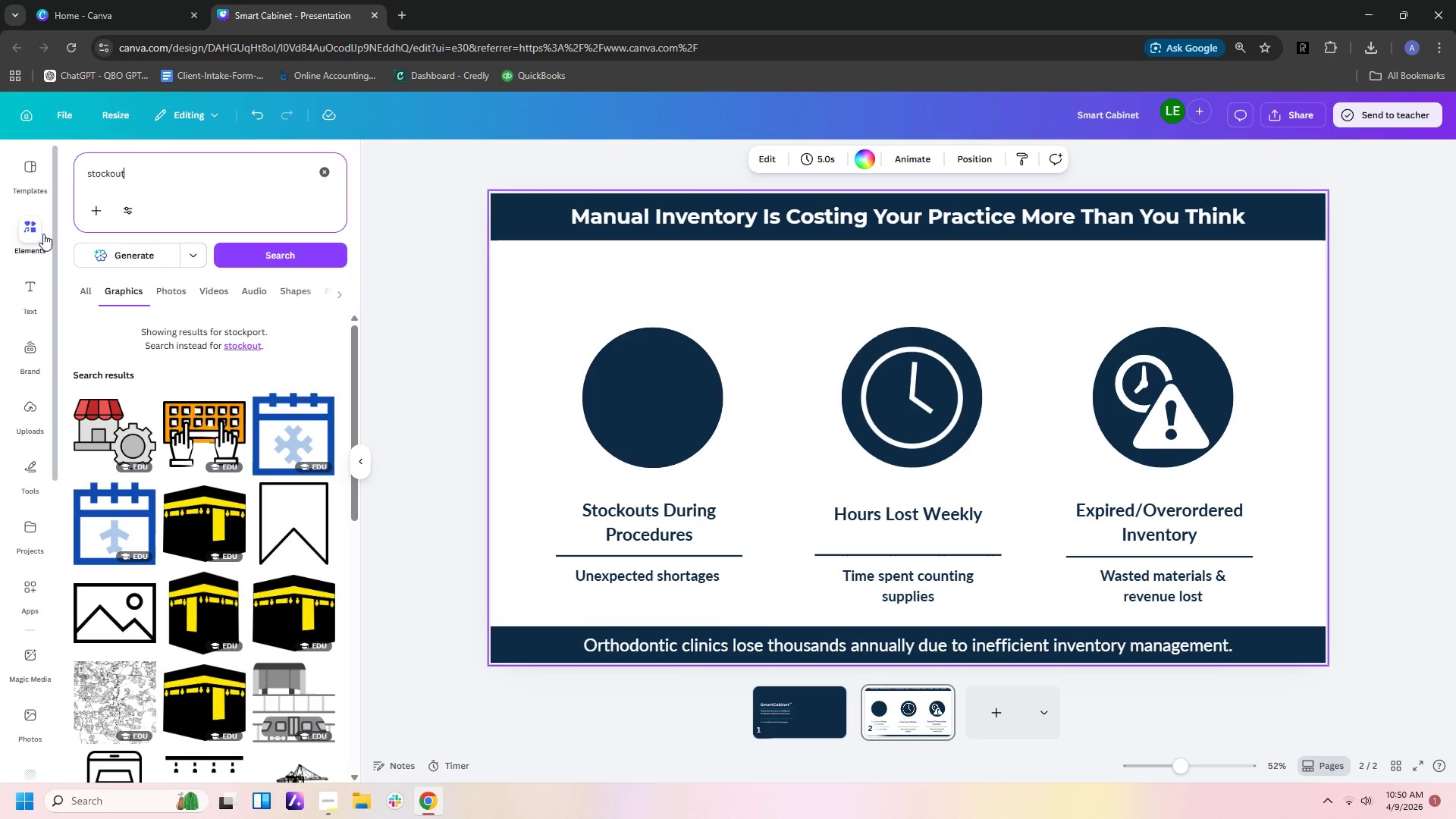 
left_click([169, 165])
 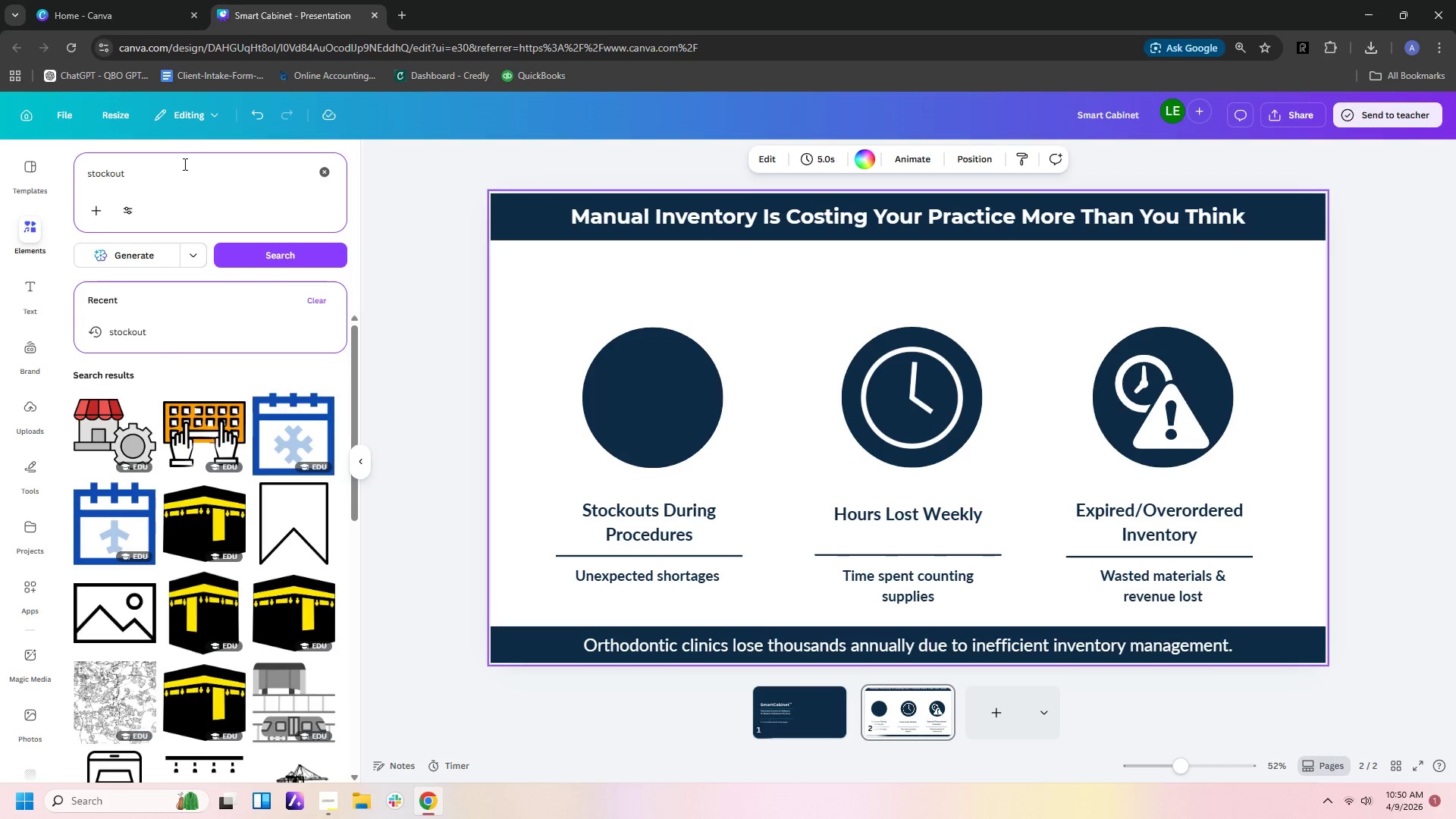 
type( icon)
 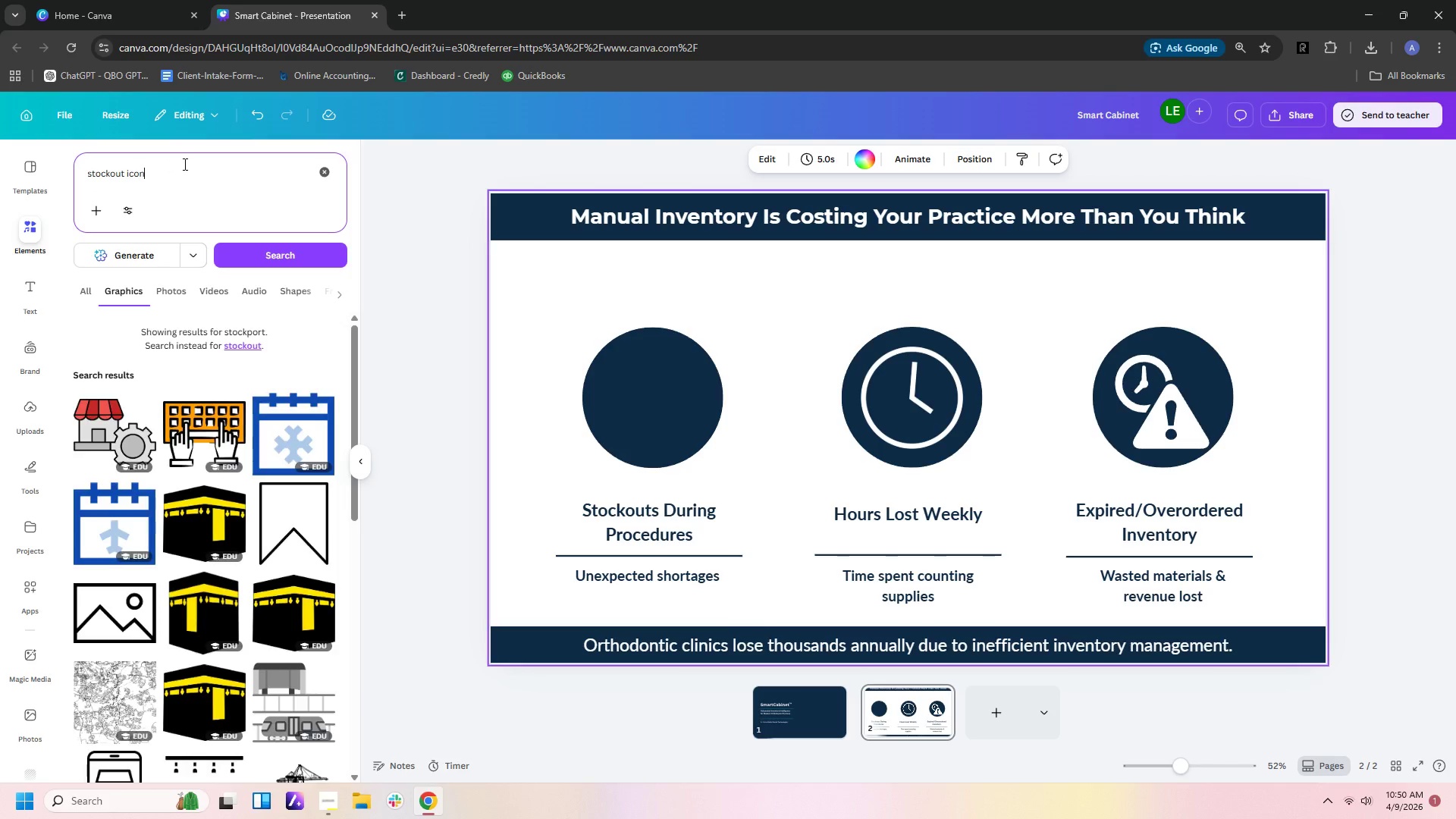 
key(Enter)
 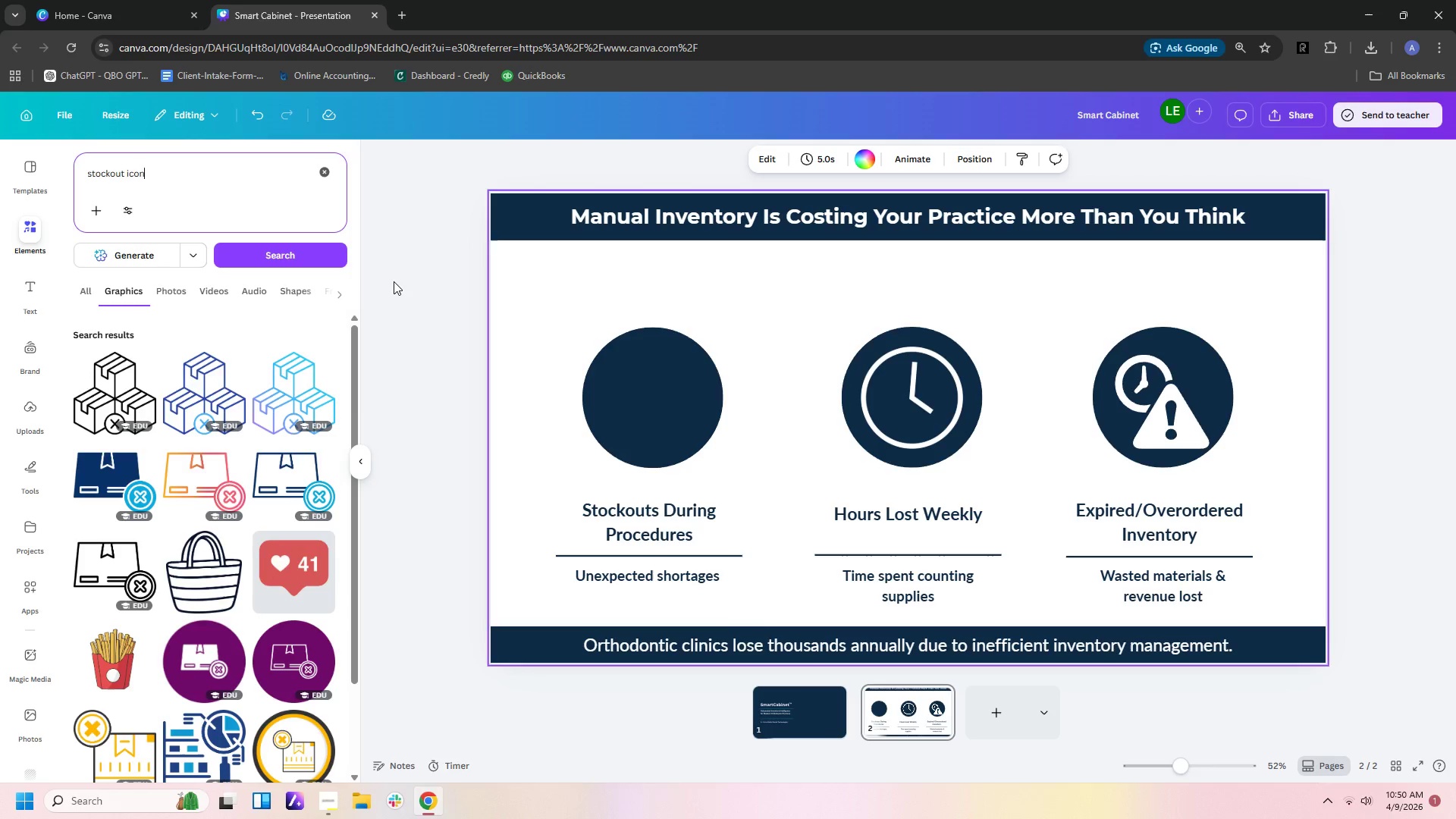 
wait(5.94)
 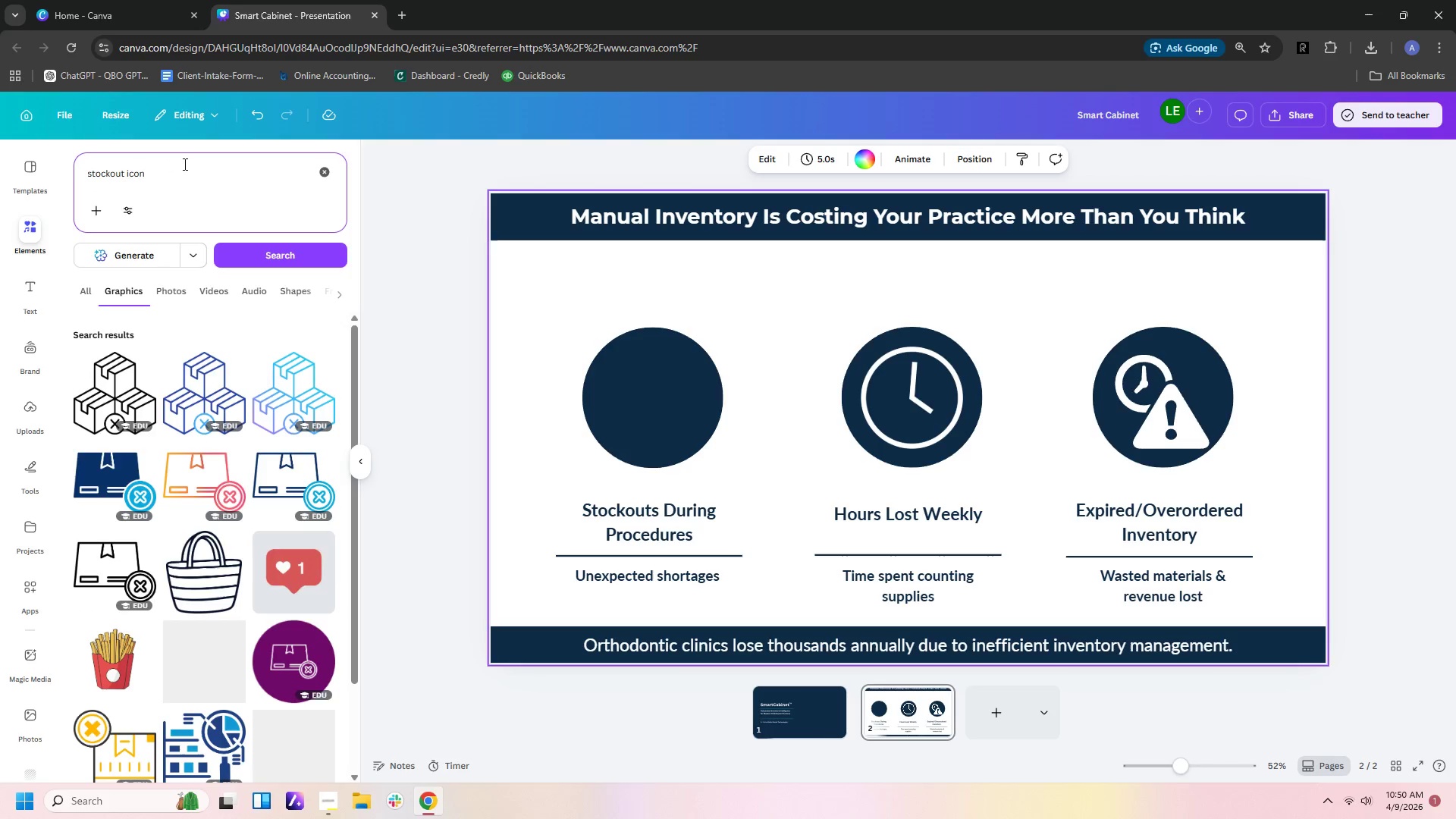 
left_click([127, 373])
 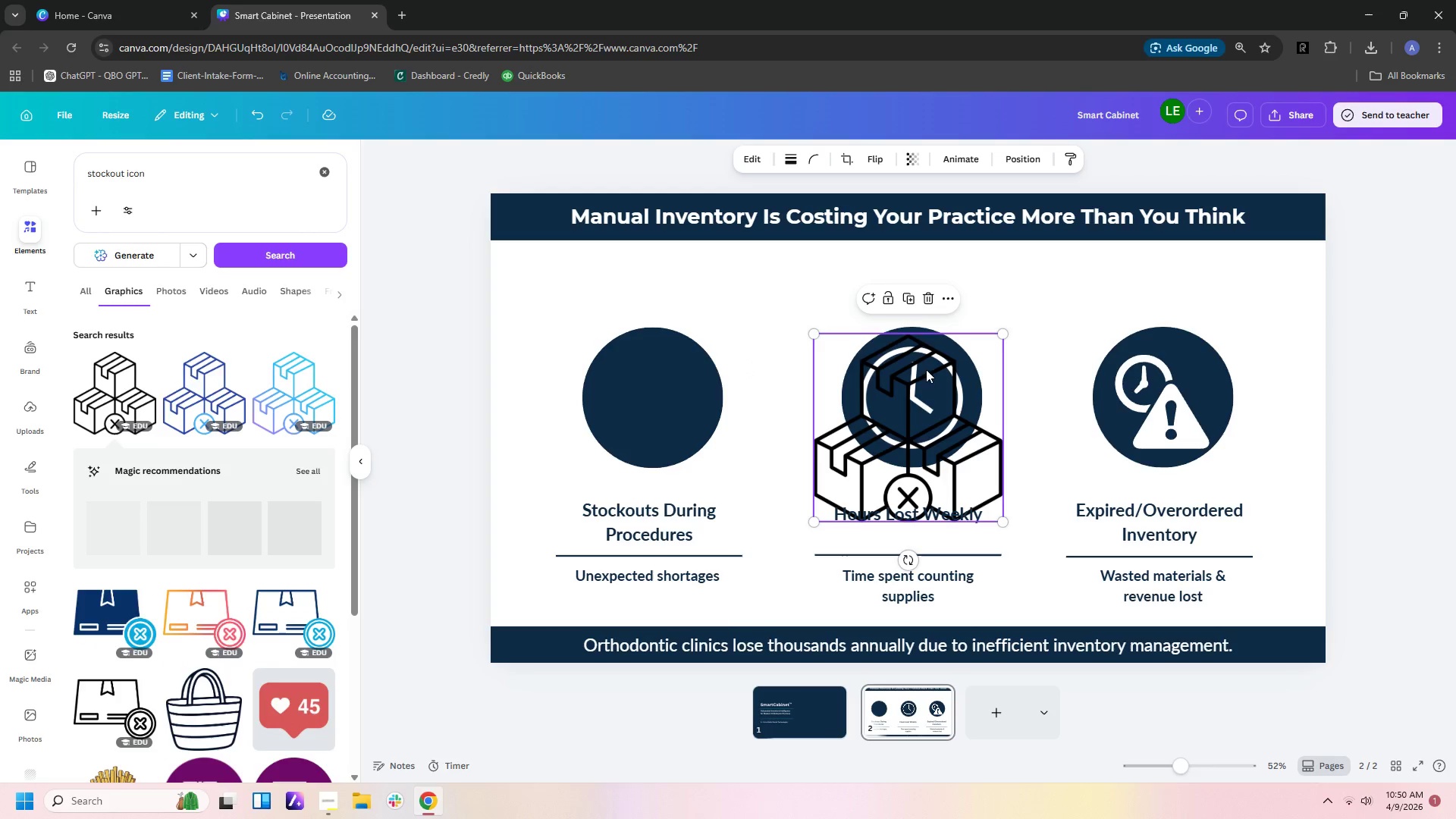 
left_click_drag(start_coordinate=[924, 438], to_coordinate=[723, 429])
 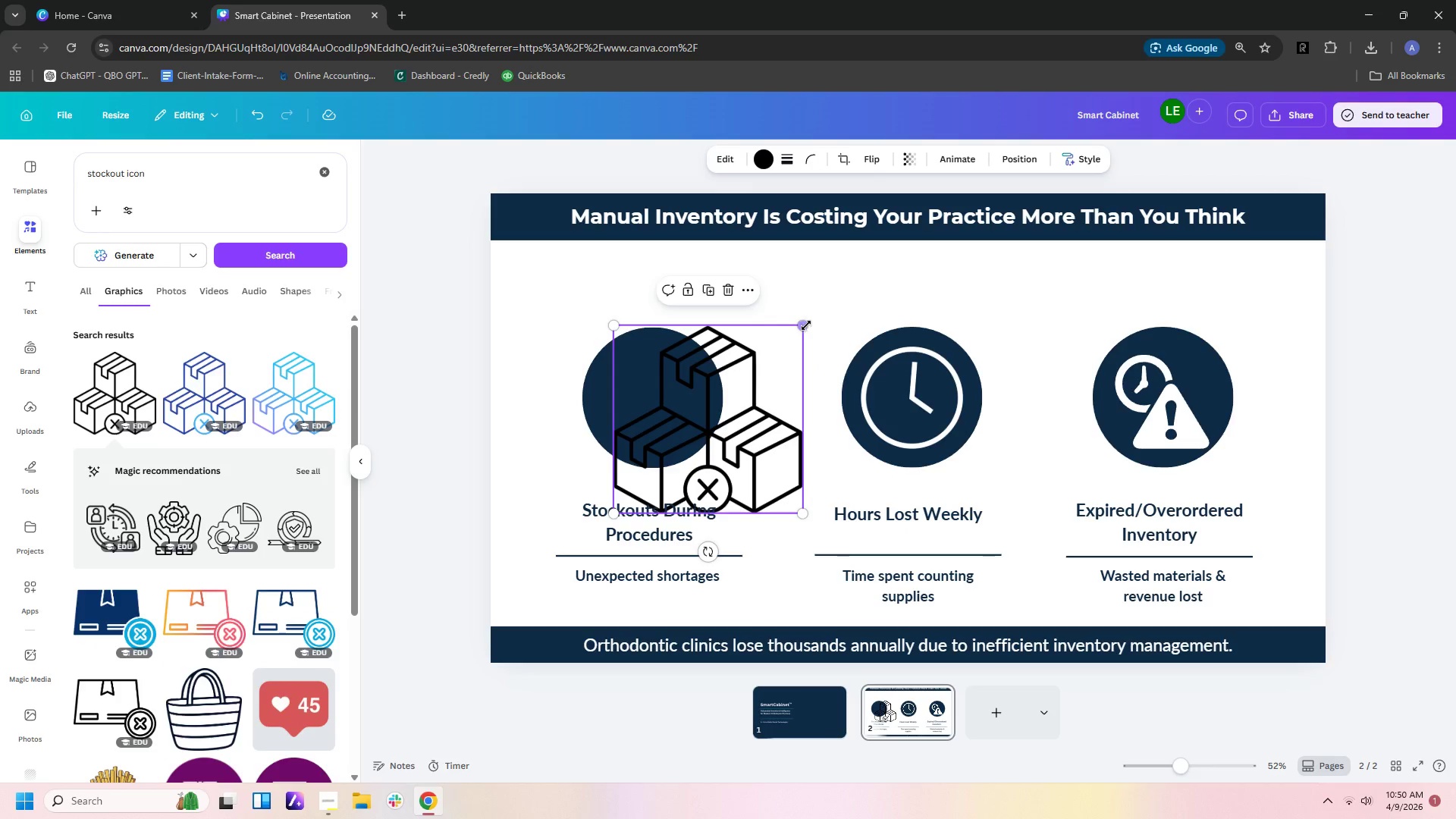 
left_click_drag(start_coordinate=[806, 325], to_coordinate=[717, 424])
 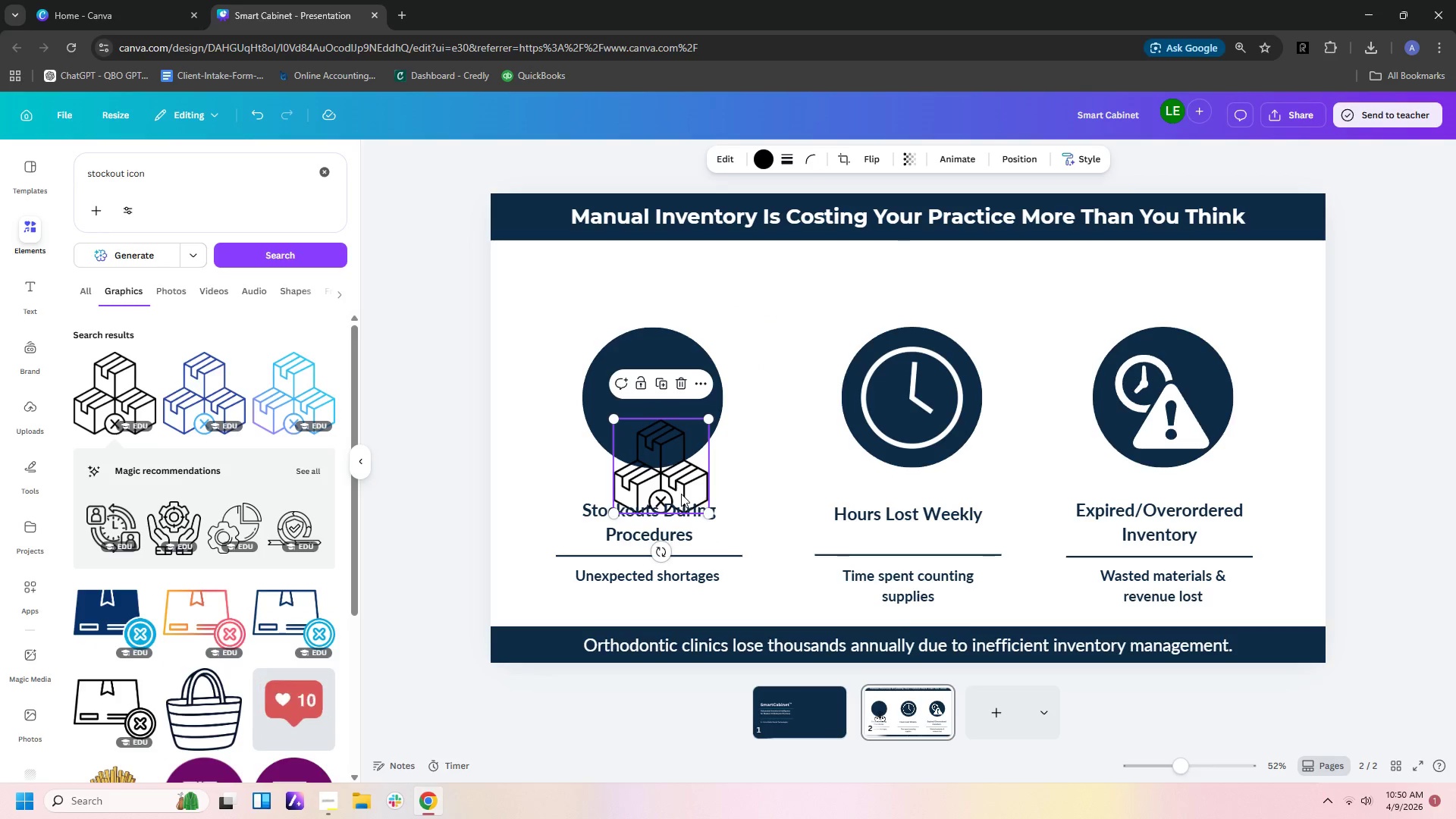 
left_click_drag(start_coordinate=[681, 494], to_coordinate=[676, 429])
 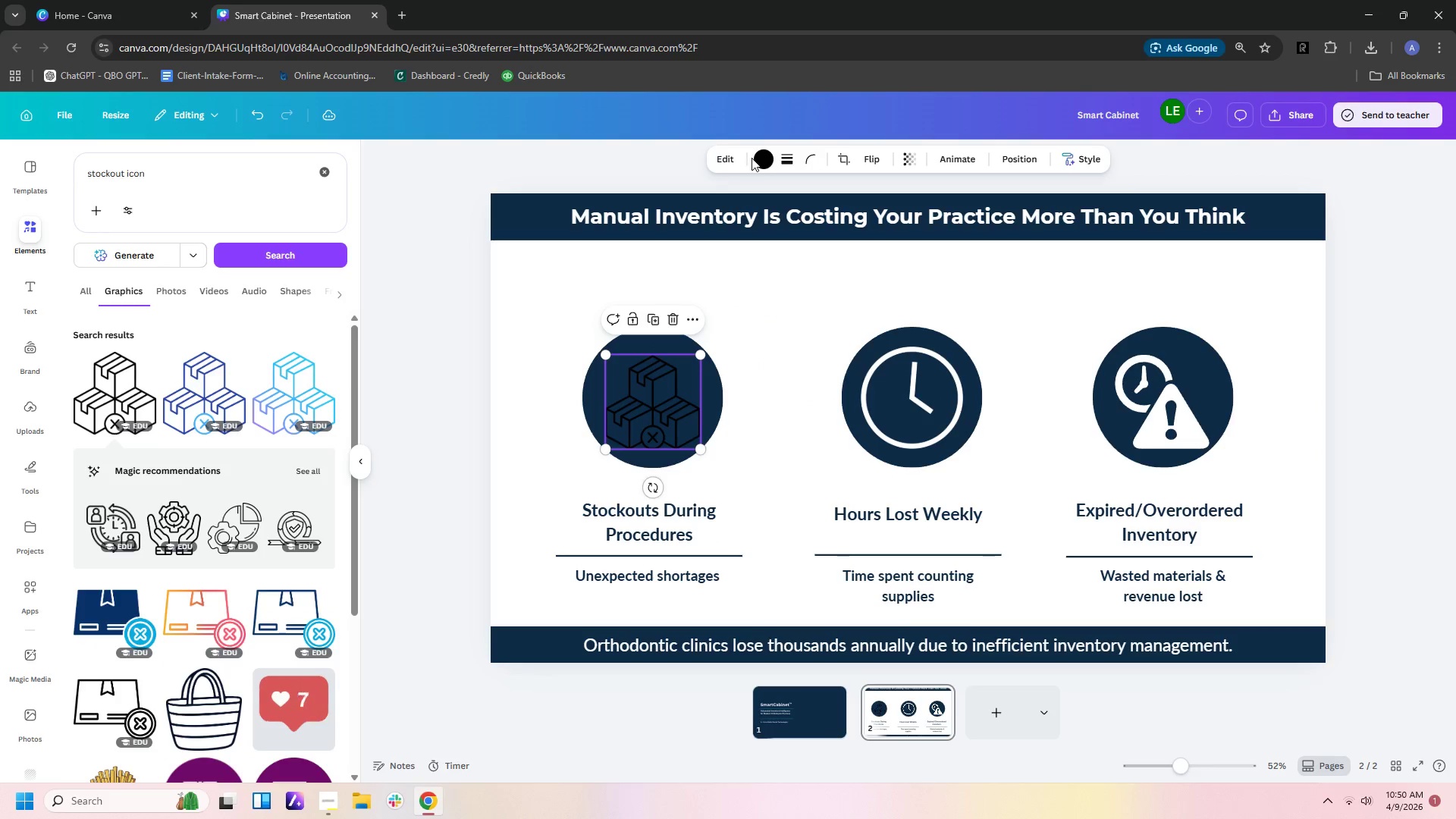 
left_click([763, 157])
 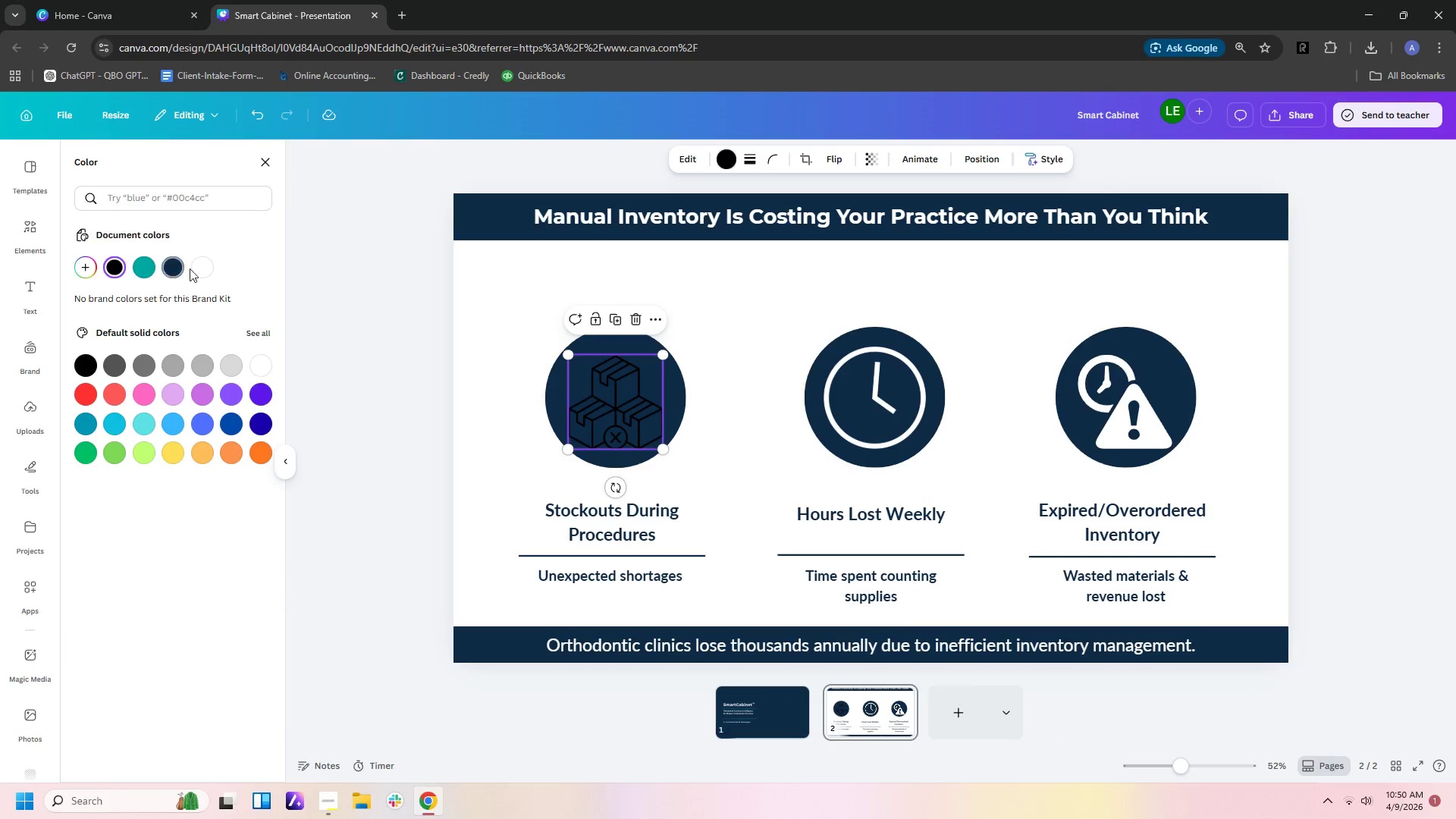 
left_click([201, 268])
 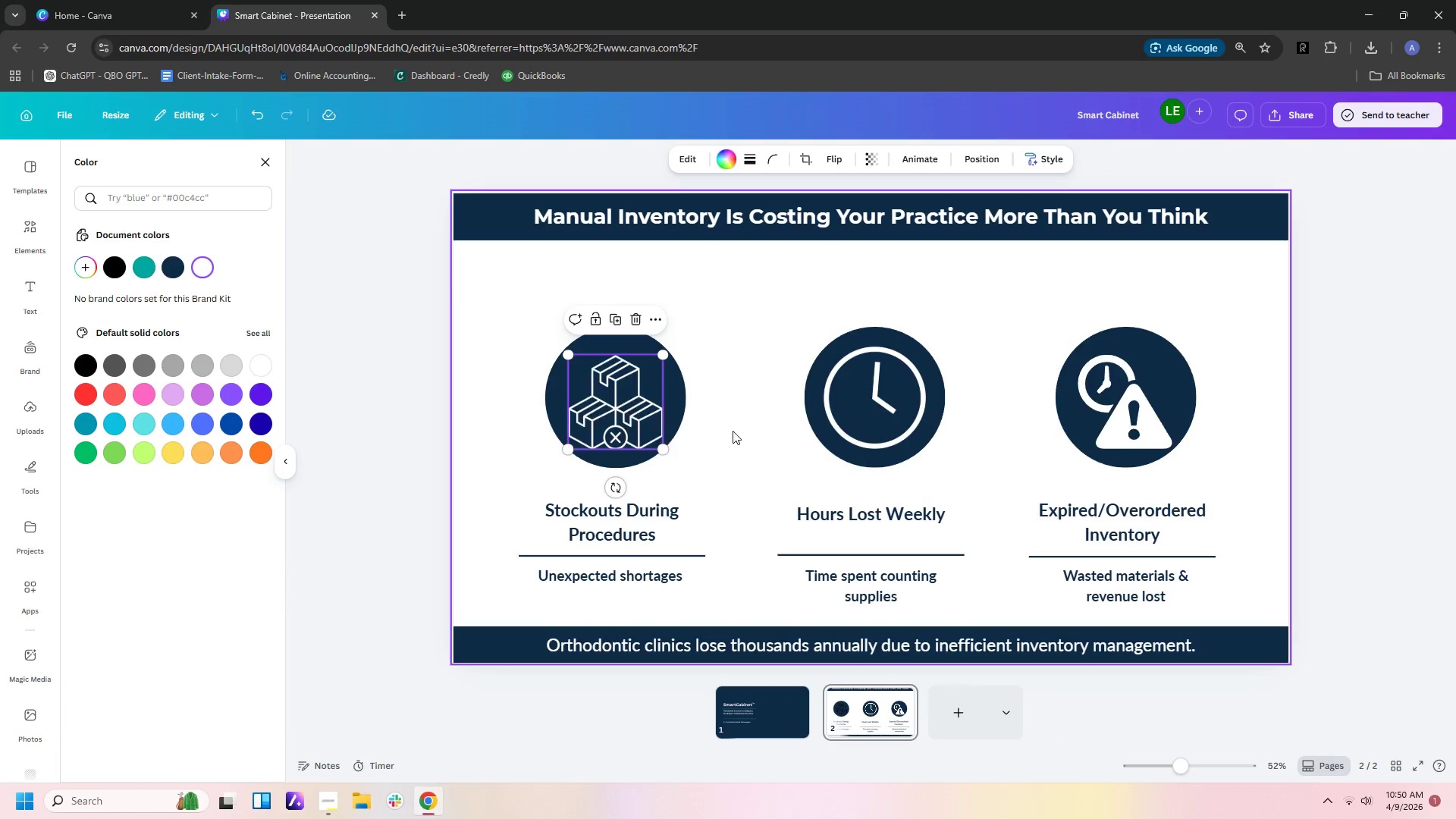 
left_click([733, 431])
 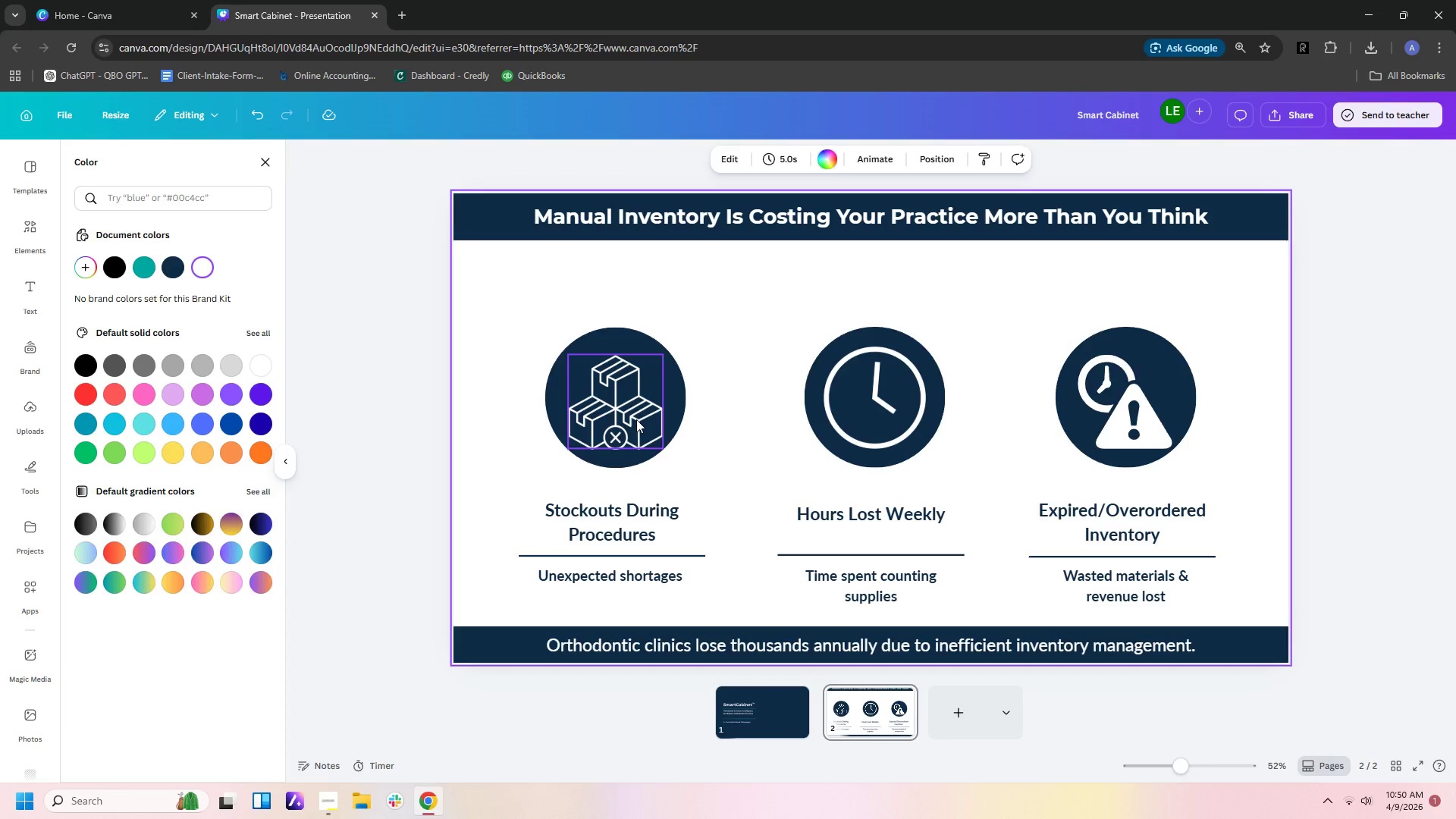 
left_click_drag(start_coordinate=[636, 419], to_coordinate=[635, 413])
 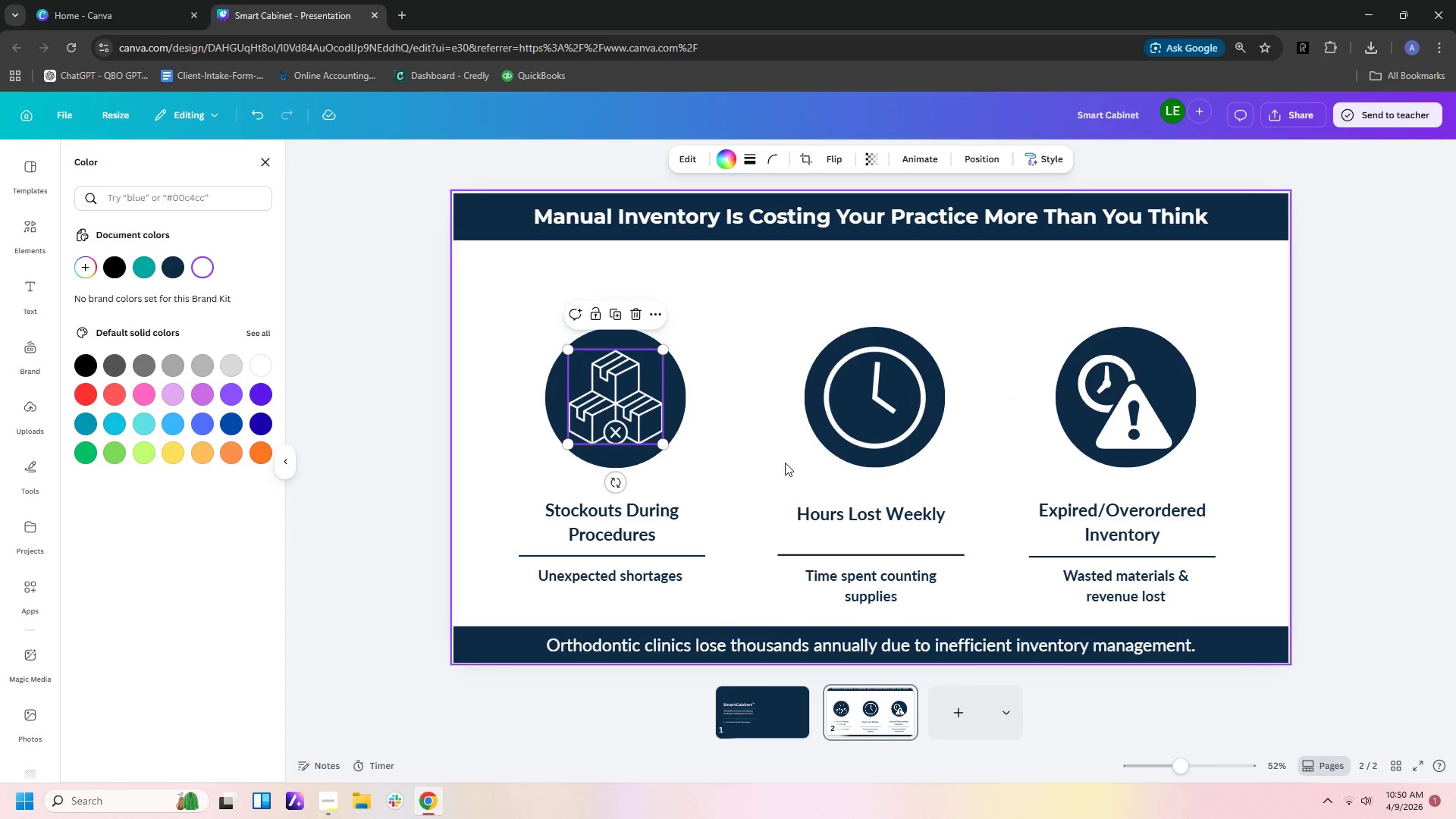 
left_click([785, 463])
 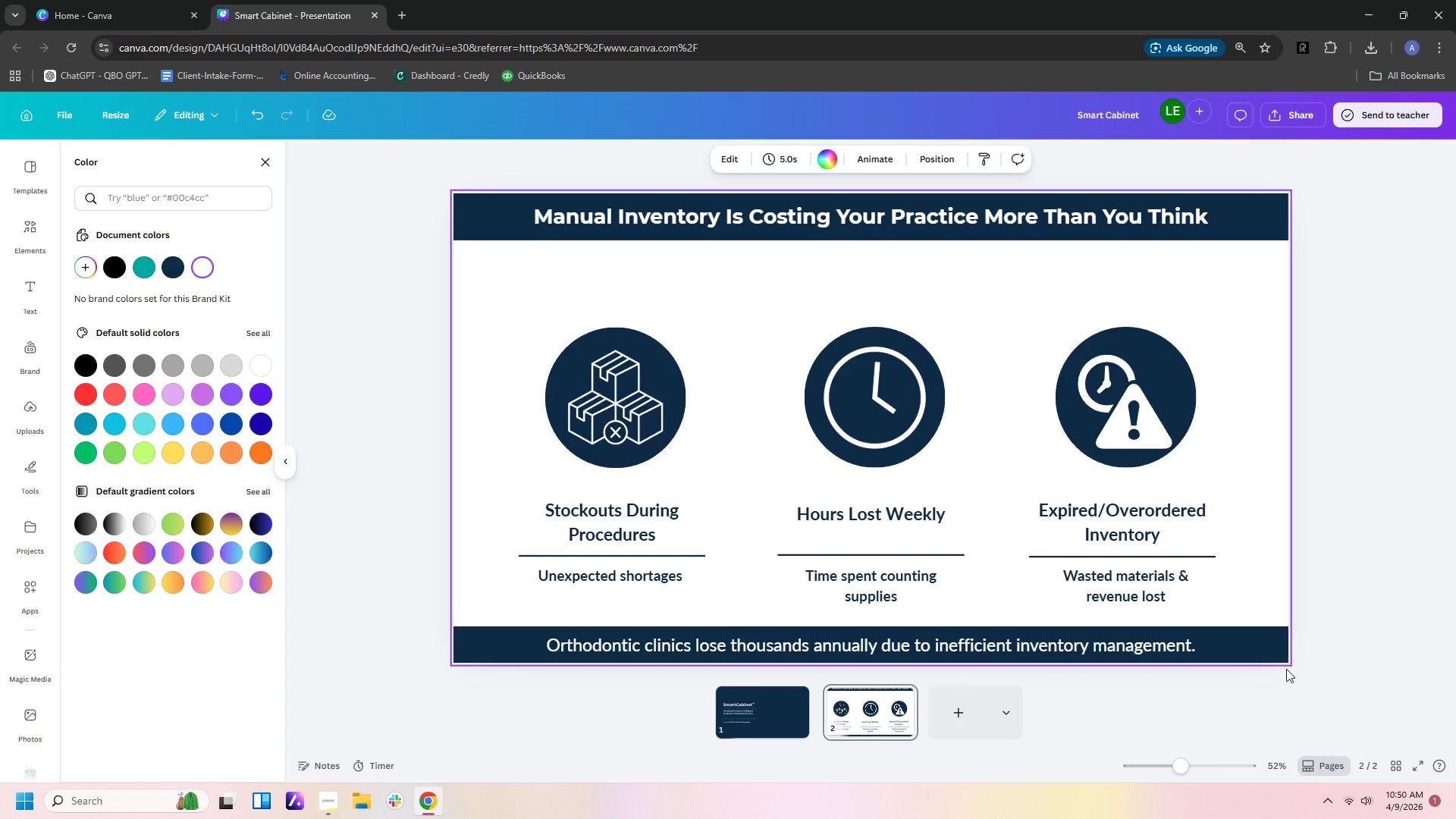 
left_click([959, 720])
 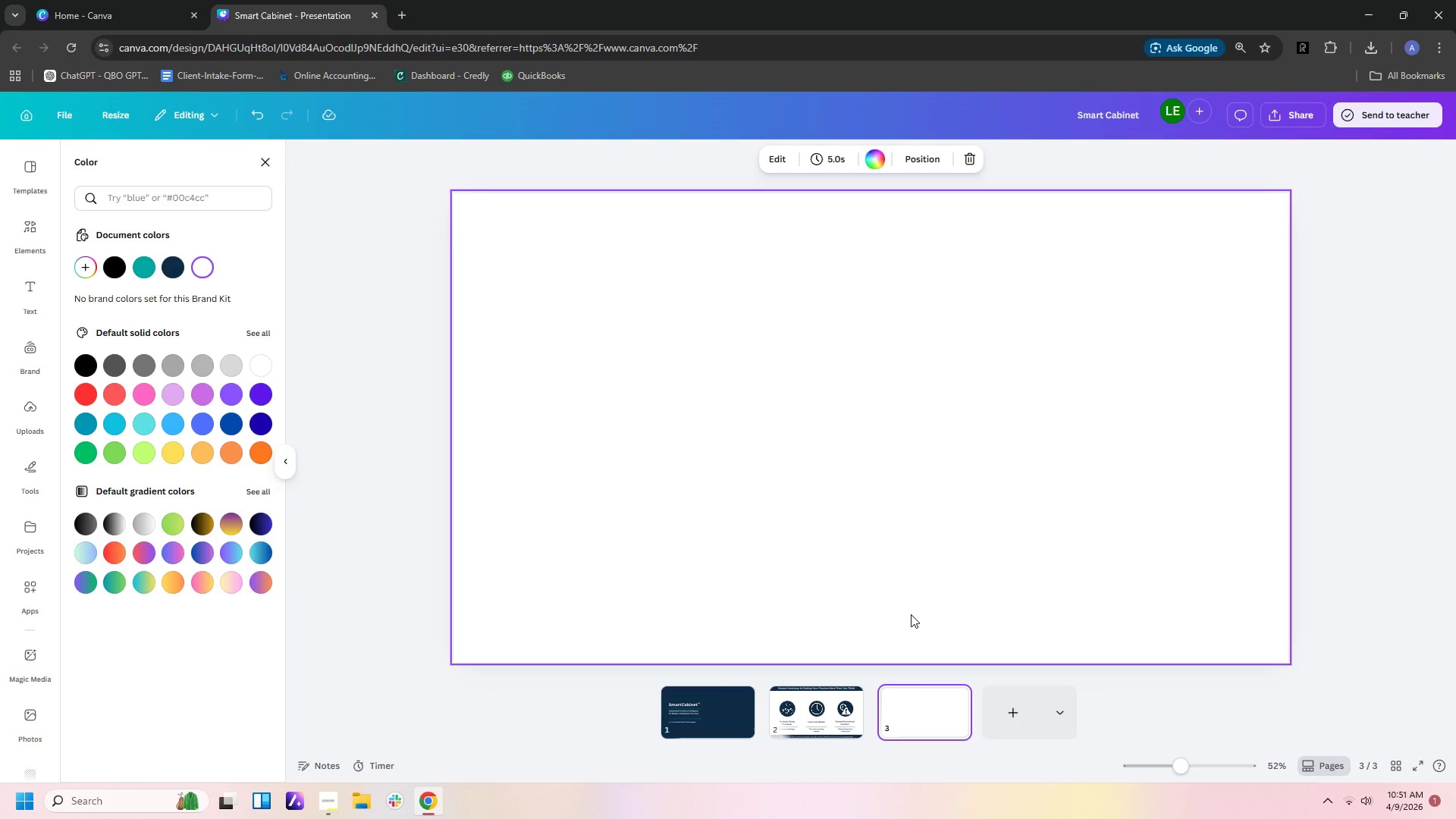 
wait(18.02)
 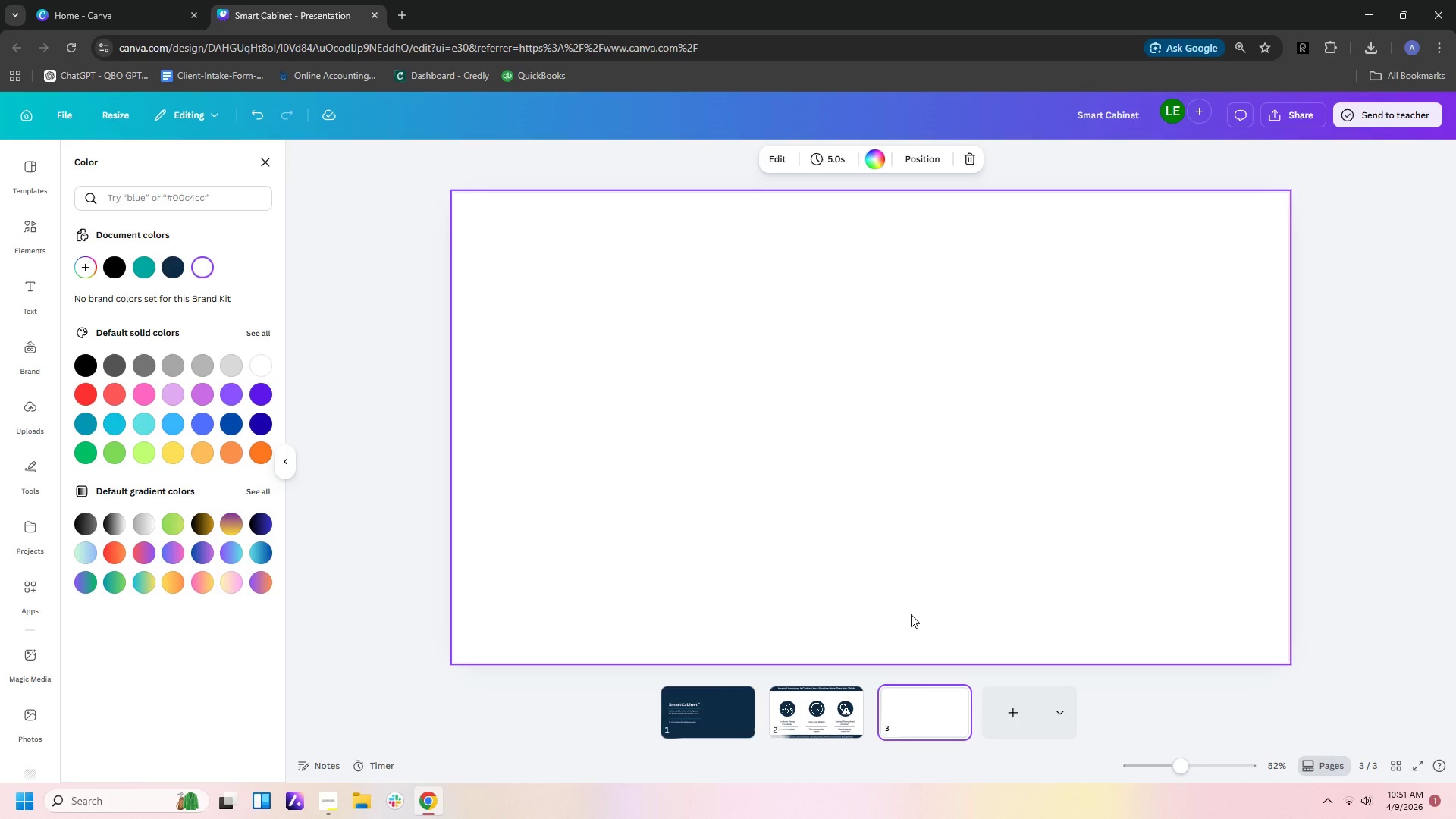 
left_click([710, 694])
 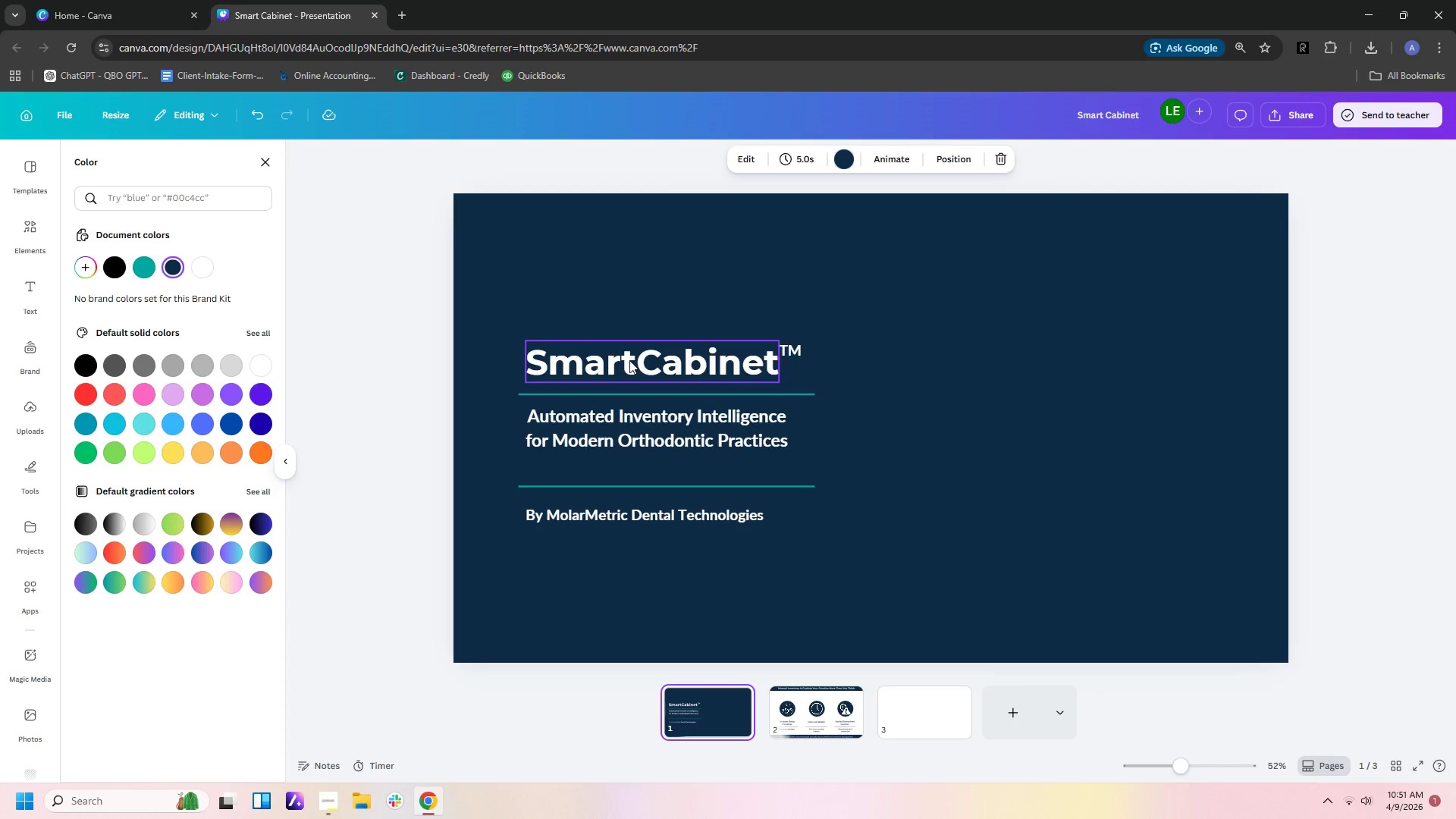 
left_click([639, 360])
 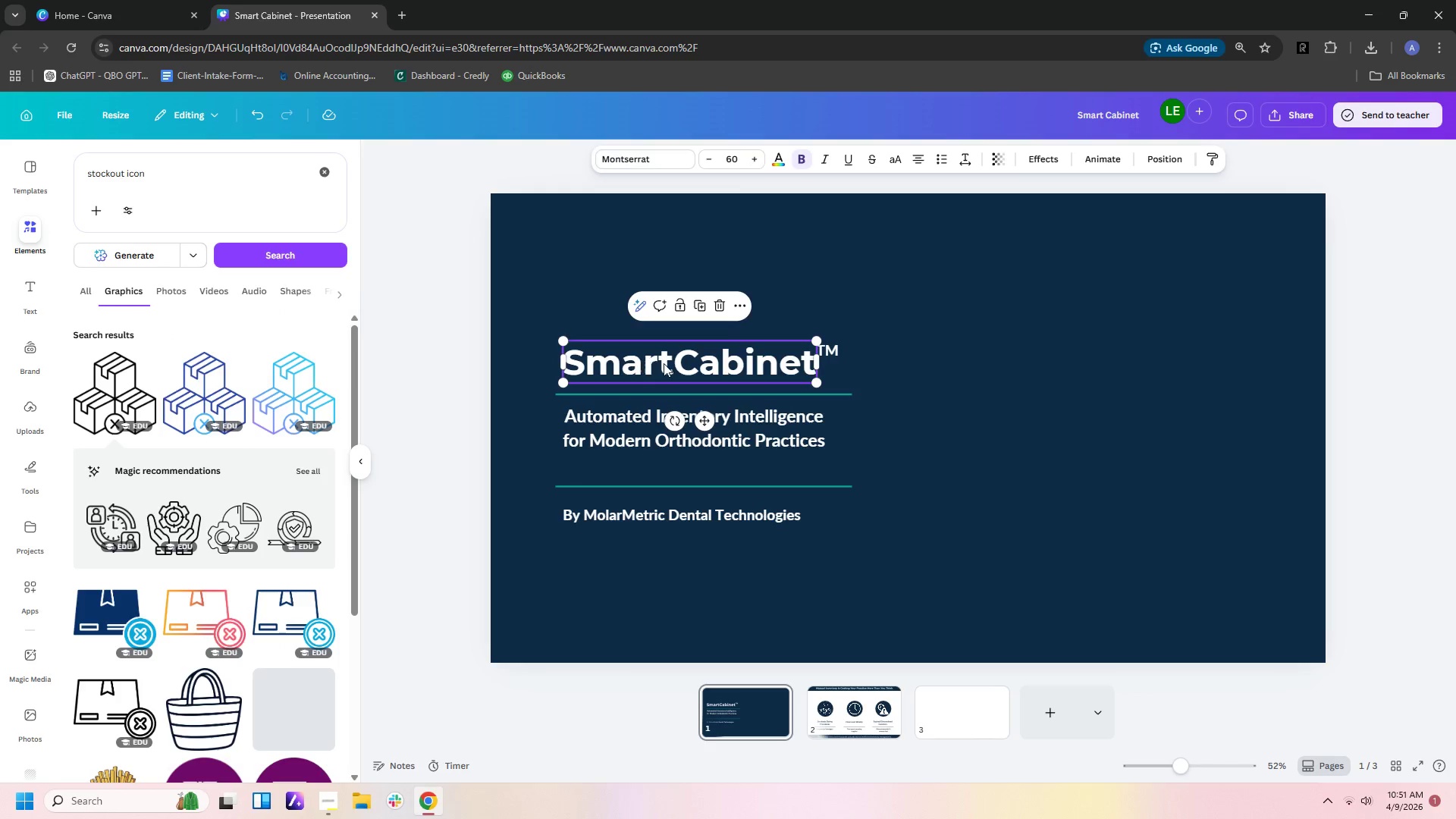 
left_click([664, 363])
 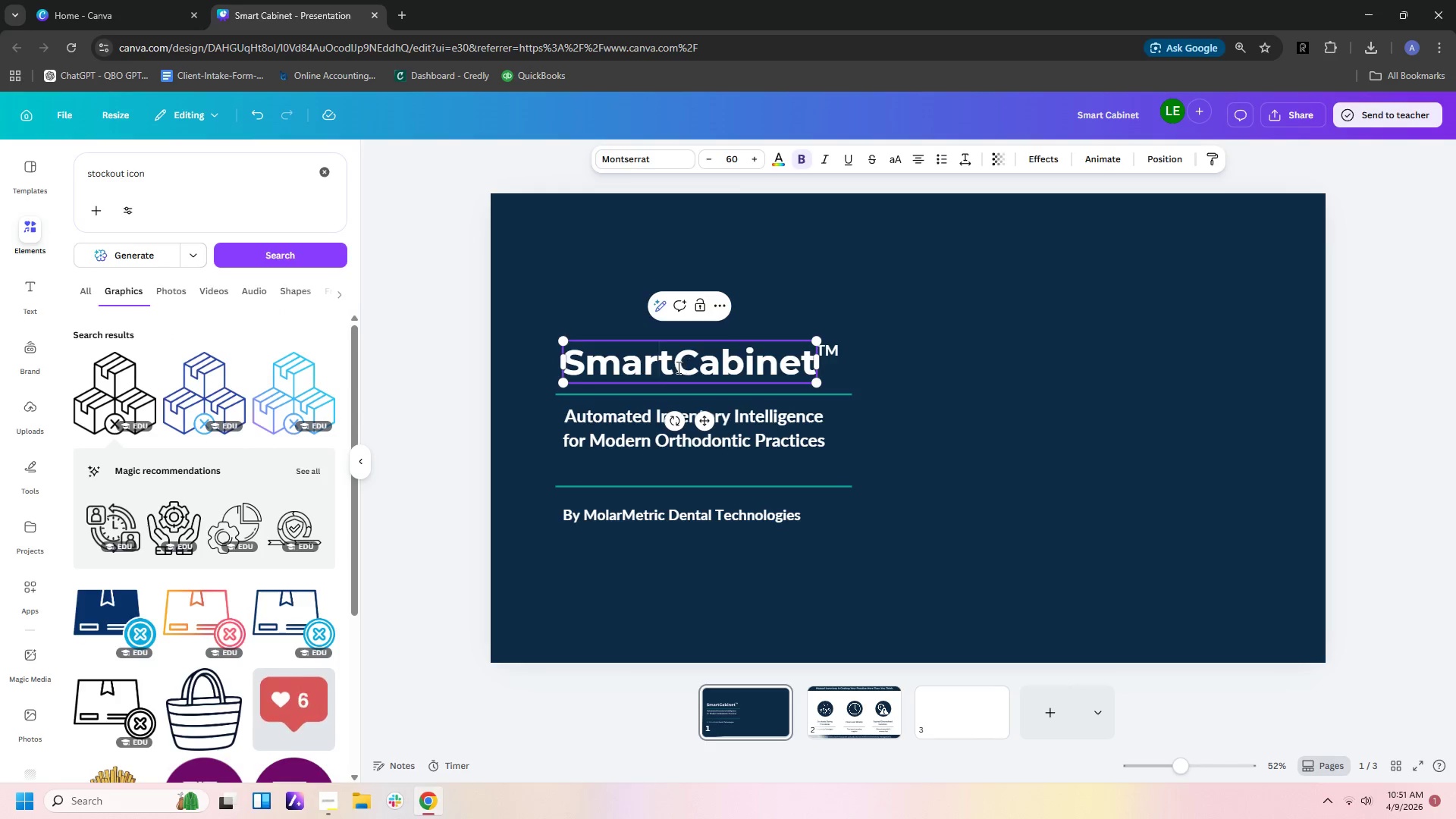 
left_click_drag(start_coordinate=[677, 367], to_coordinate=[813, 370])
 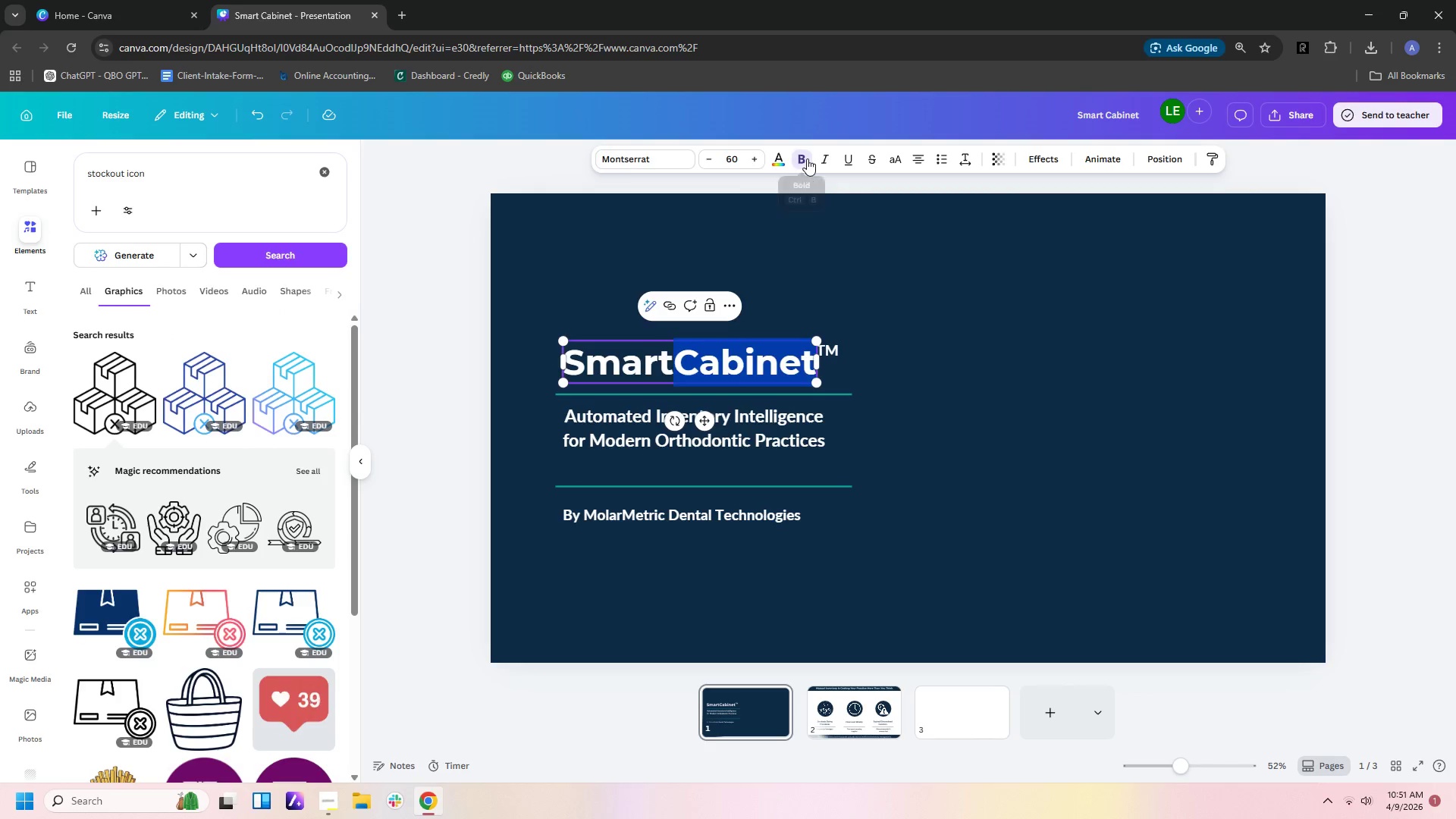 
double_click([903, 375])
 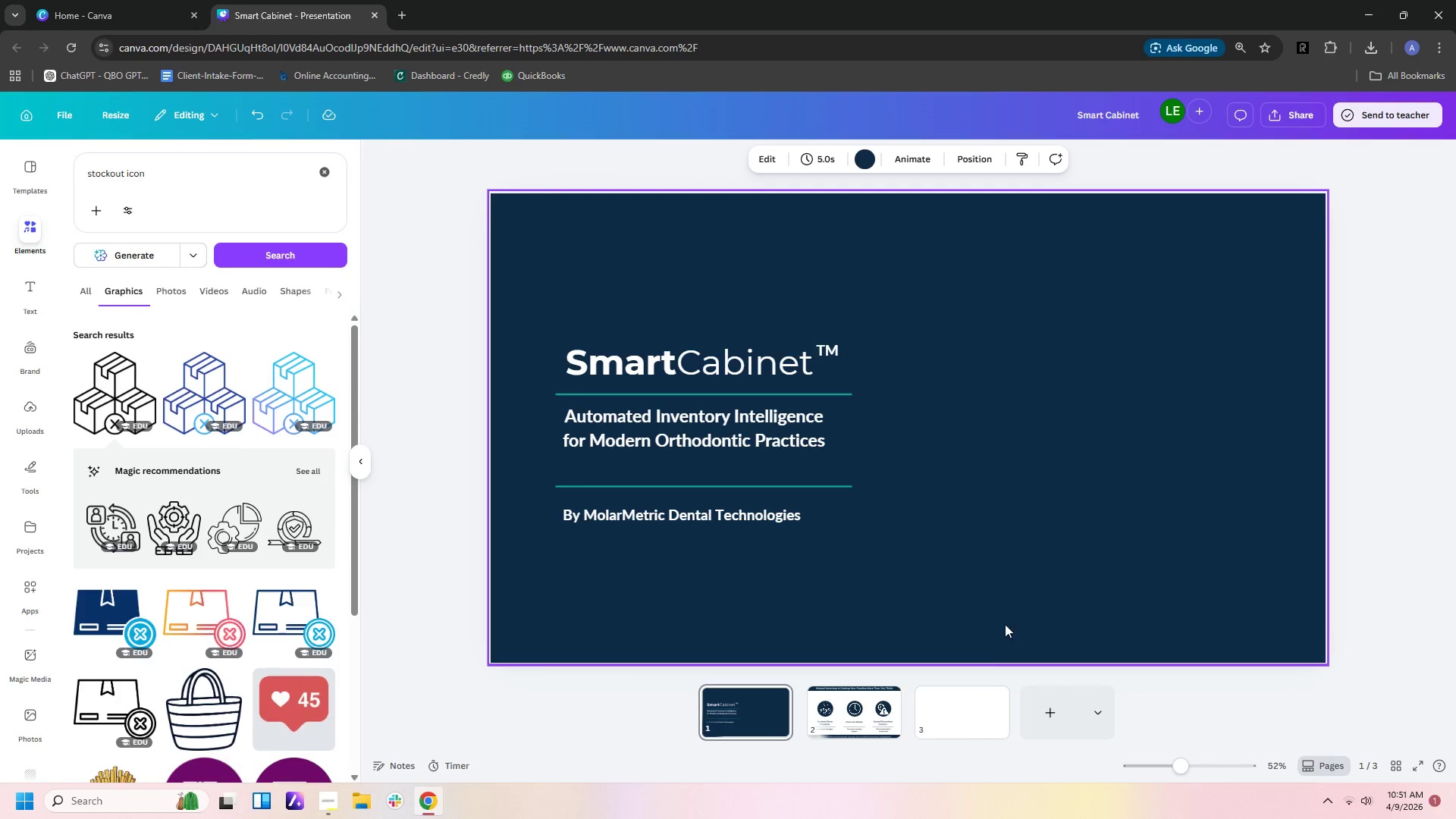 
left_click([956, 707])
 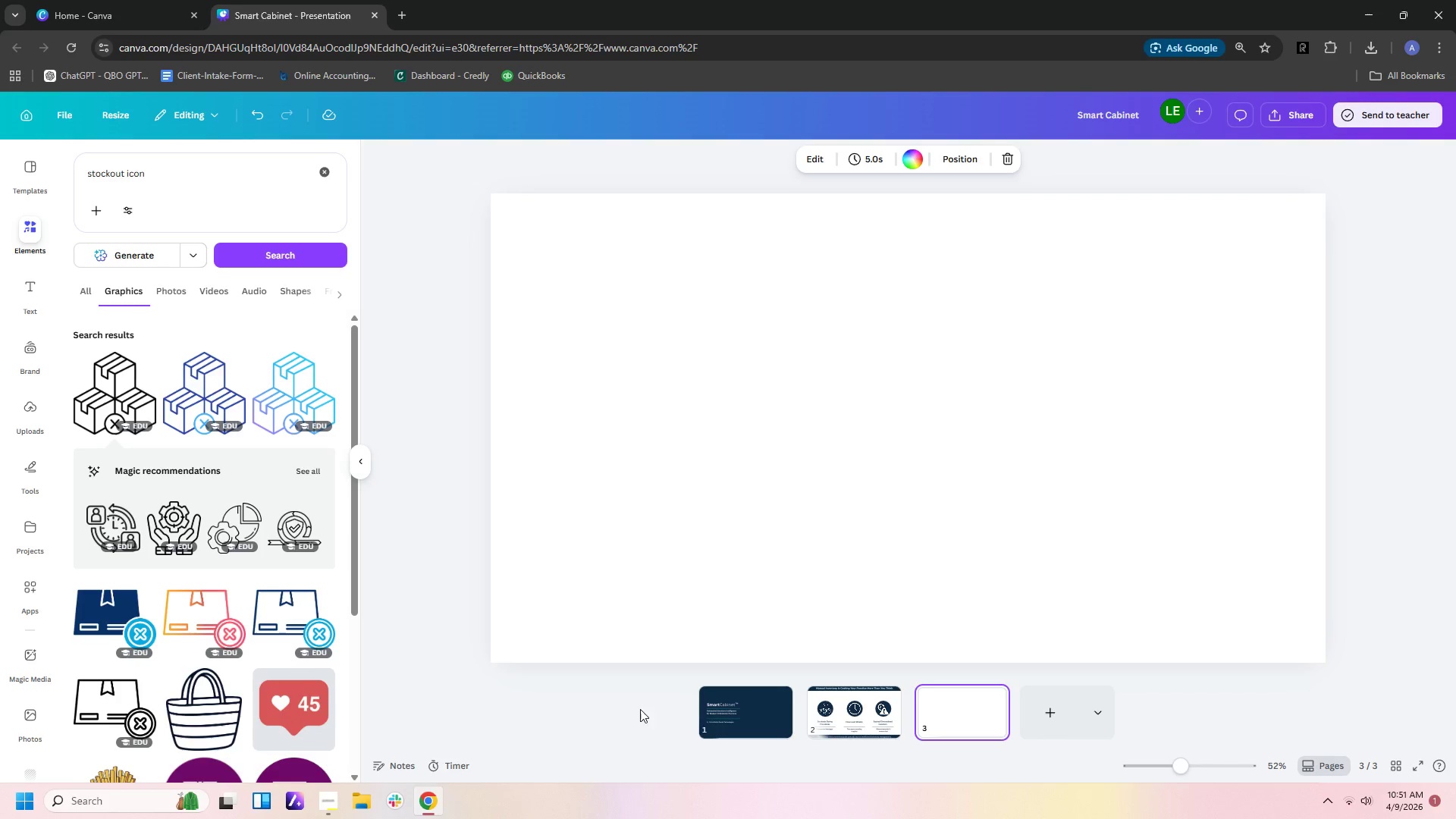 
mouse_move([726, 718])
 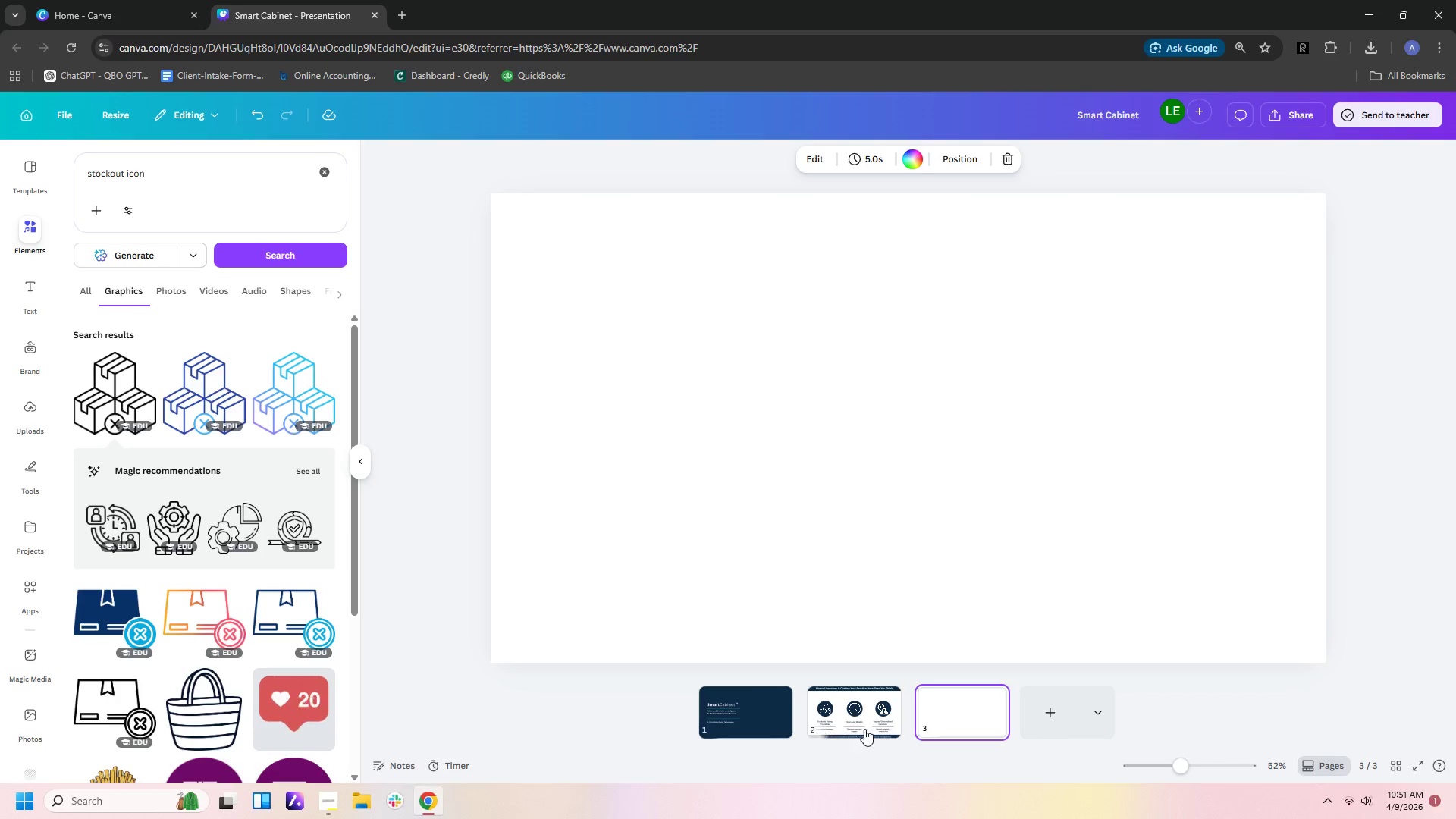 
left_click([866, 729])
 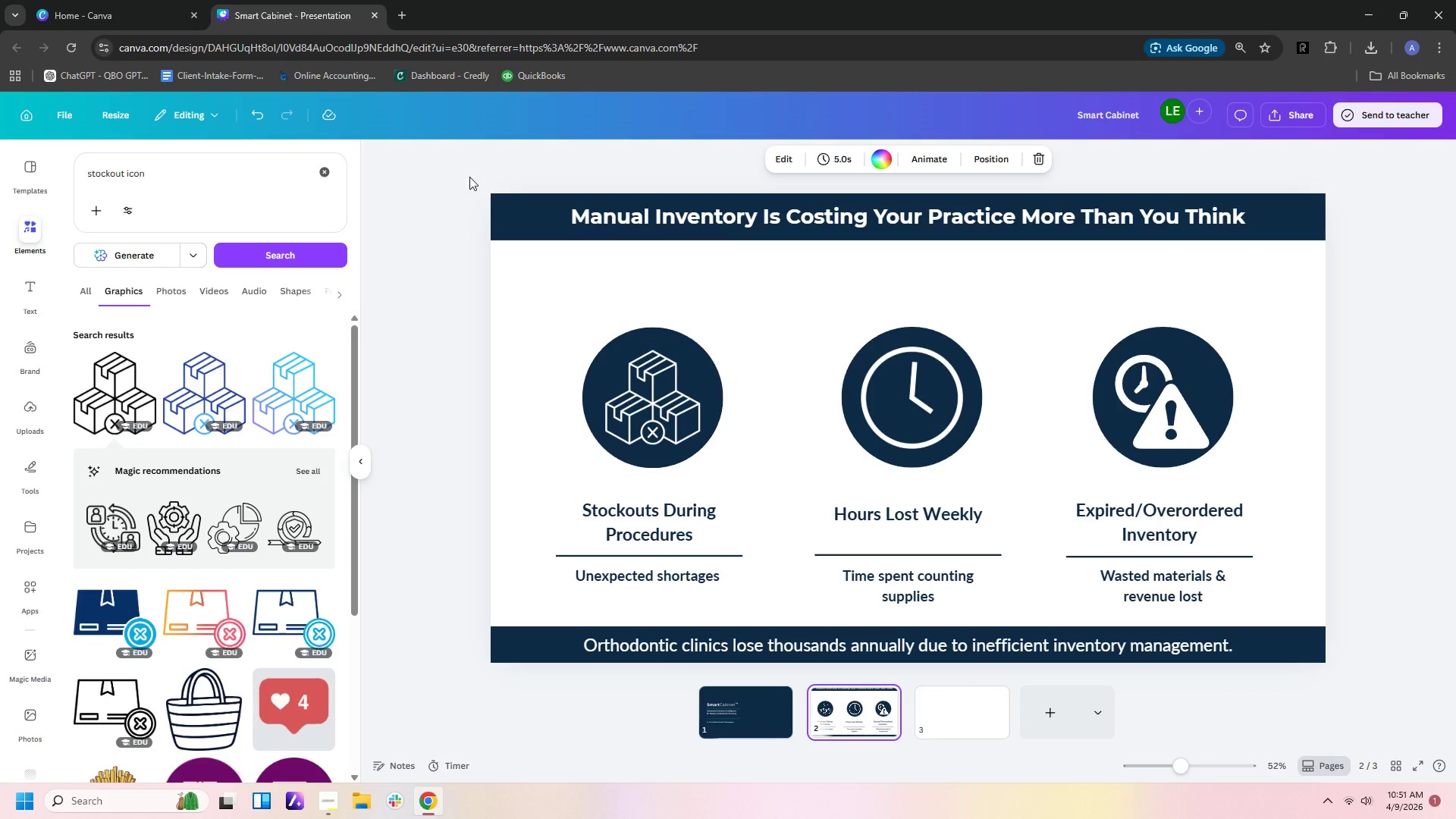 
left_click_drag(start_coordinate=[493, 165], to_coordinate=[543, 706])
 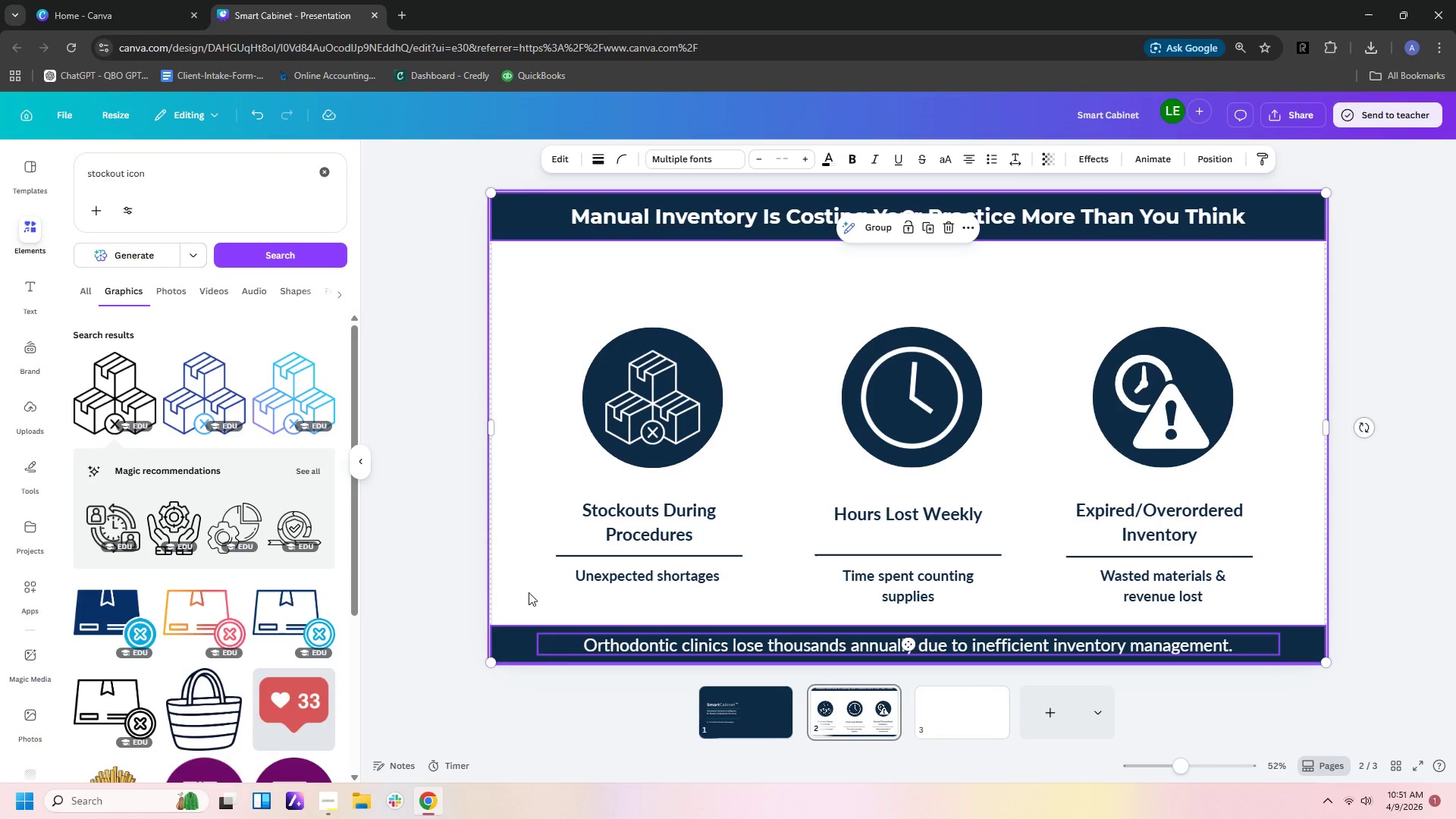 
left_click([529, 570])
 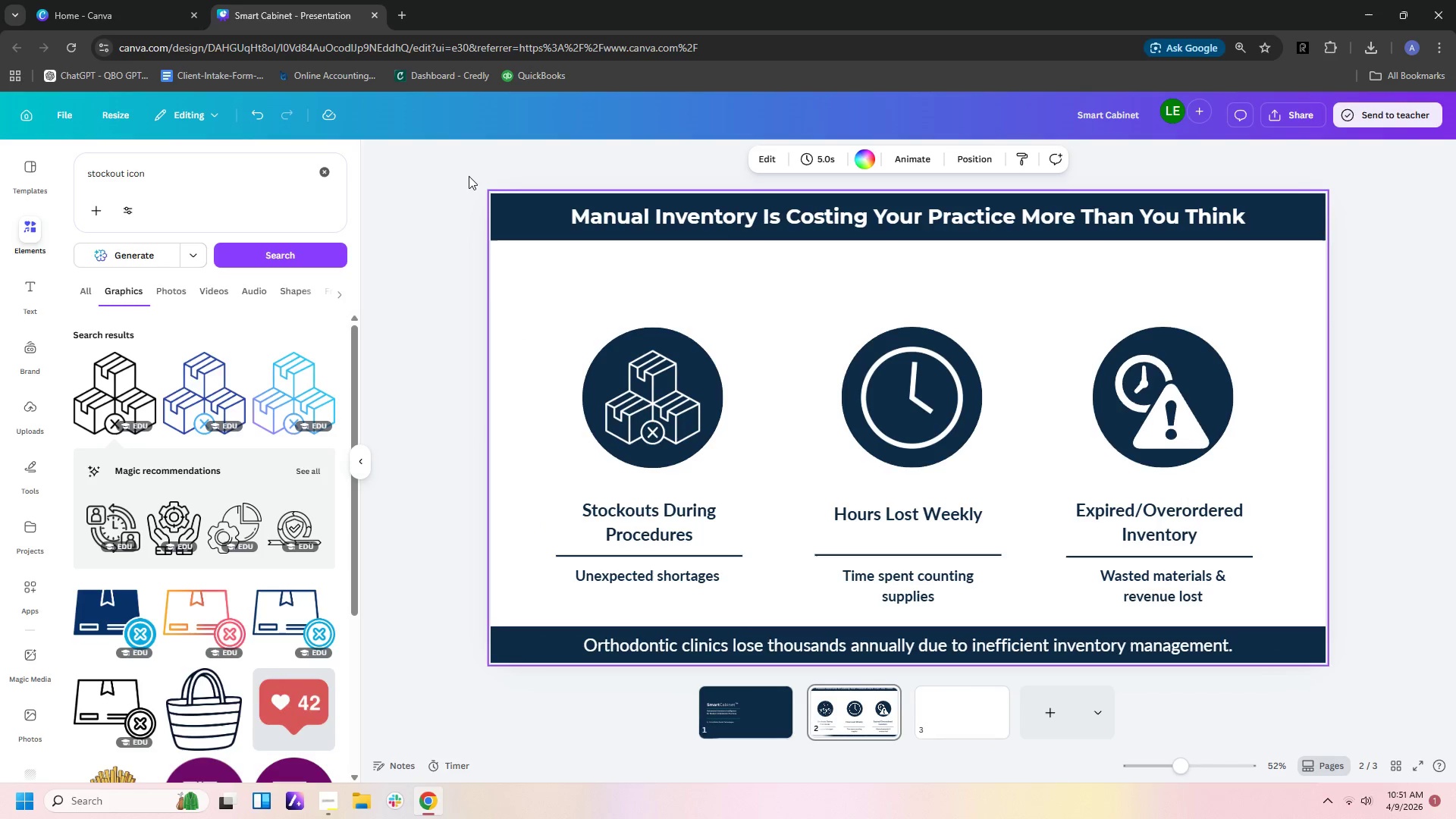 
left_click_drag(start_coordinate=[466, 164], to_coordinate=[512, 735])
 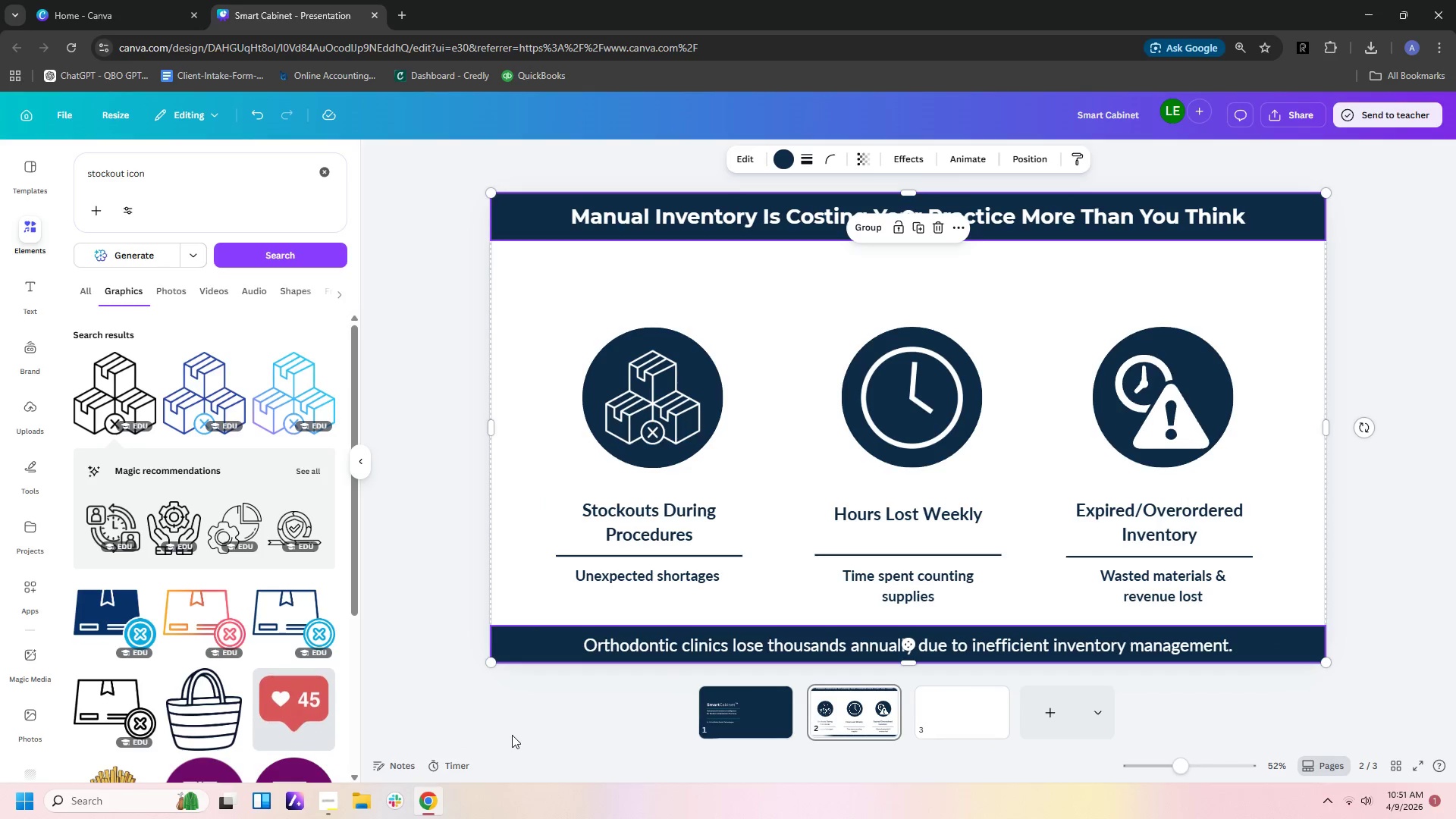 
key(Control+C)
 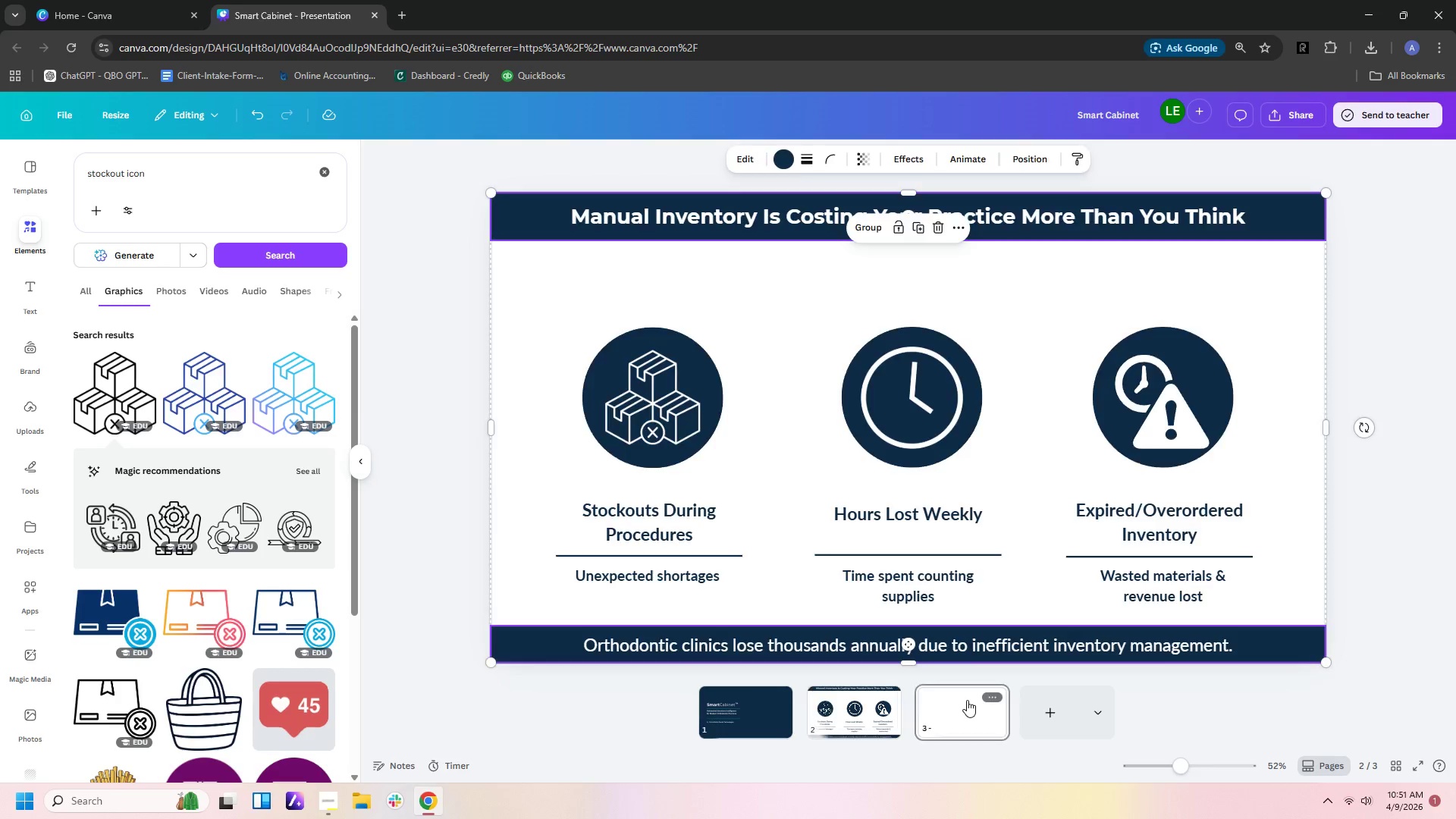 
key(Control+V)
 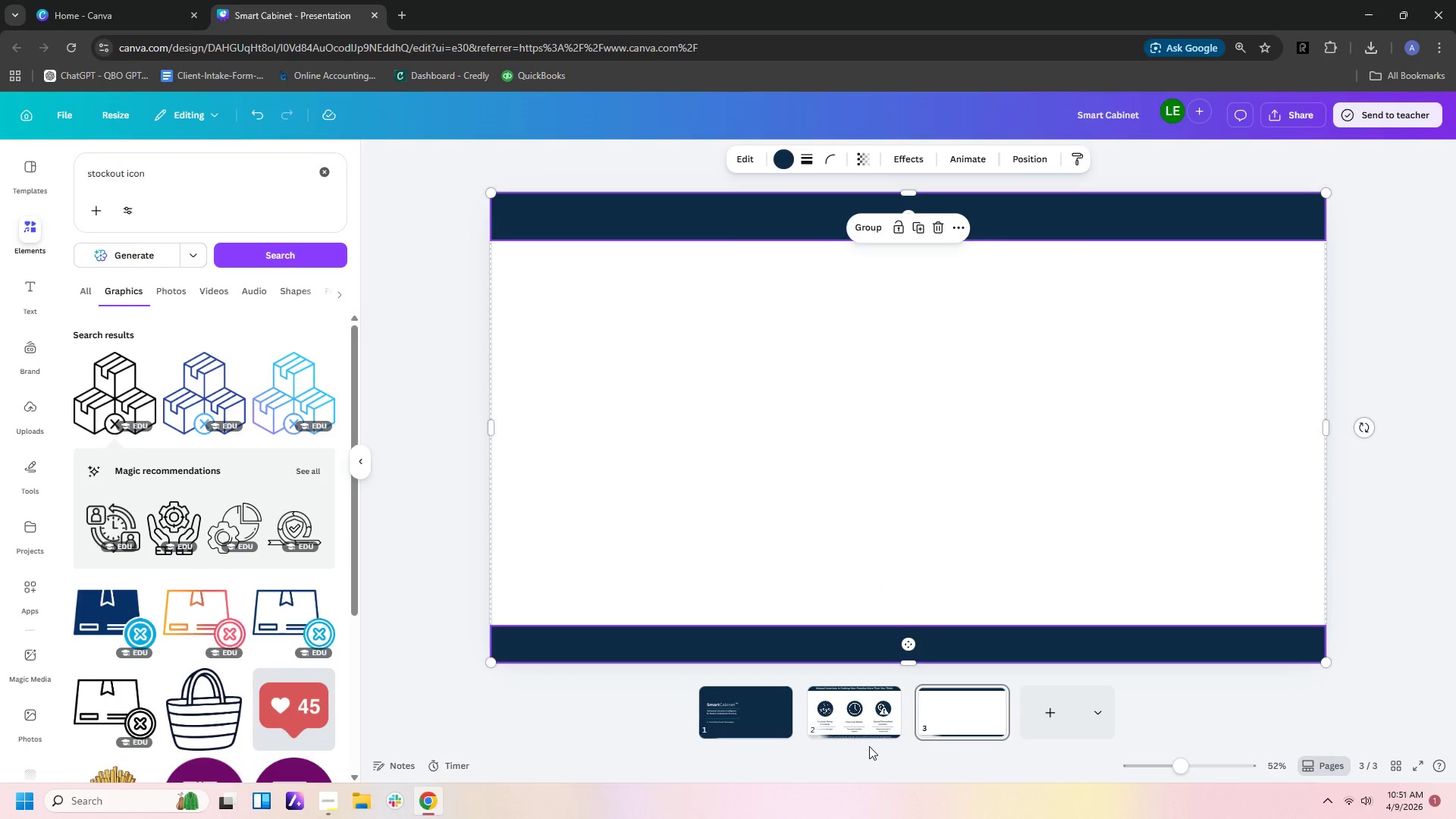 
left_click([849, 720])
 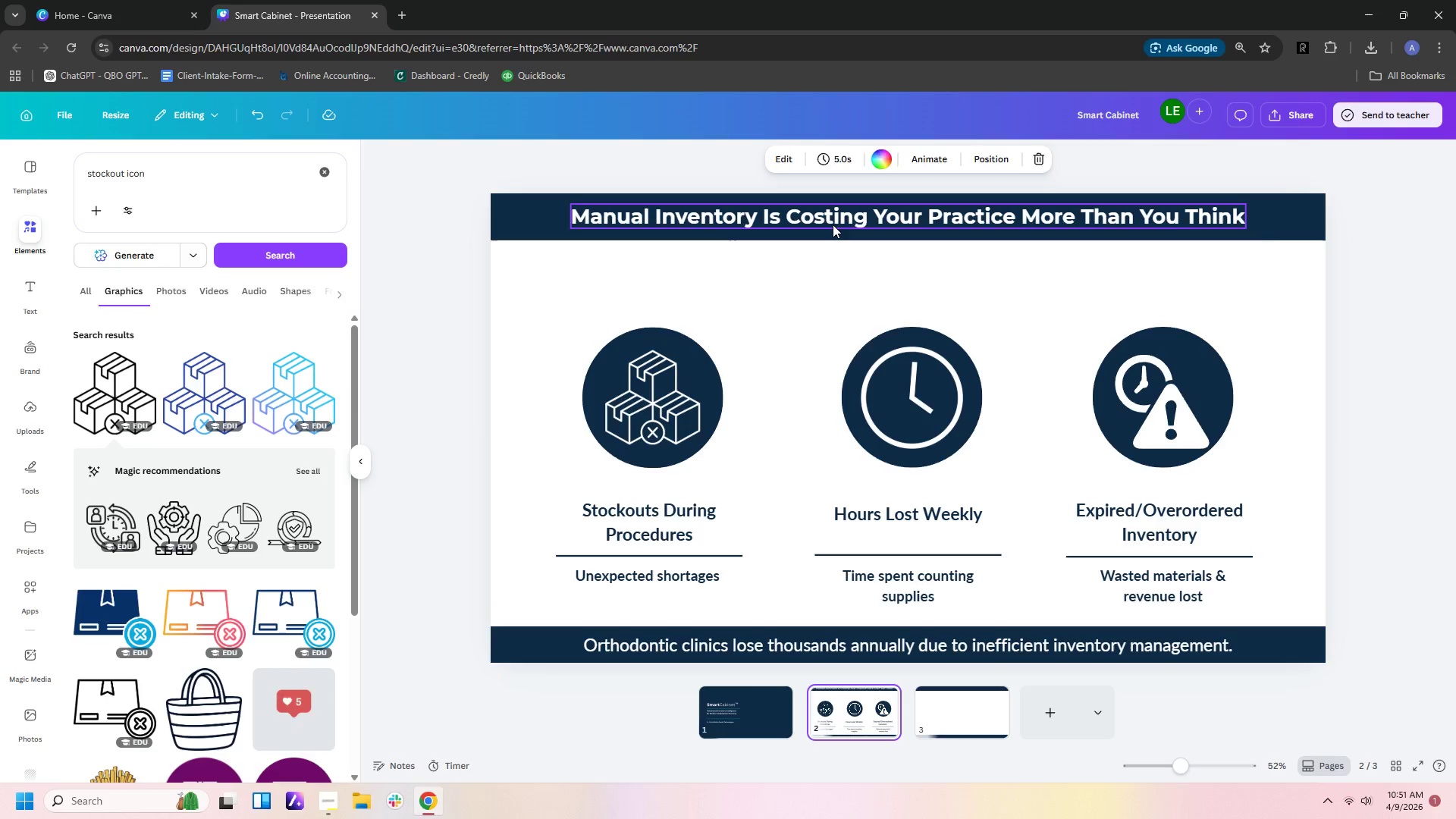 
hold_key(key=ControlLeft, duration=0.97)
 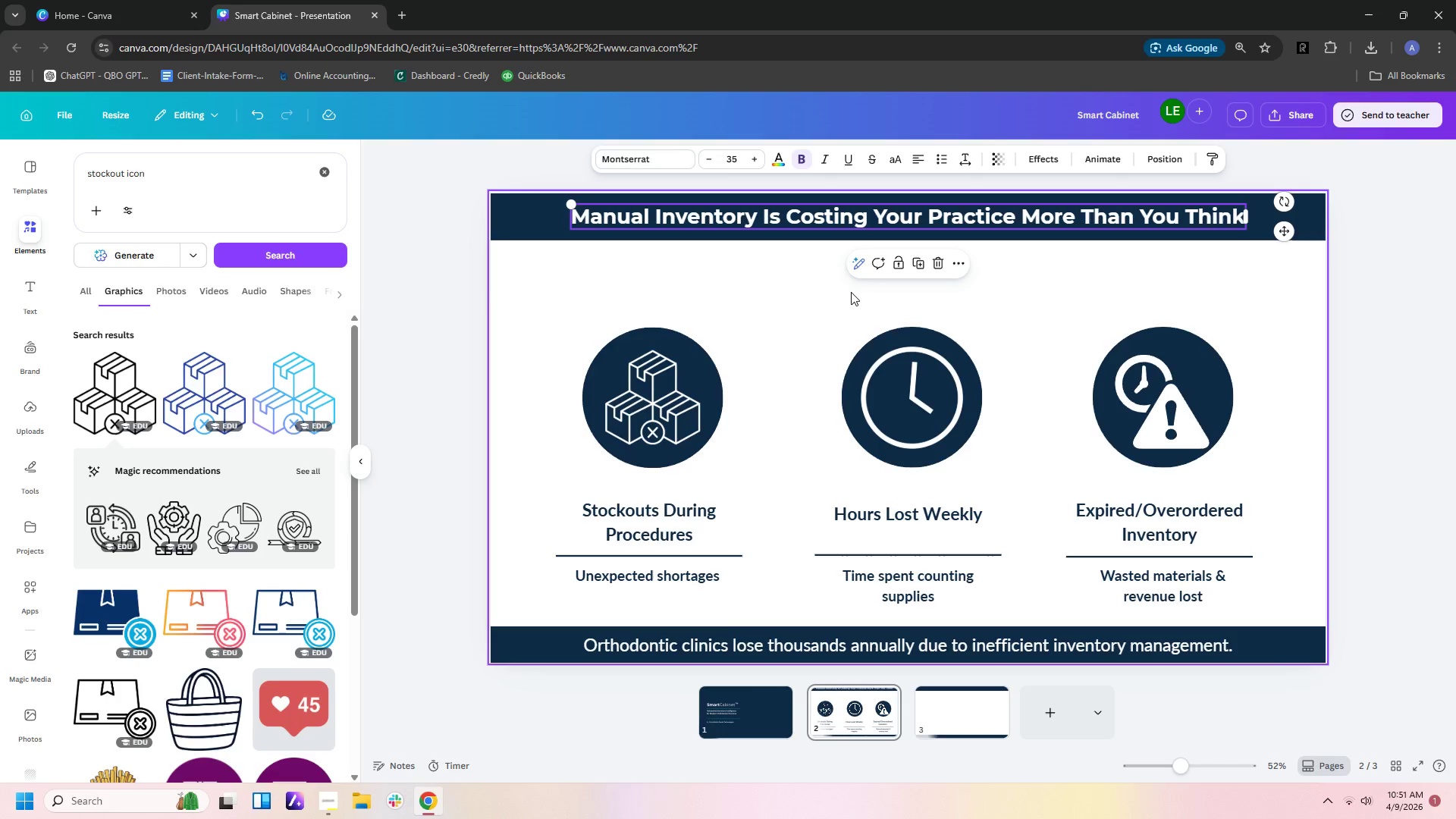 
wait(11.94)
 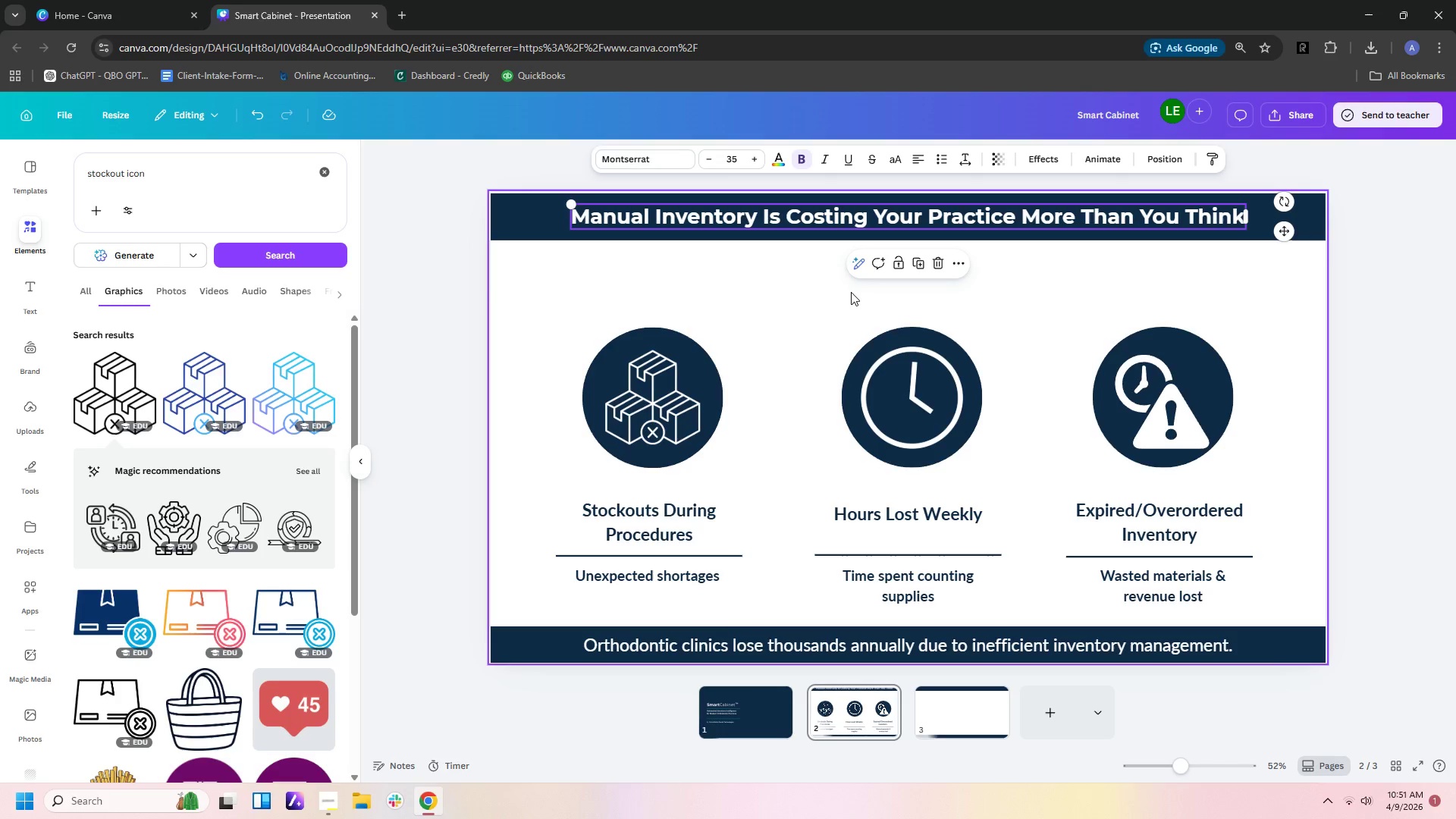 
left_click([1013, 645])
 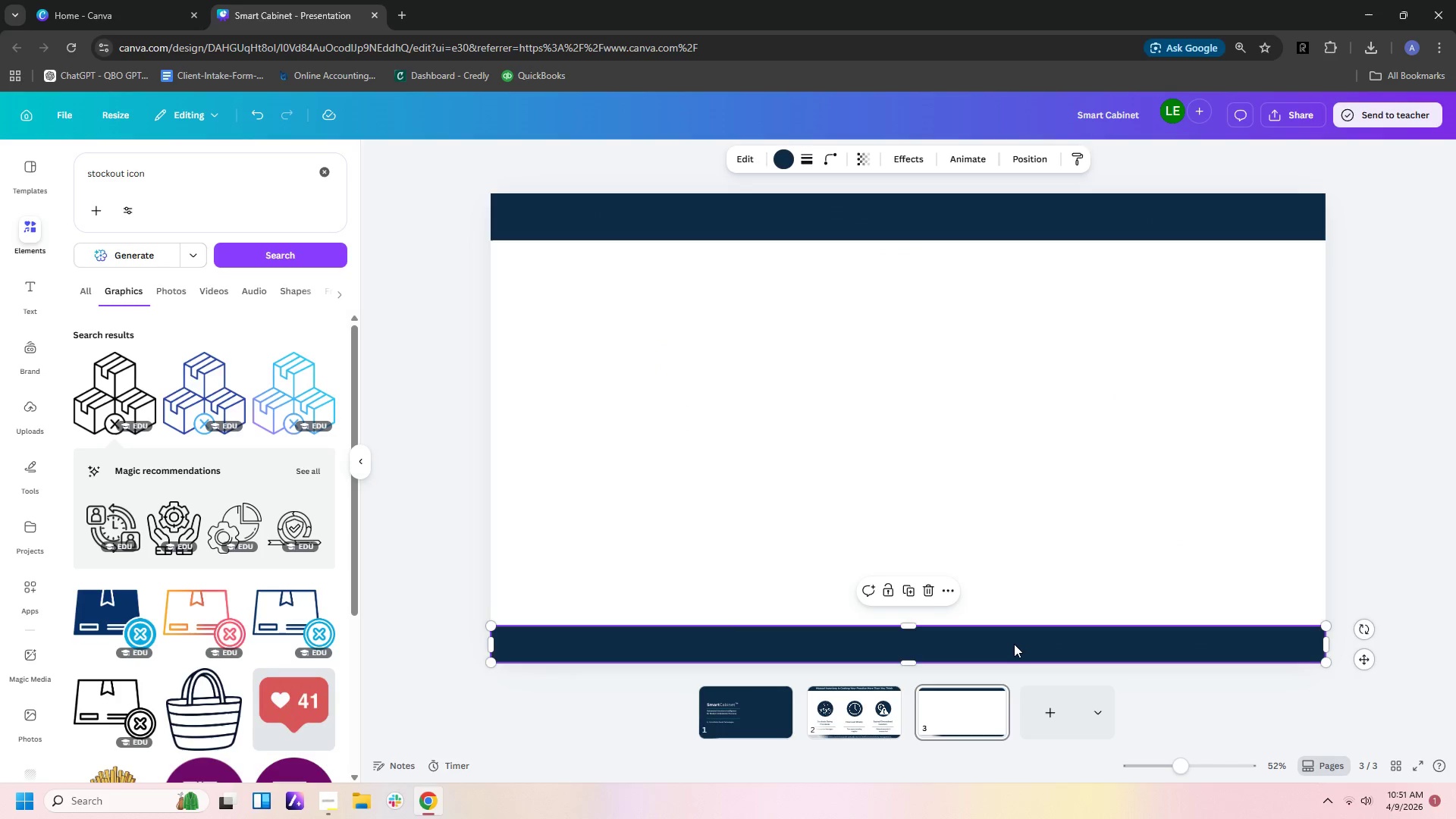 
key(Delete)
 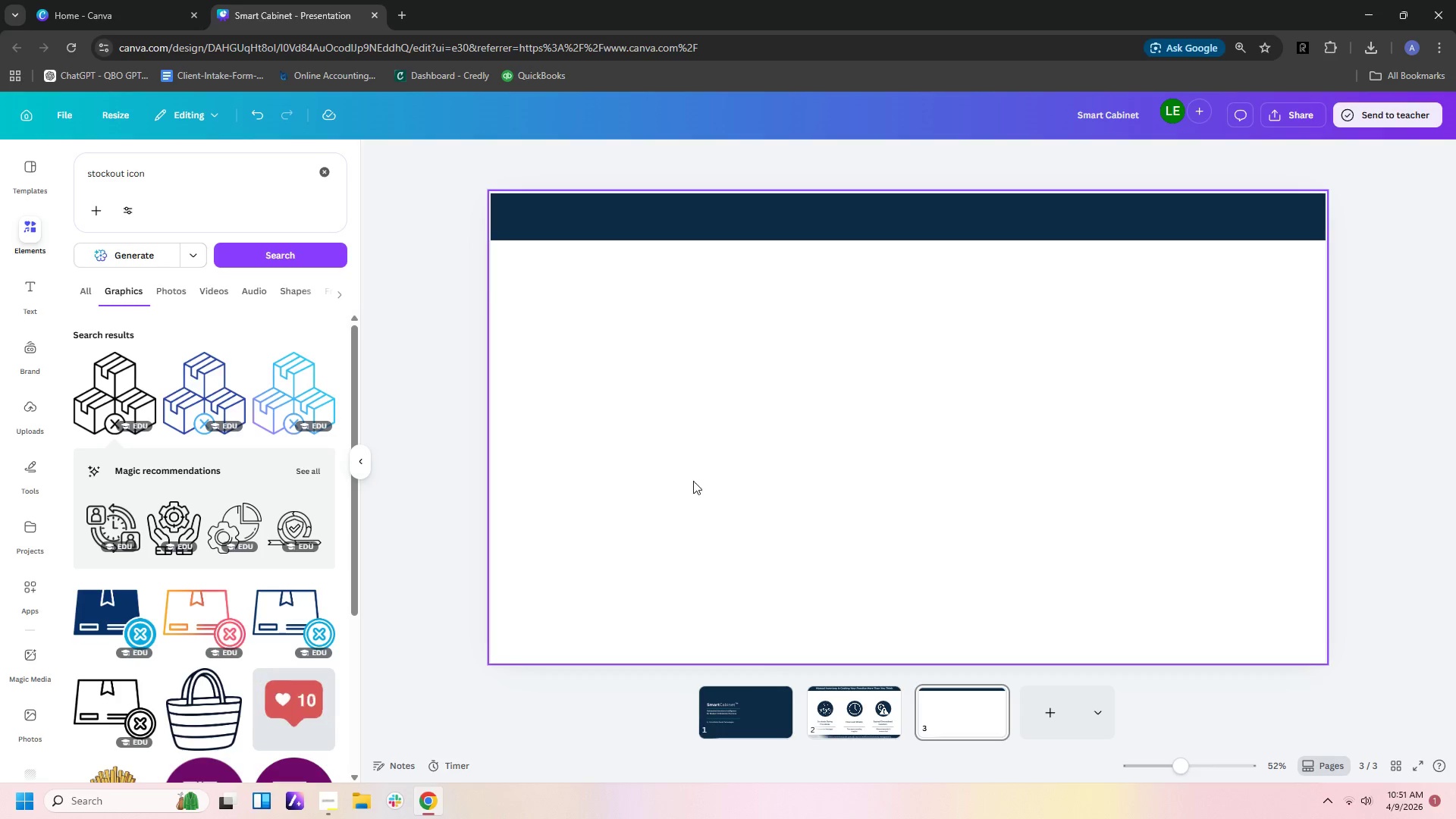 
wait(7.09)
 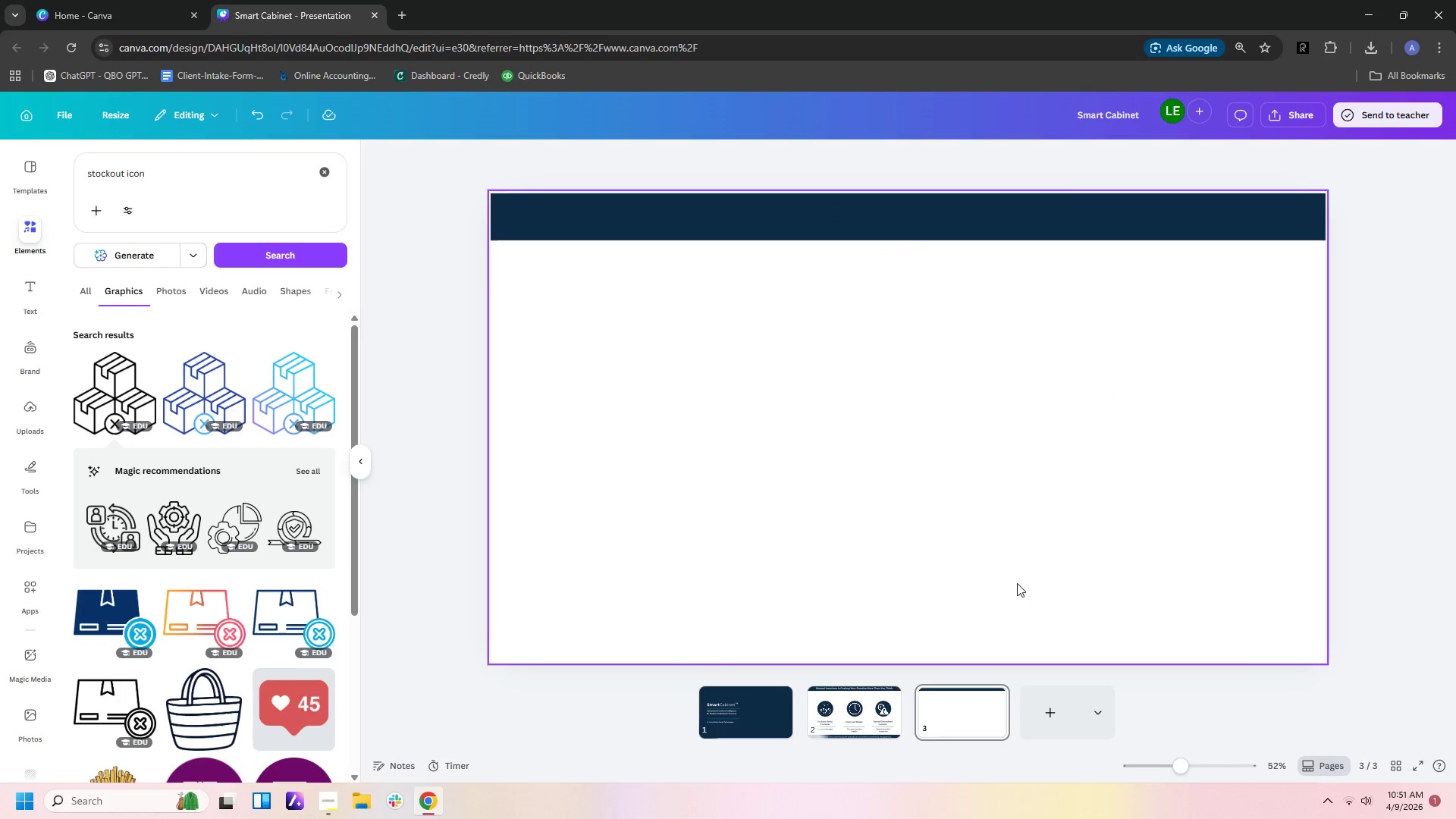 
left_click([650, 366])
 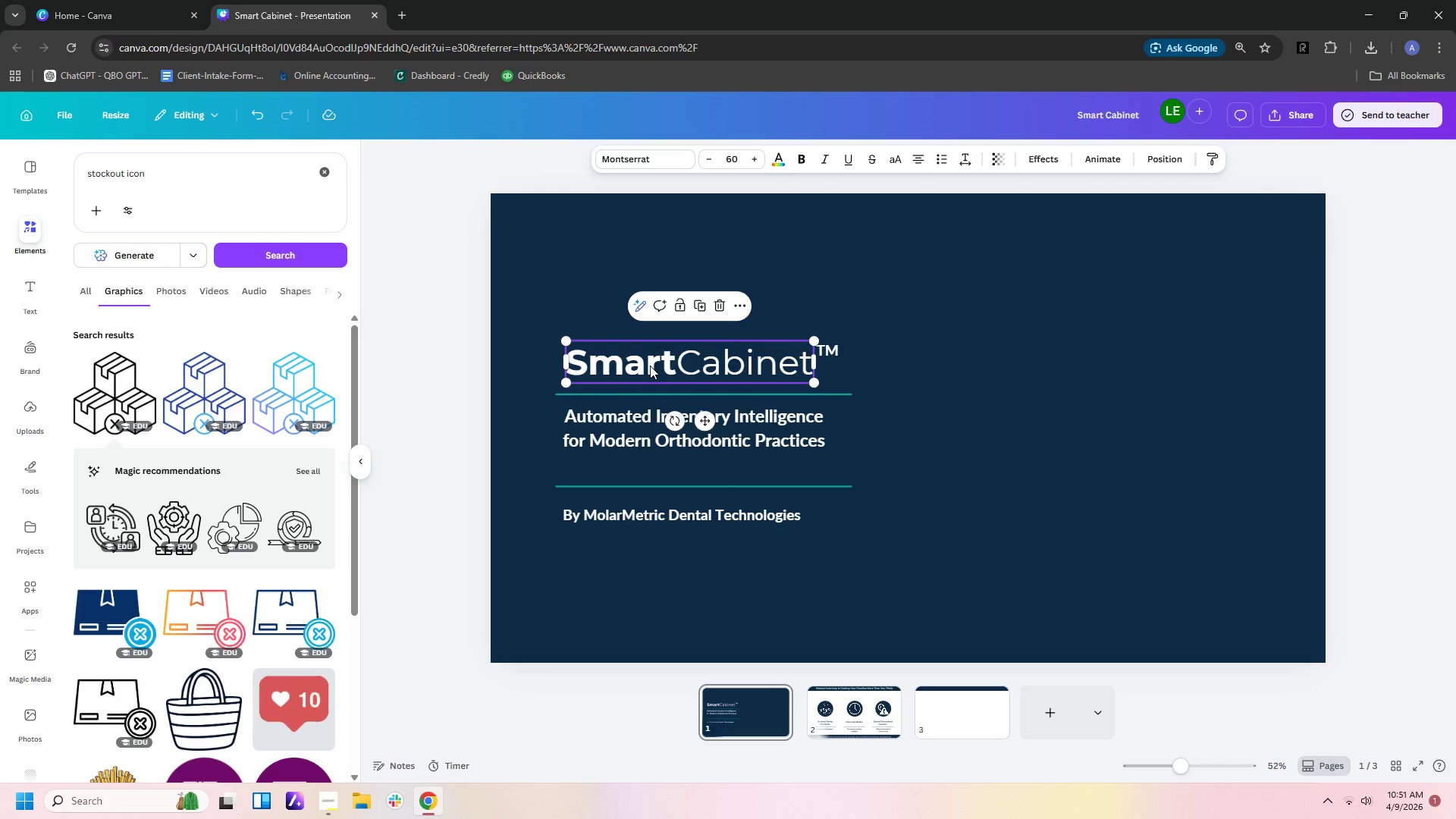 
key(Control+C)
 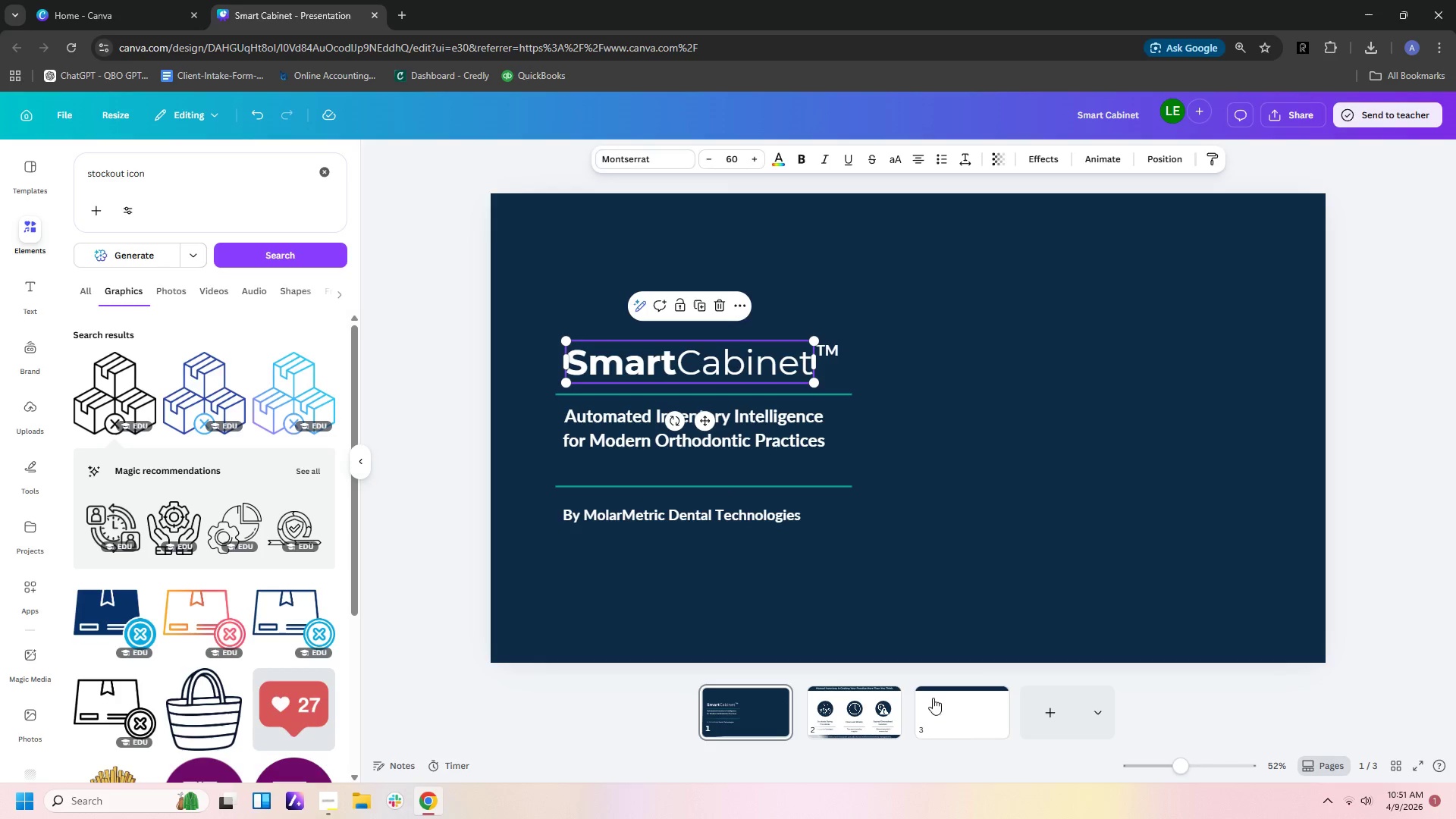 
left_click([953, 731])
 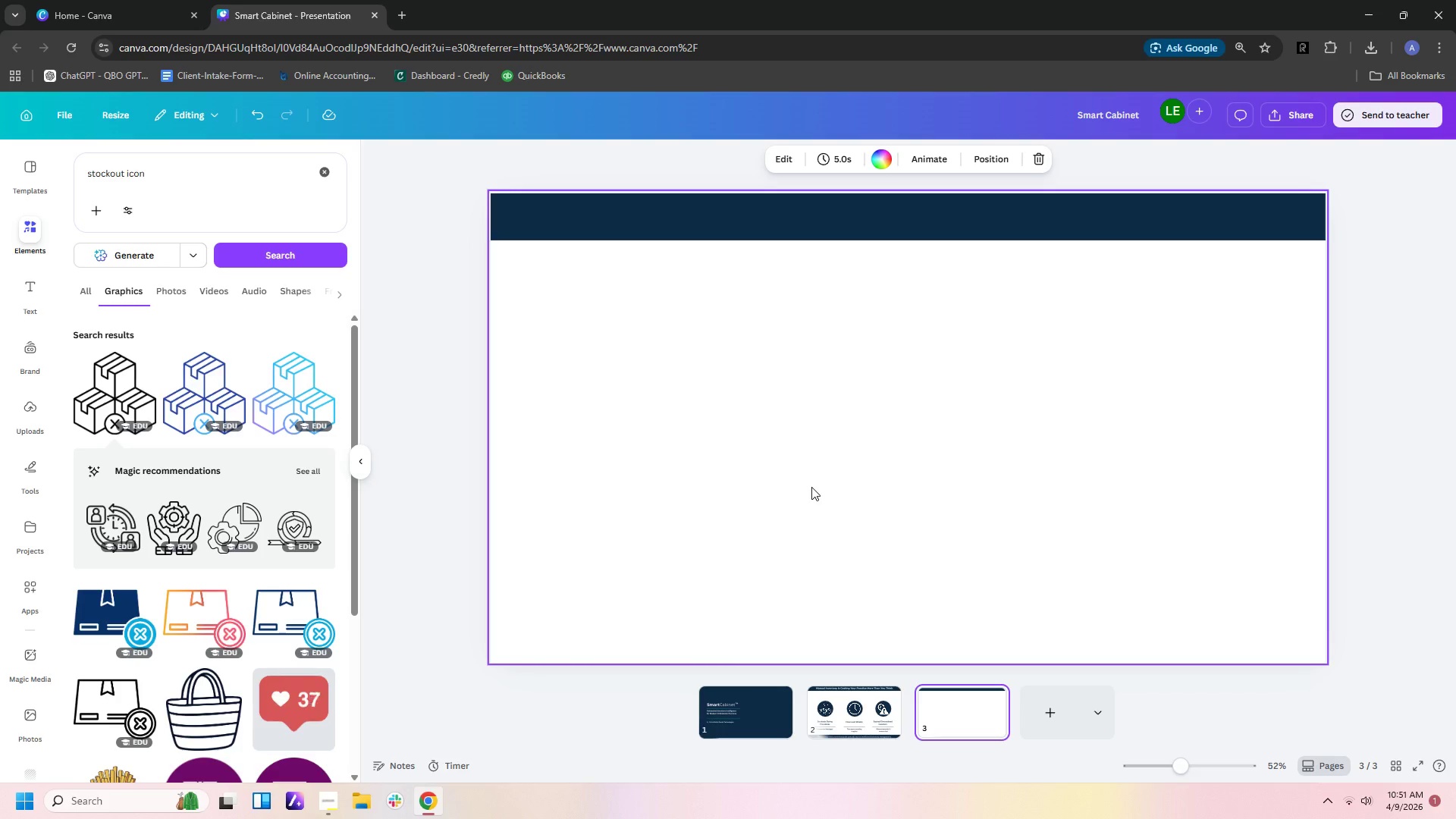 
key(Control+V)
 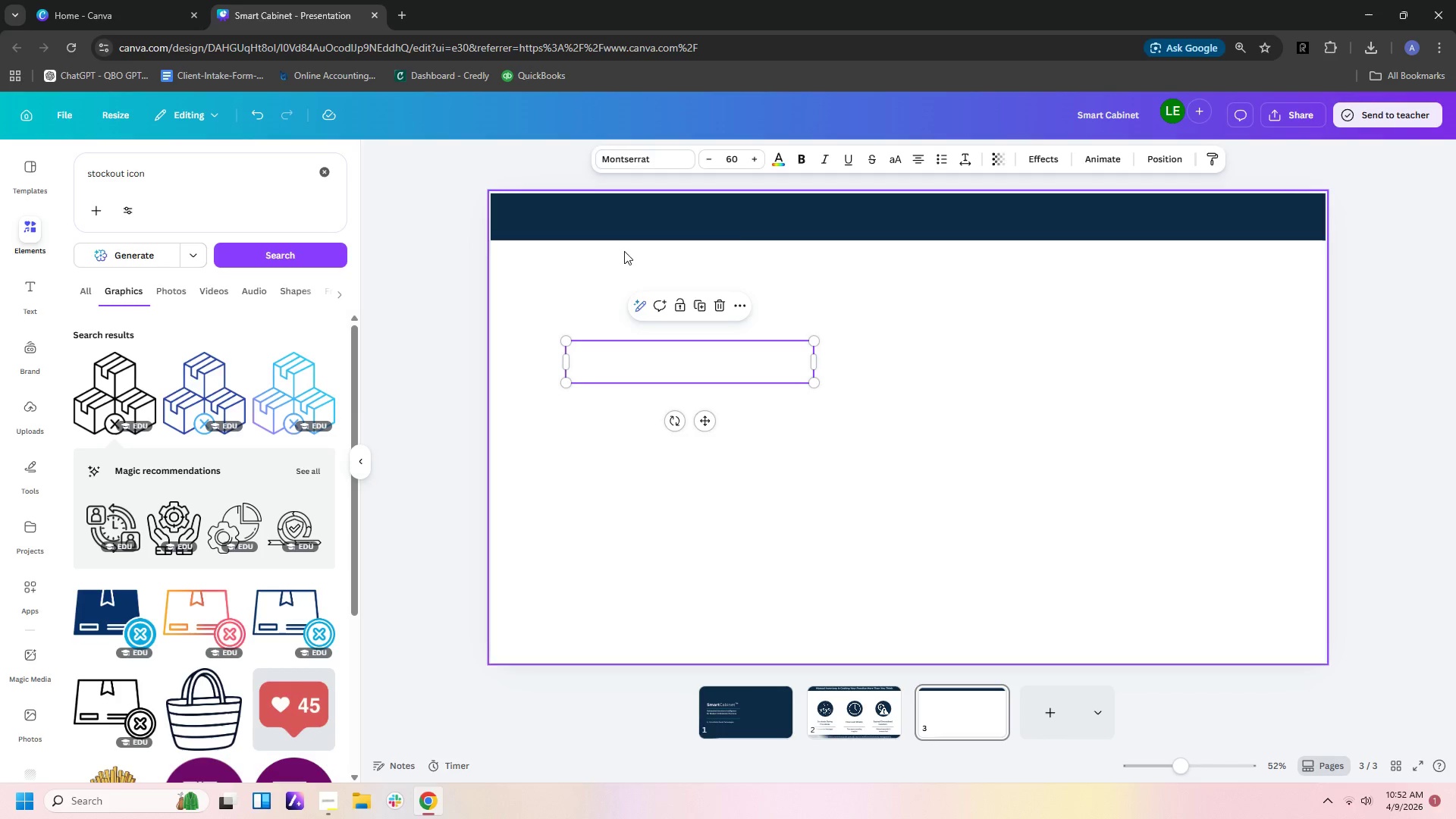 
left_click([777, 158])
 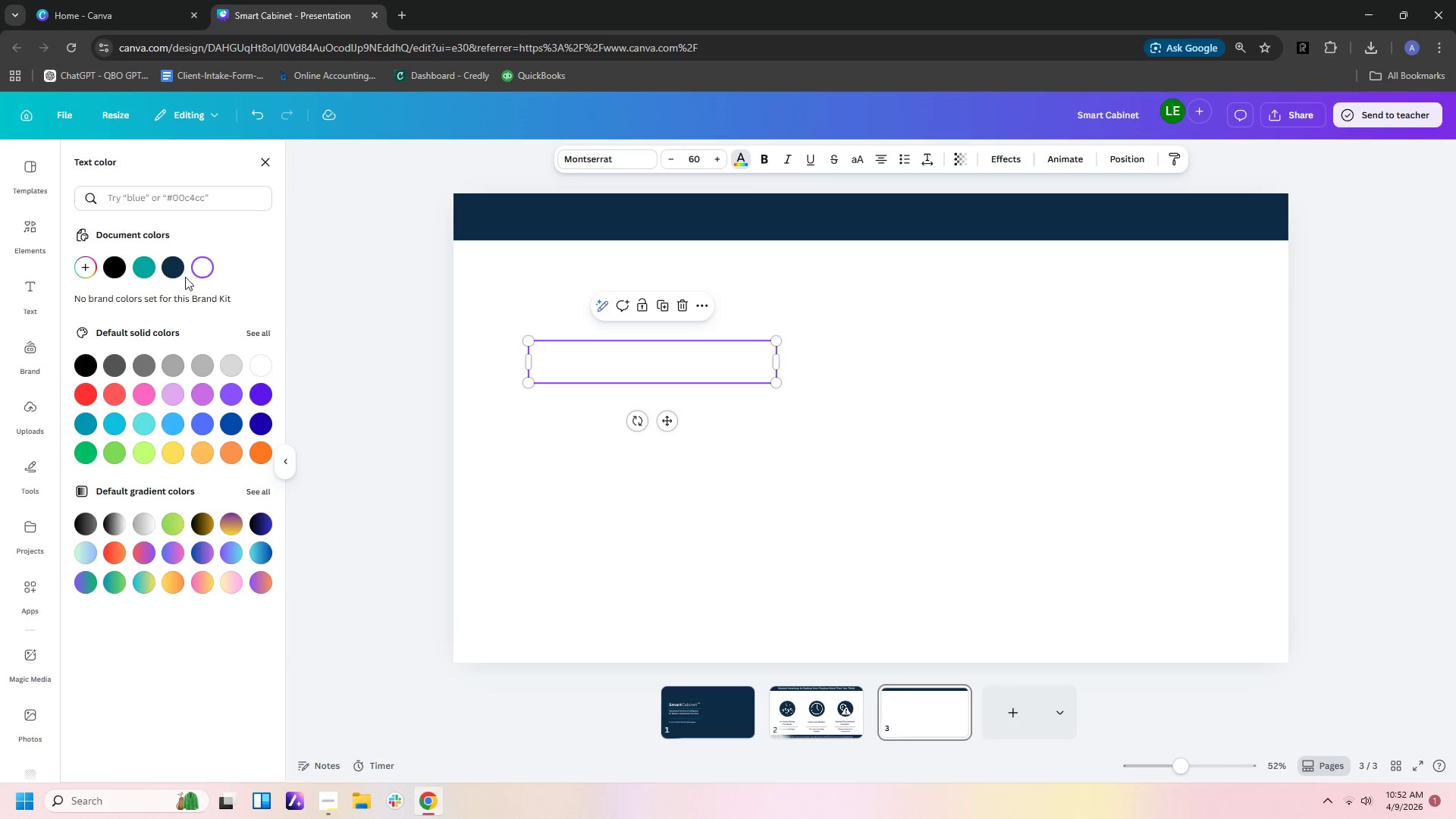 
left_click([179, 266])
 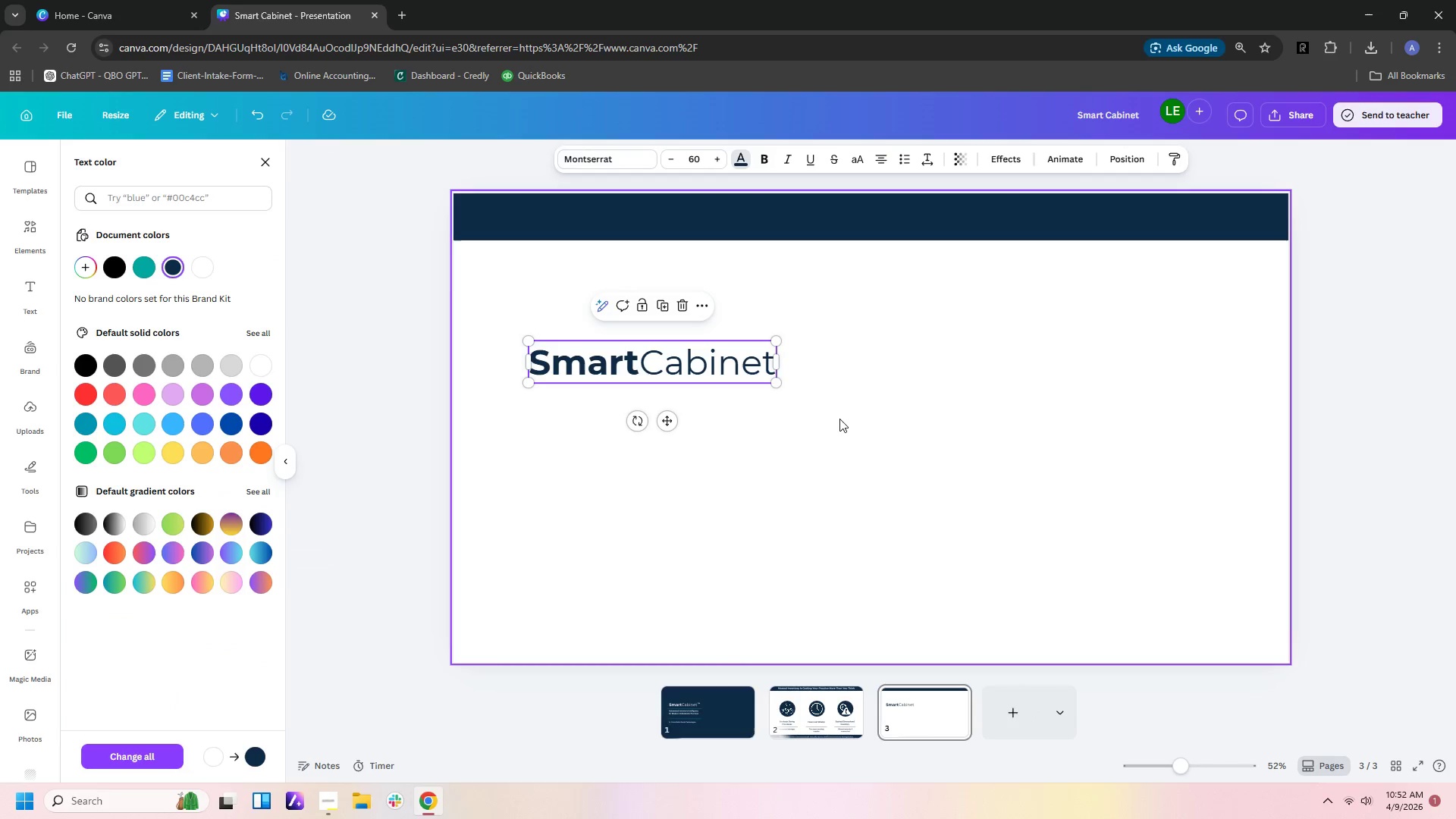 
left_click([839, 419])
 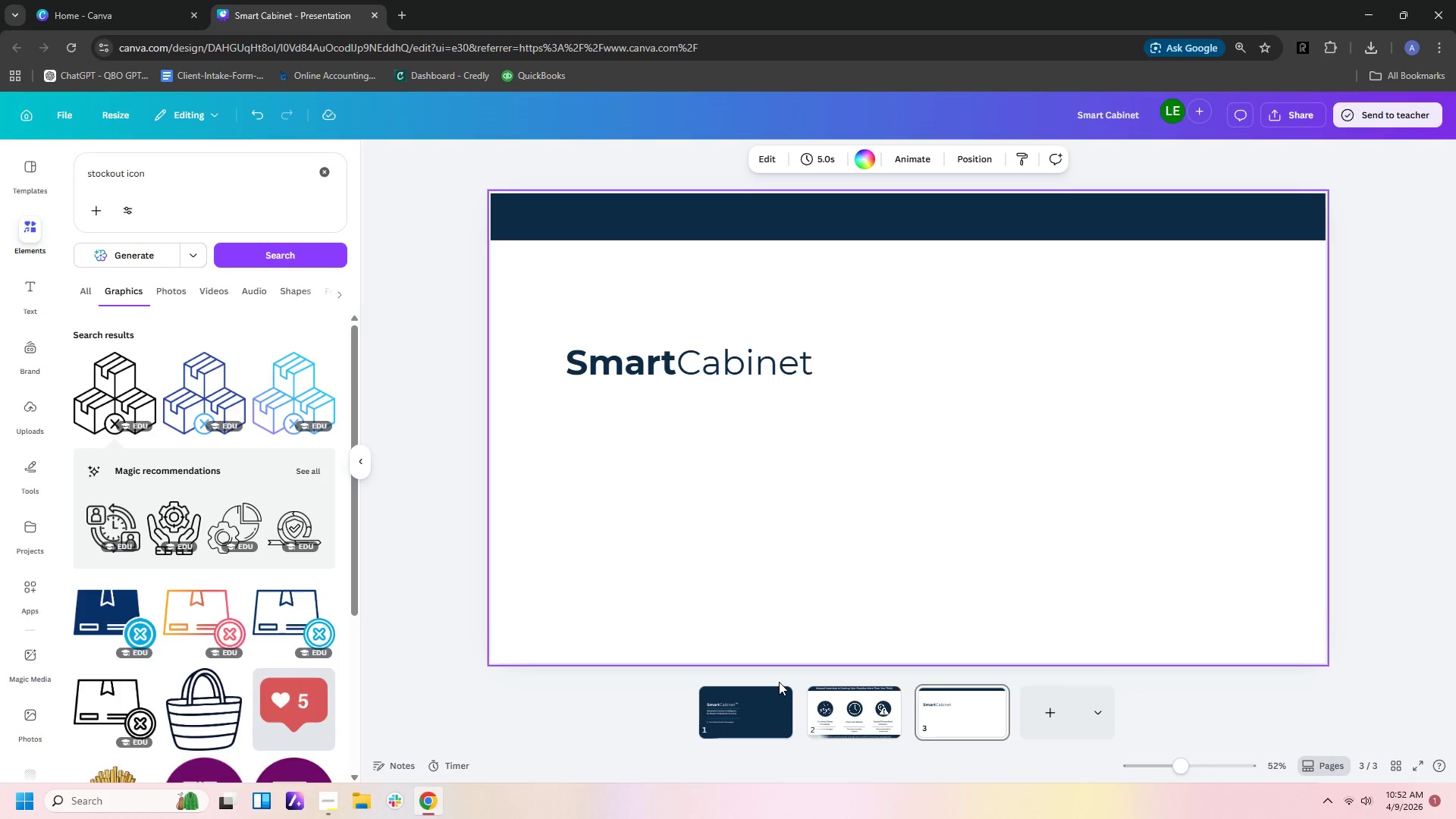 
left_click([770, 704])
 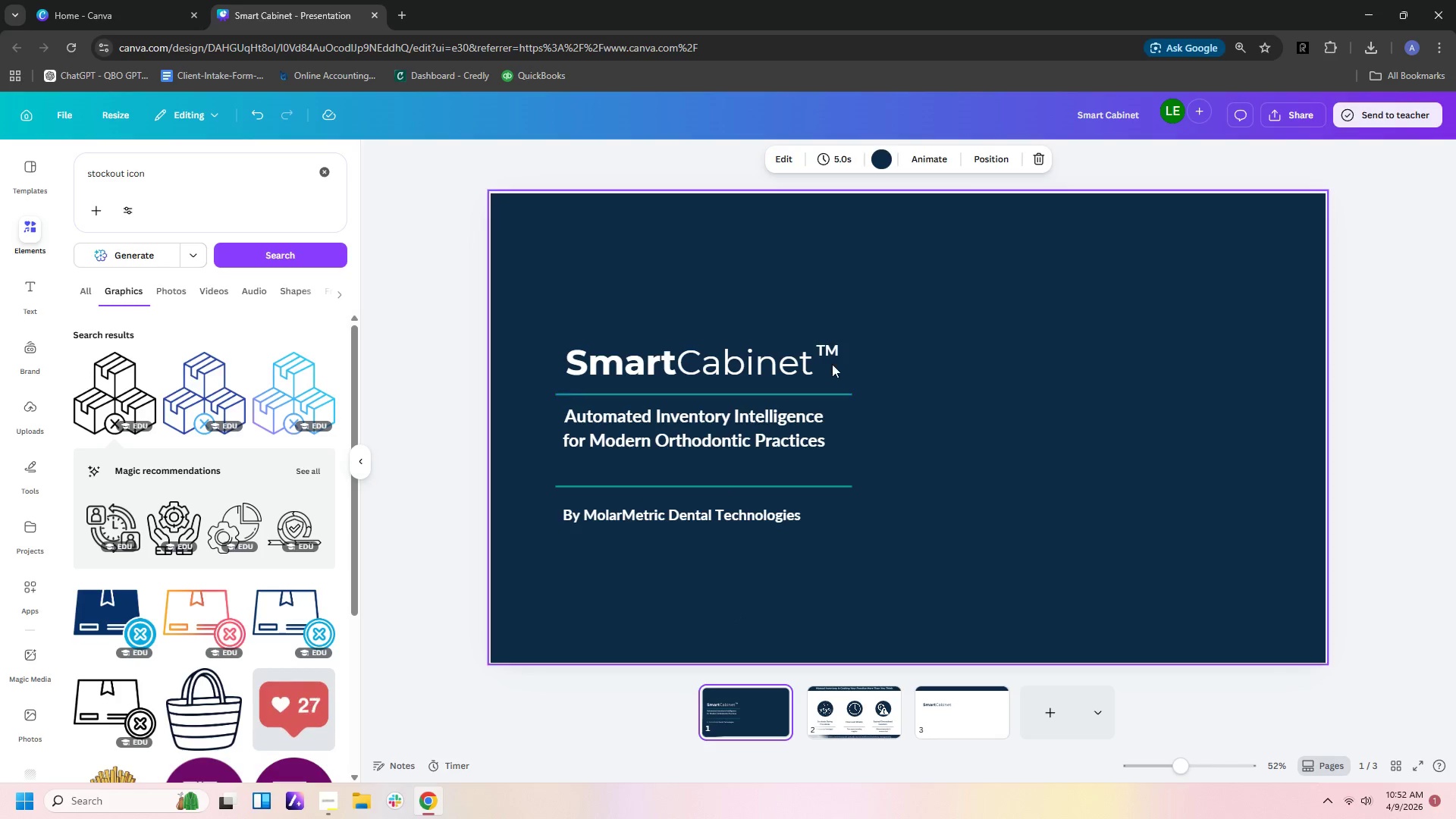 
left_click([829, 350])
 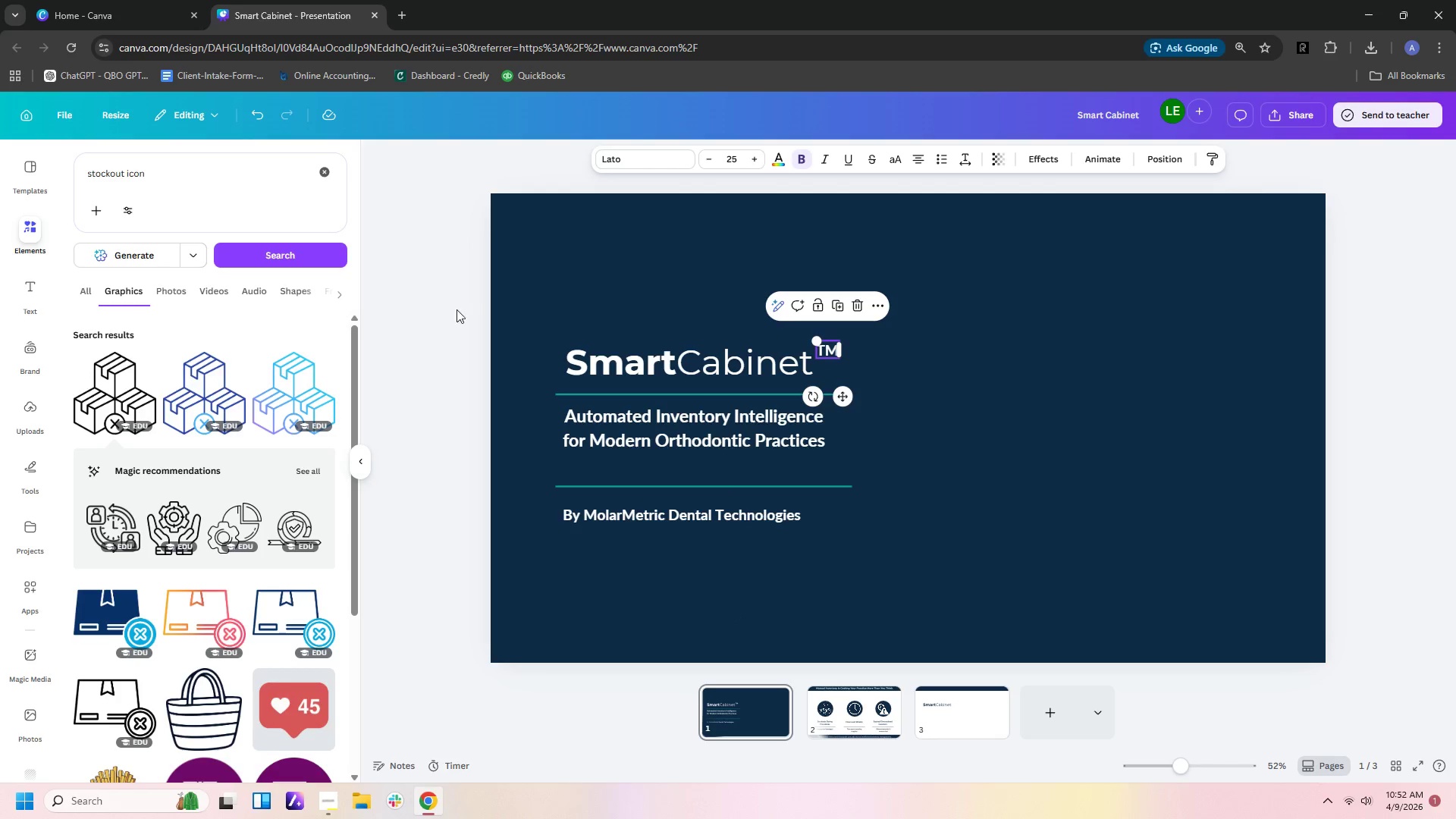 
left_click_drag(start_coordinate=[476, 349], to_coordinate=[847, 369])
 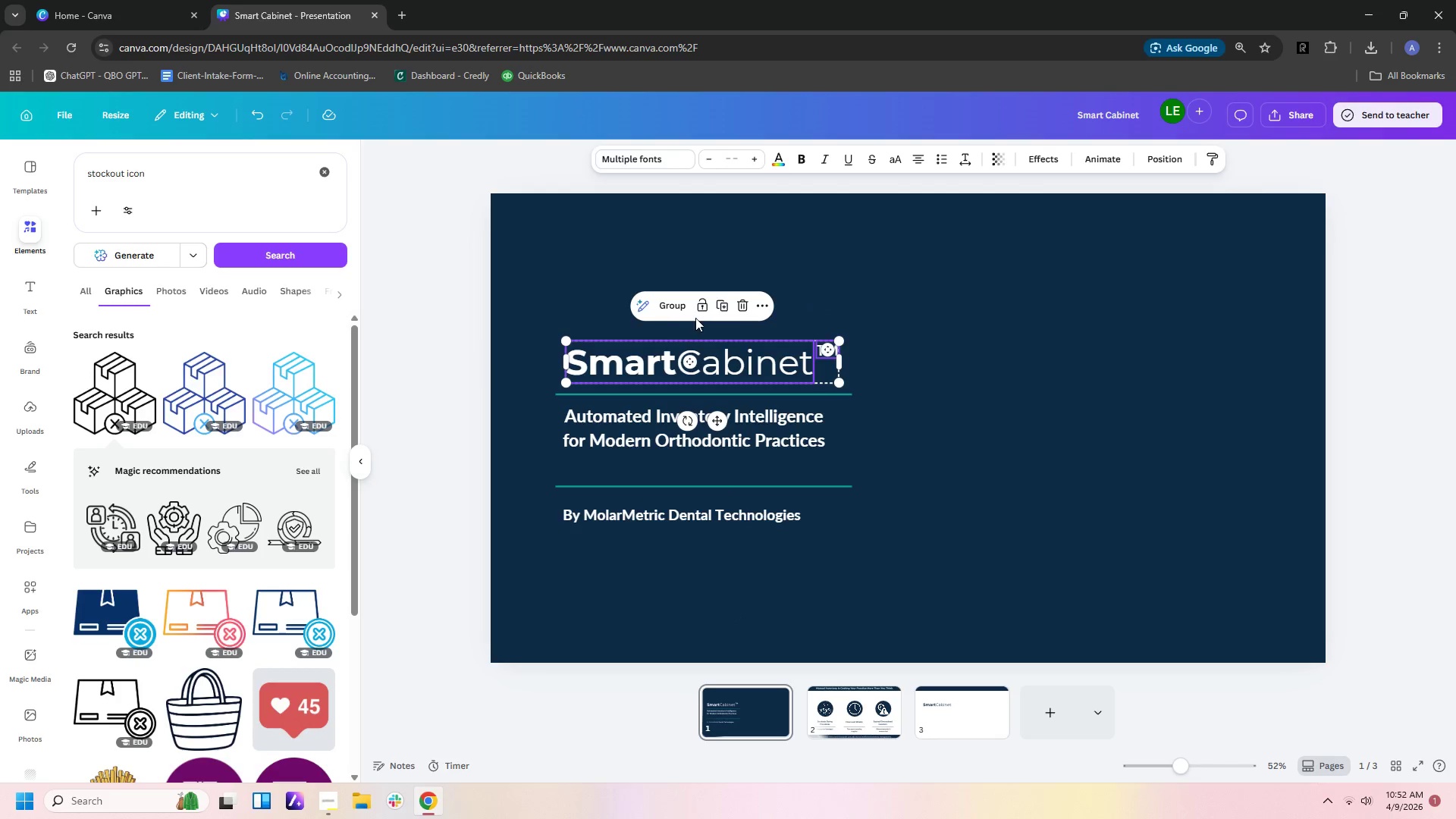 
left_click([672, 312])
 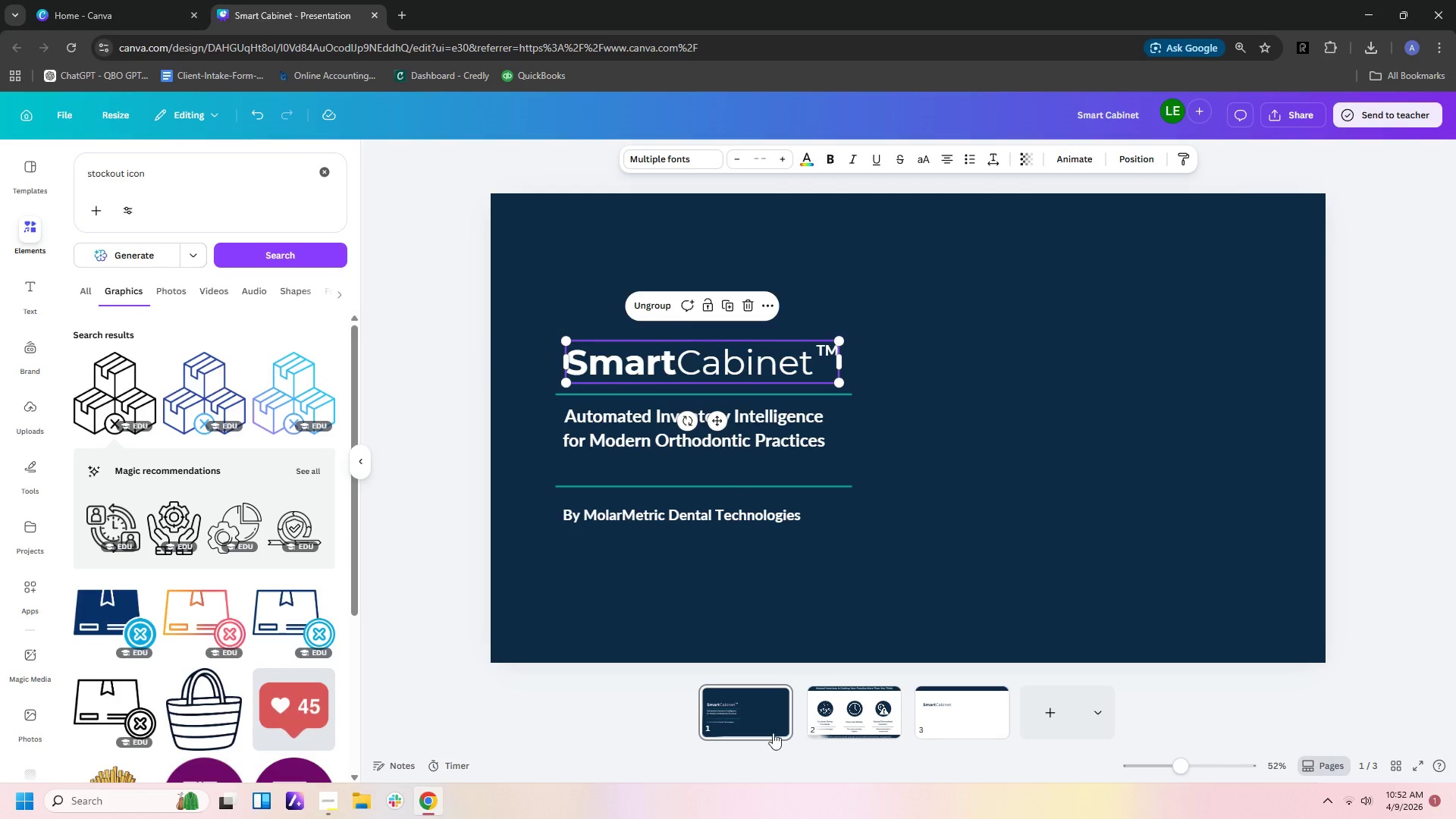 
key(Control+C)
 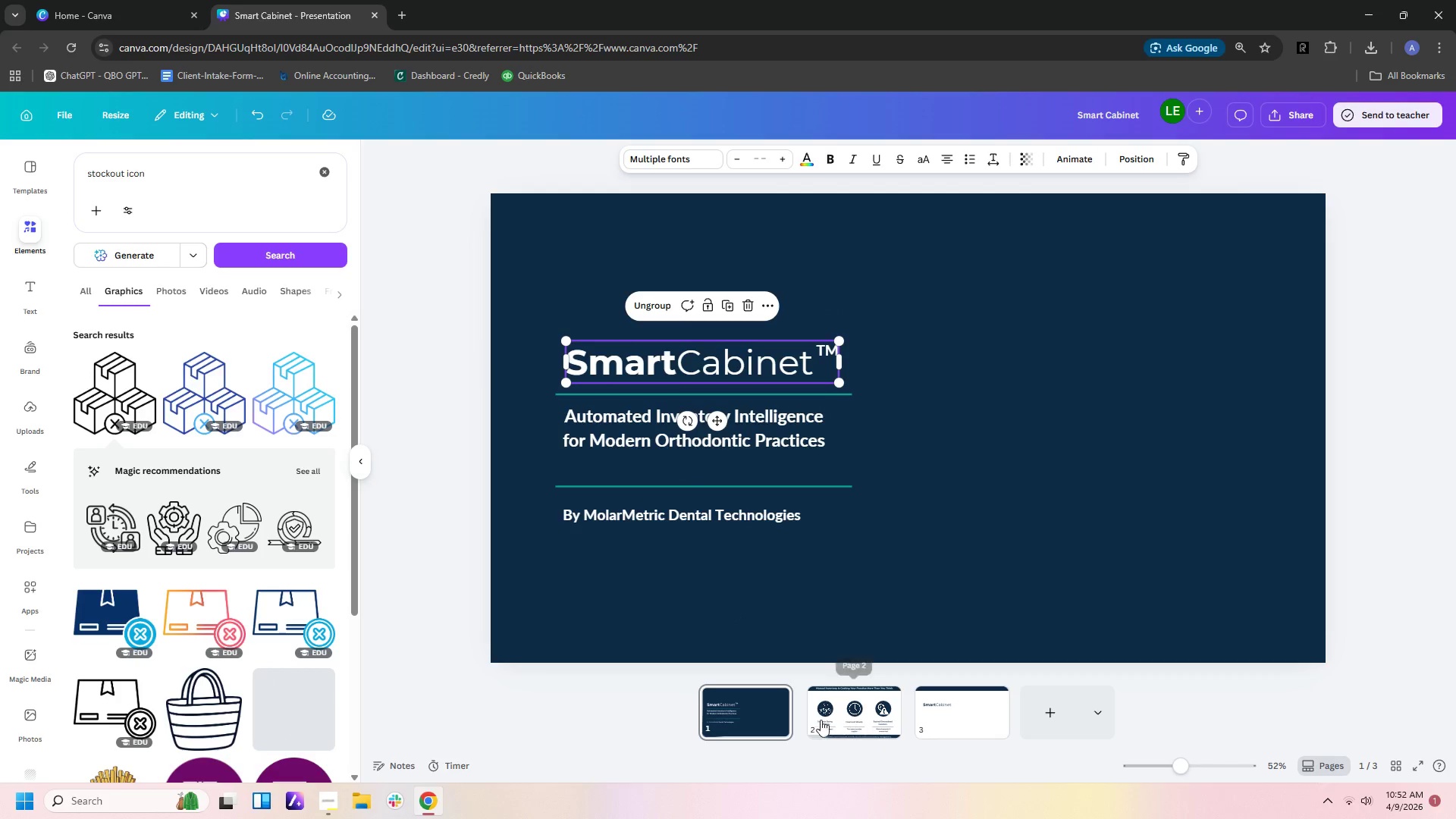 
left_click([774, 714])
 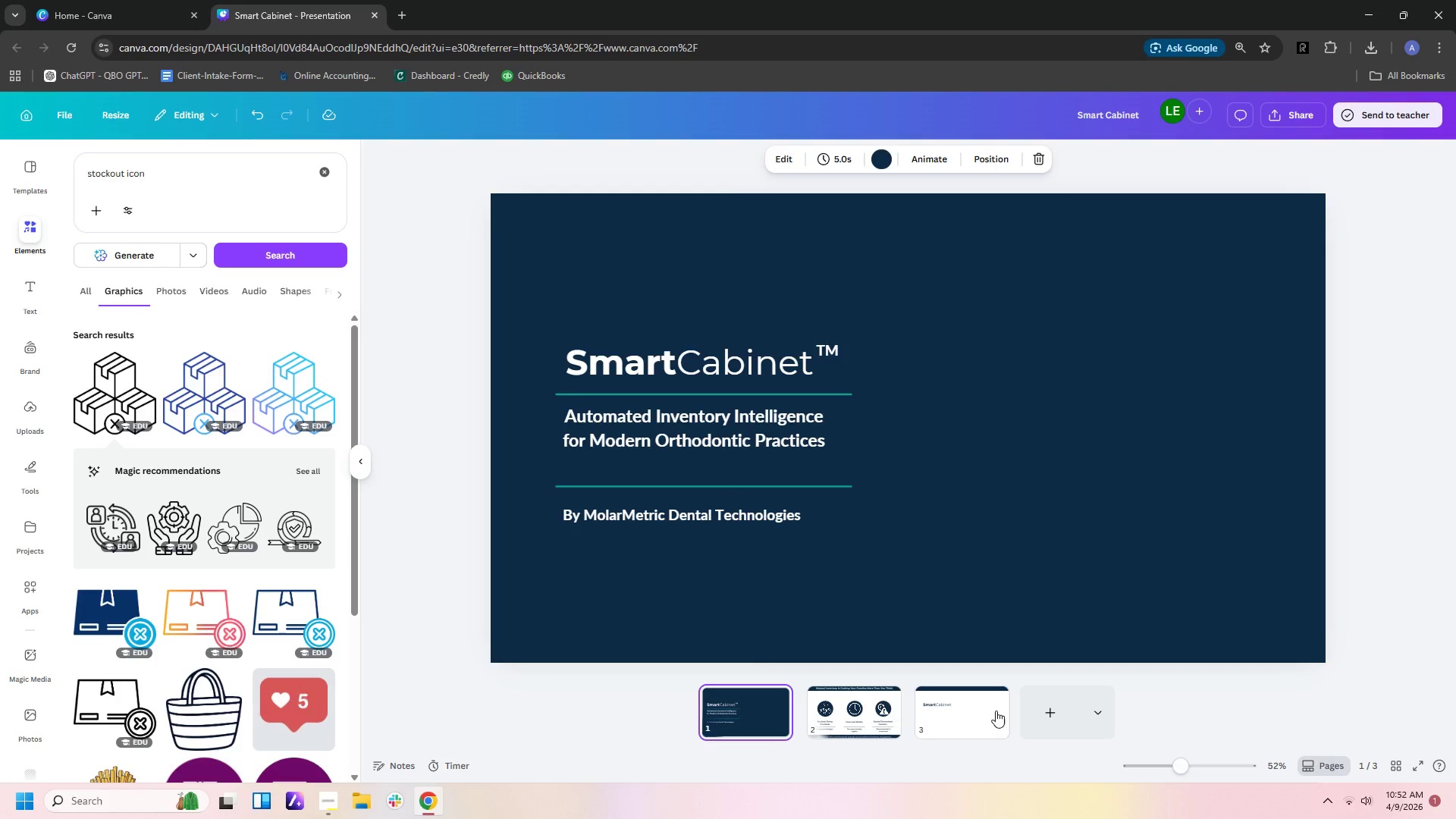 
left_click([996, 711])
 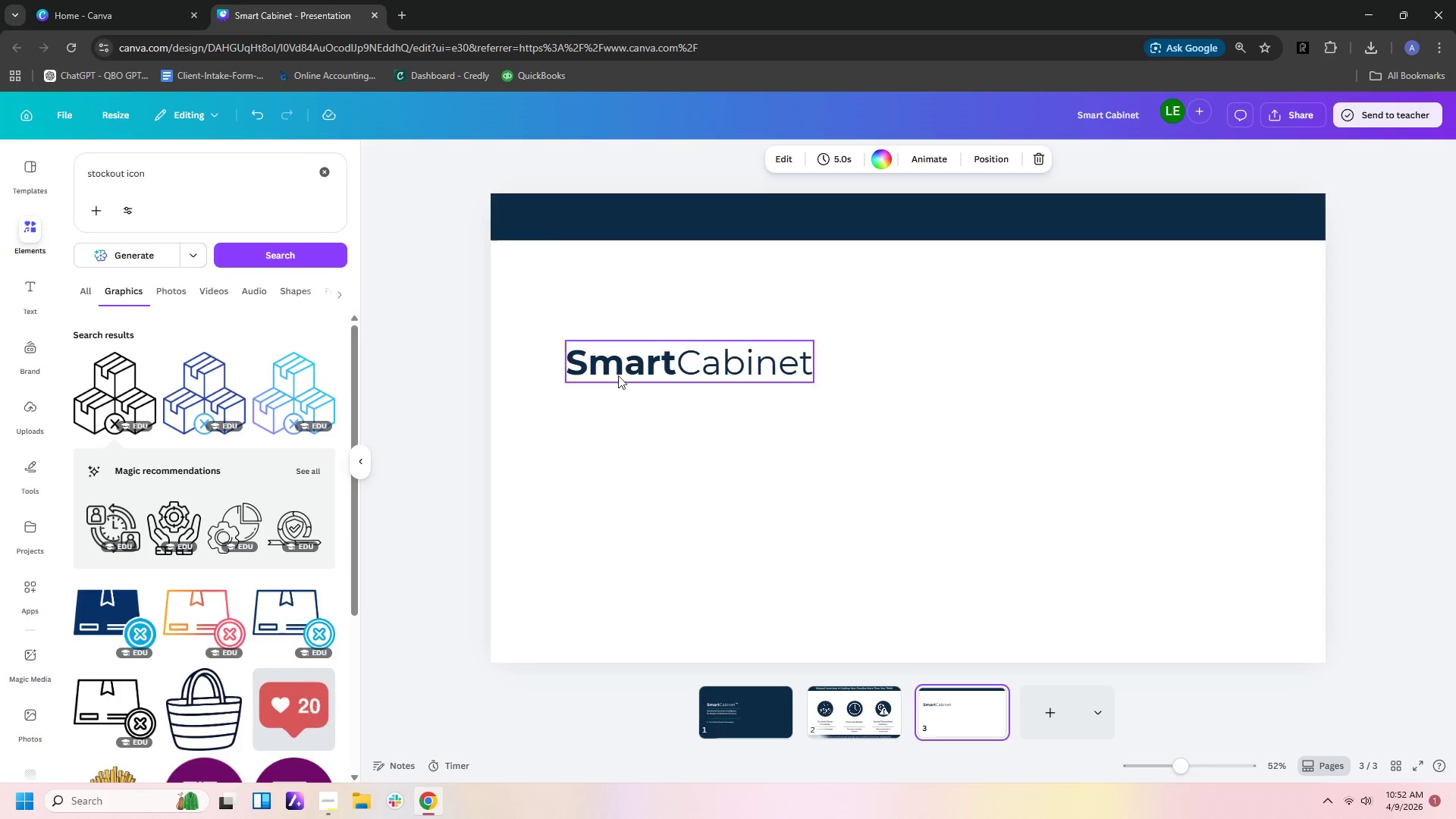 
left_click([625, 374])
 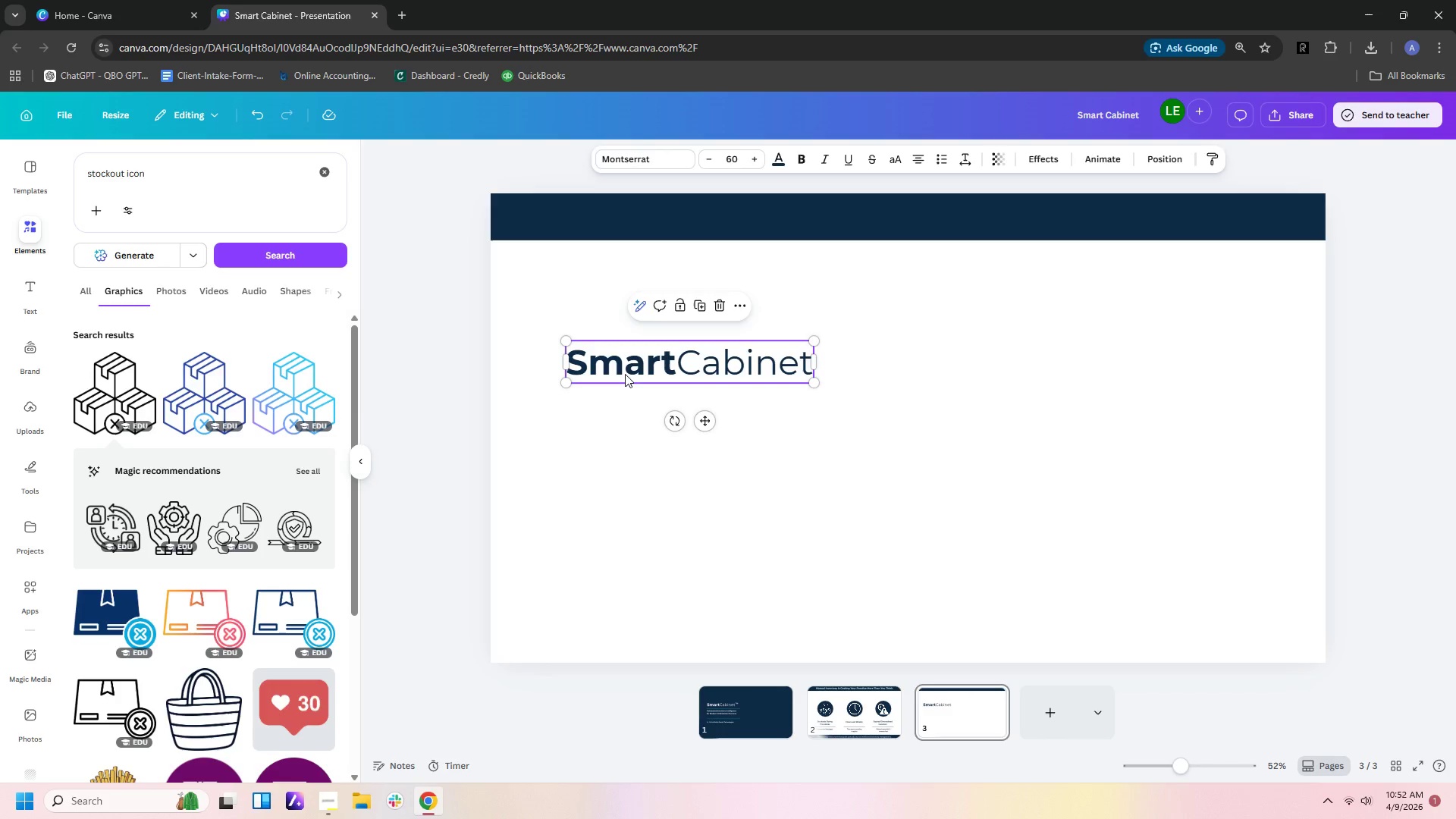 
key(Delete)
 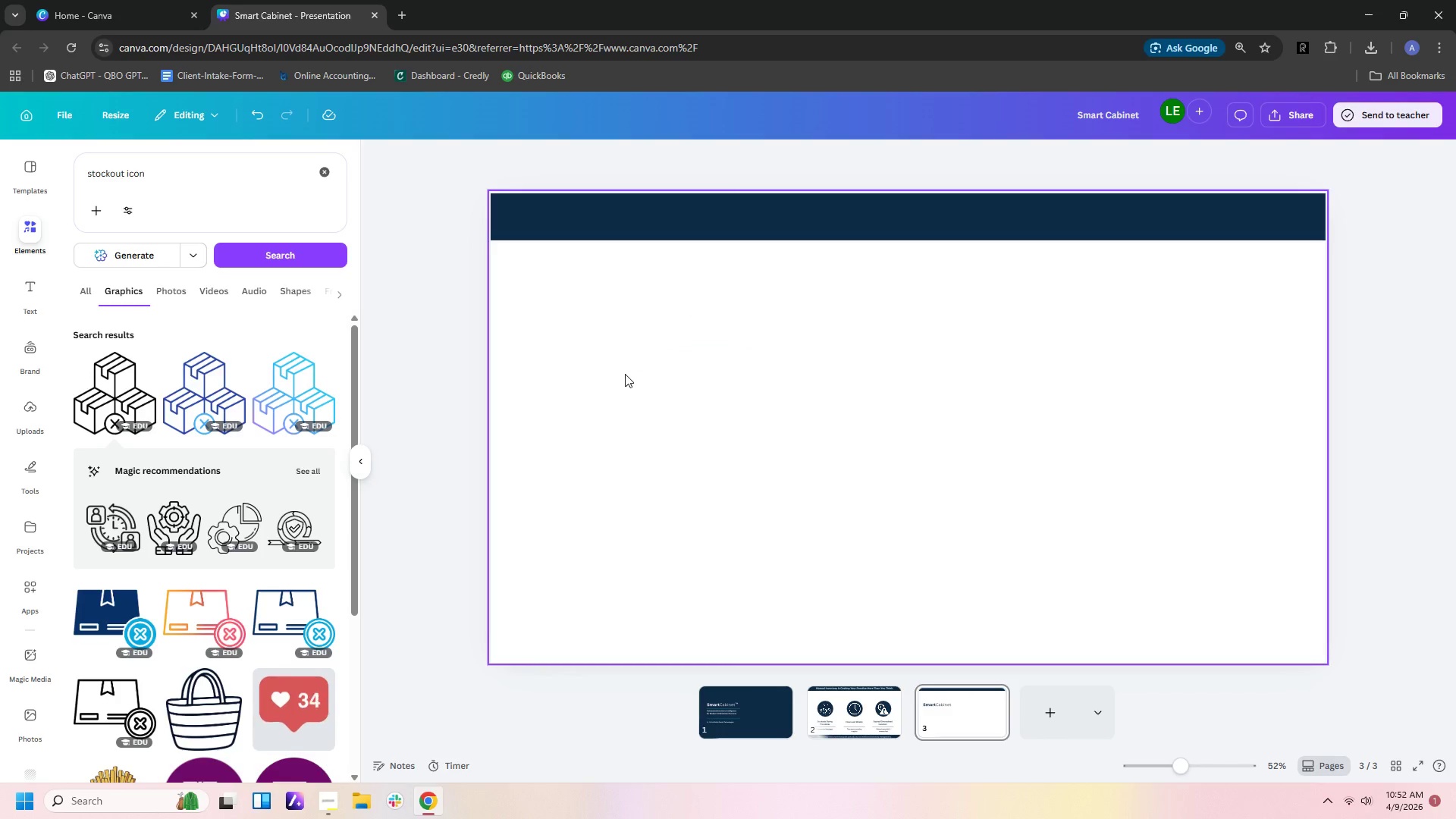 
key(Control+V)
 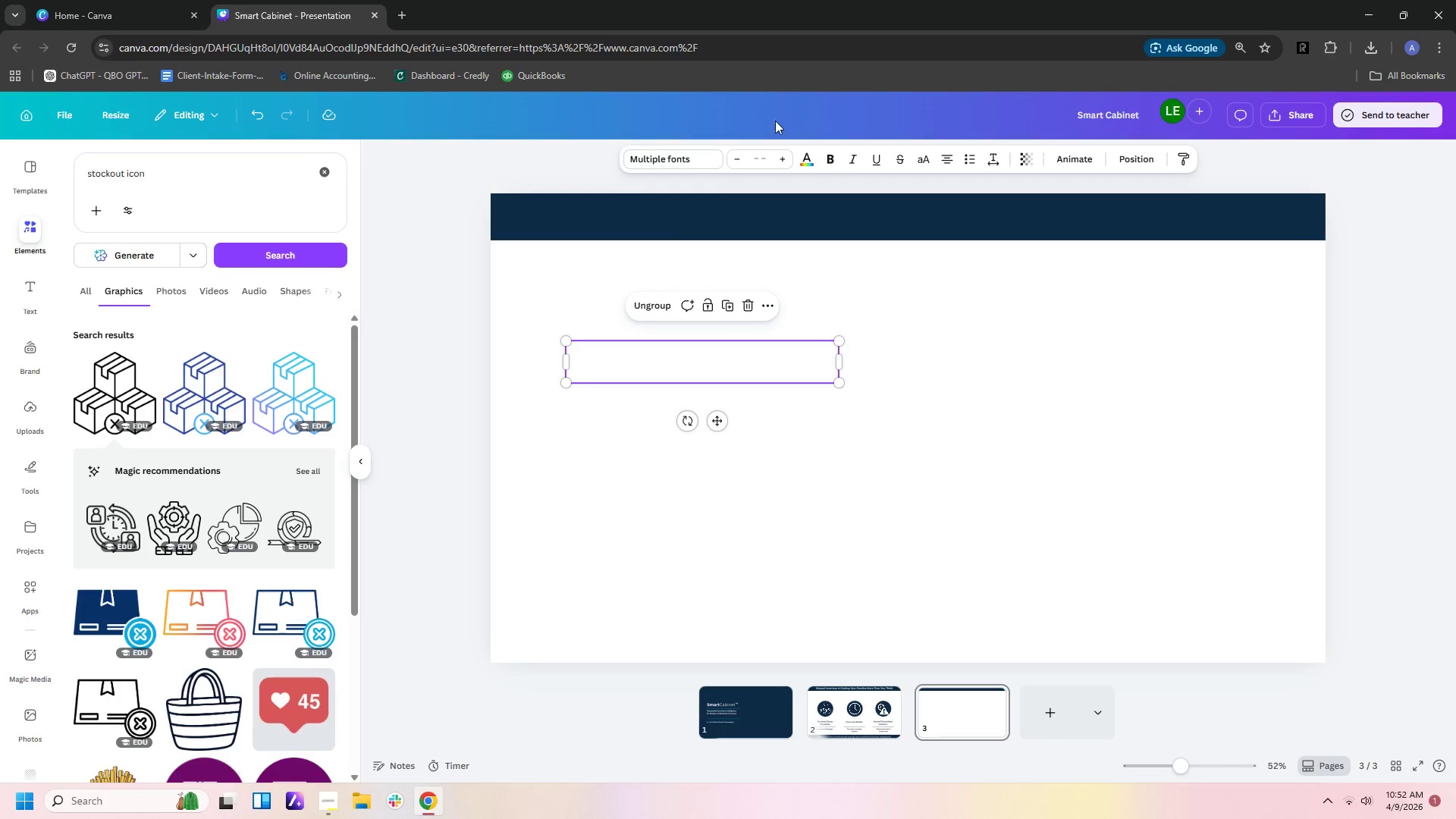 
left_click([808, 152])
 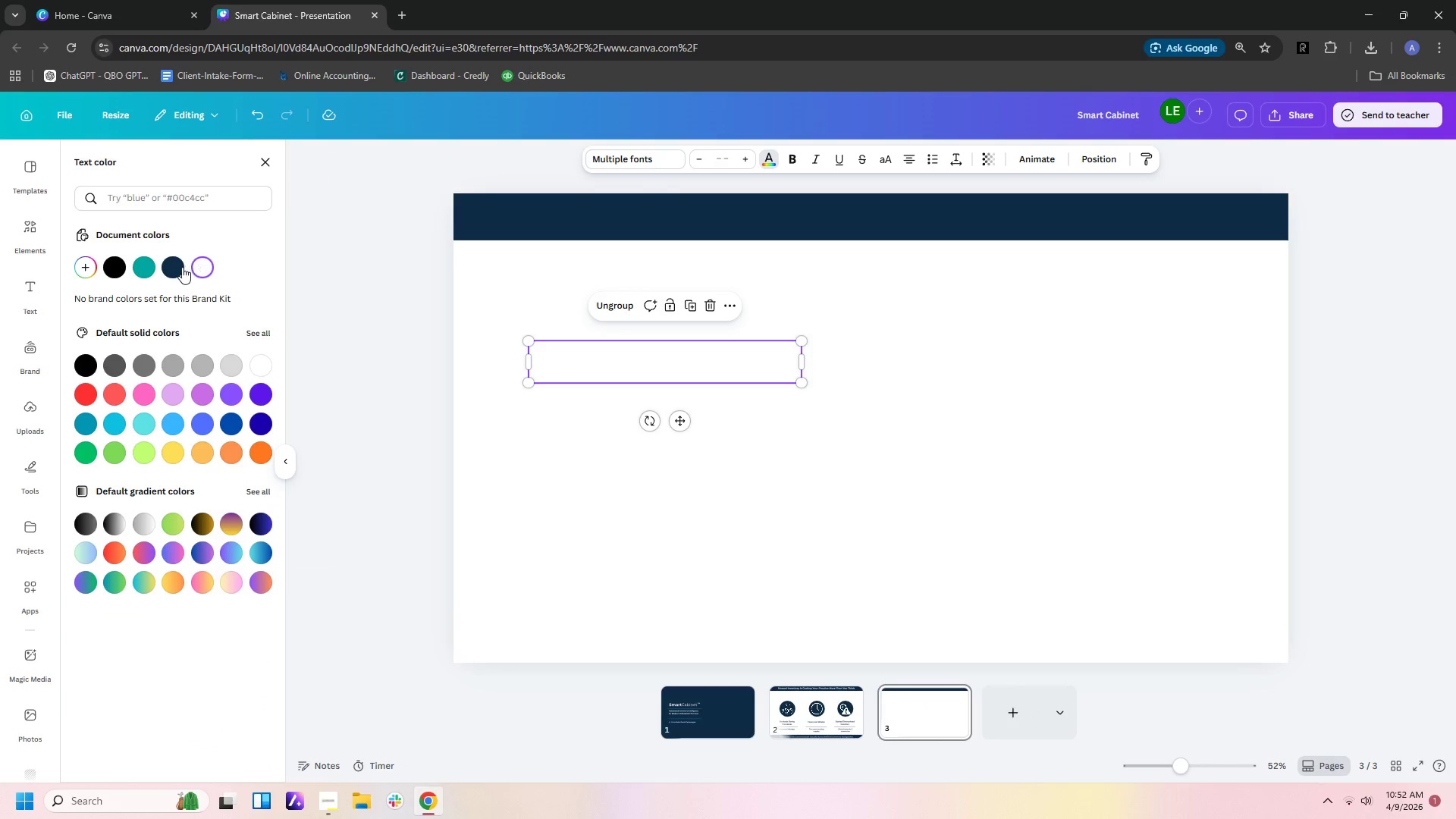 
left_click([180, 271])
 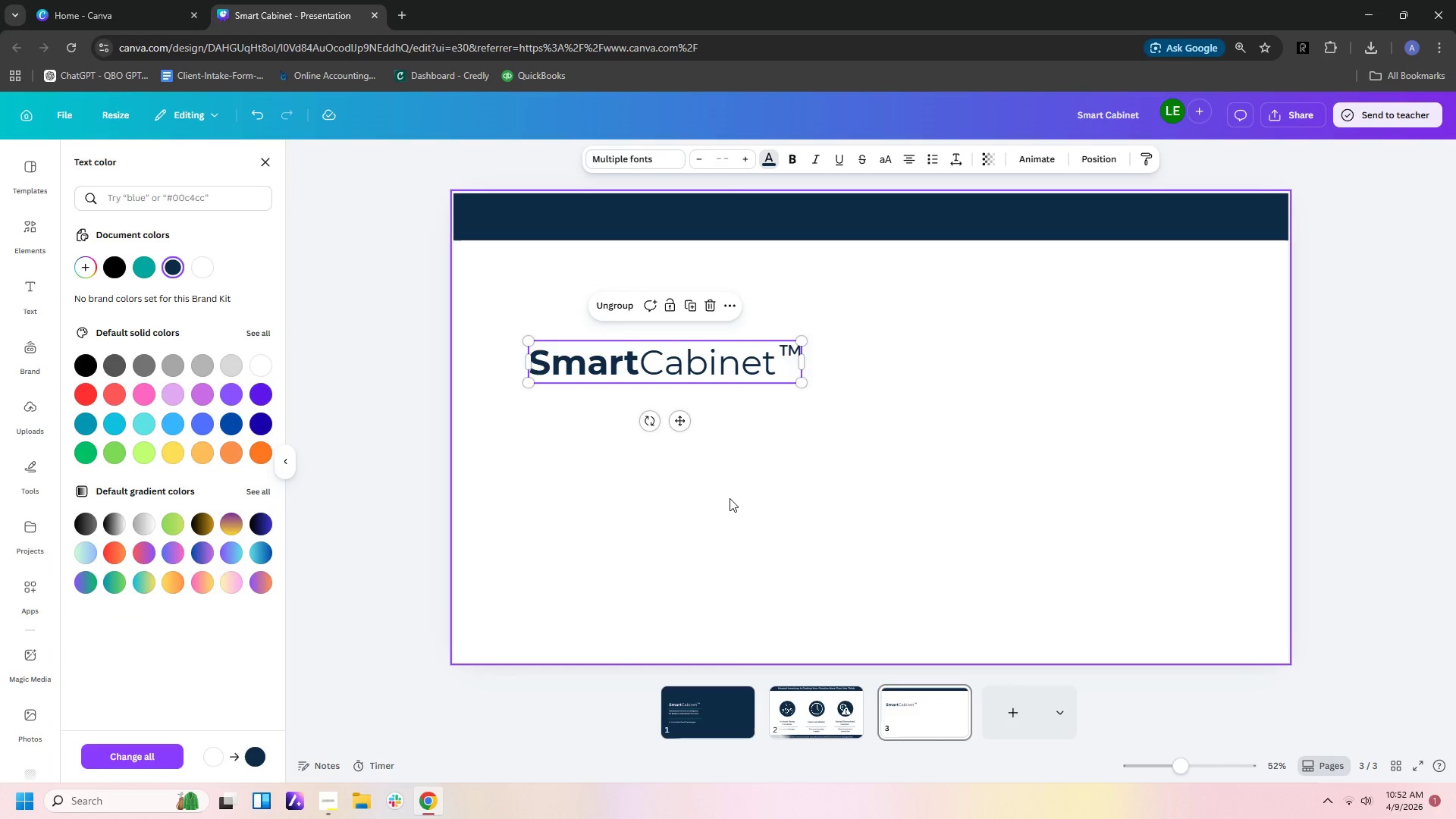 
wait(6.08)
 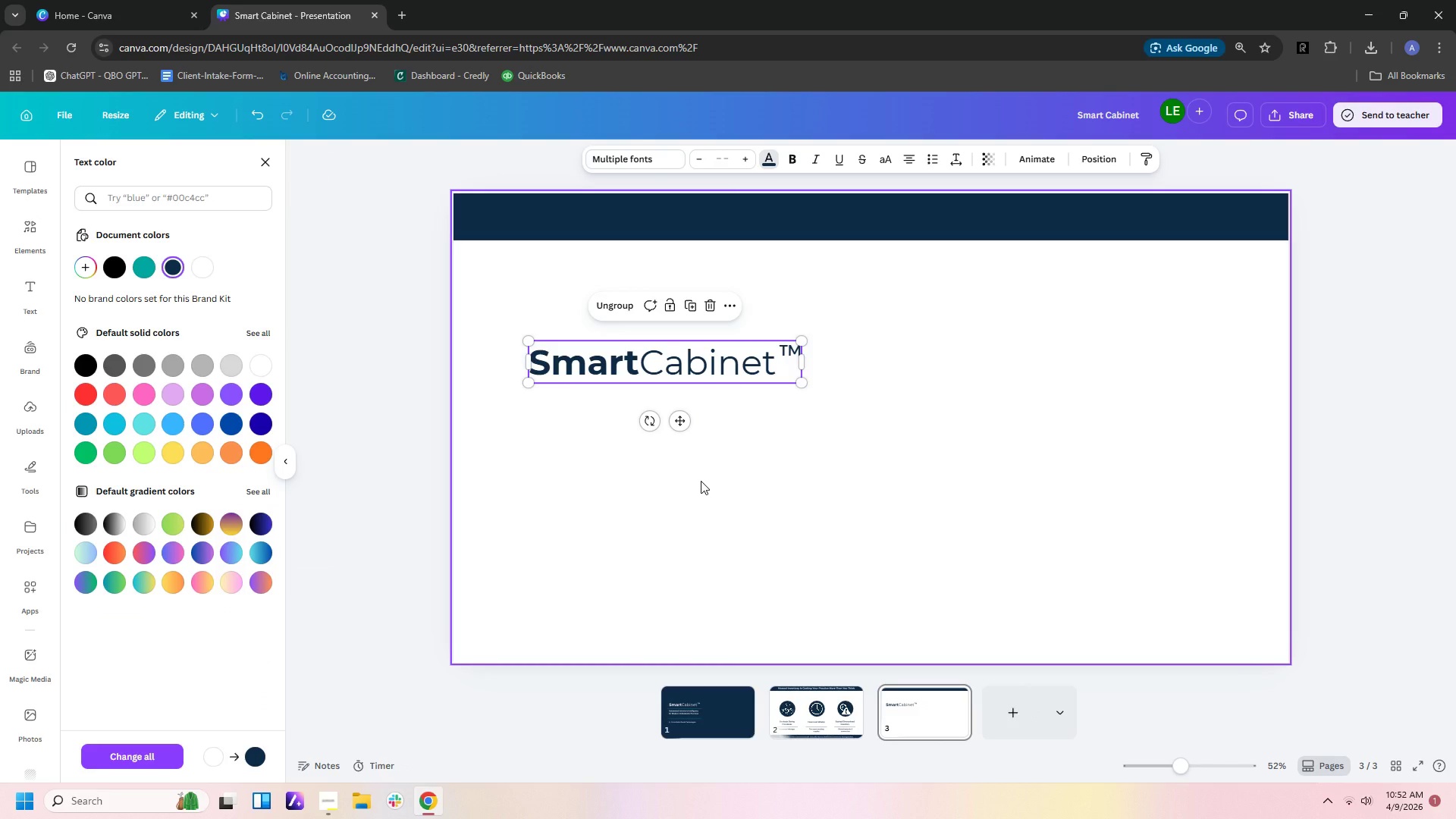 
left_click_drag(start_coordinate=[639, 372], to_coordinate=[714, 373])
 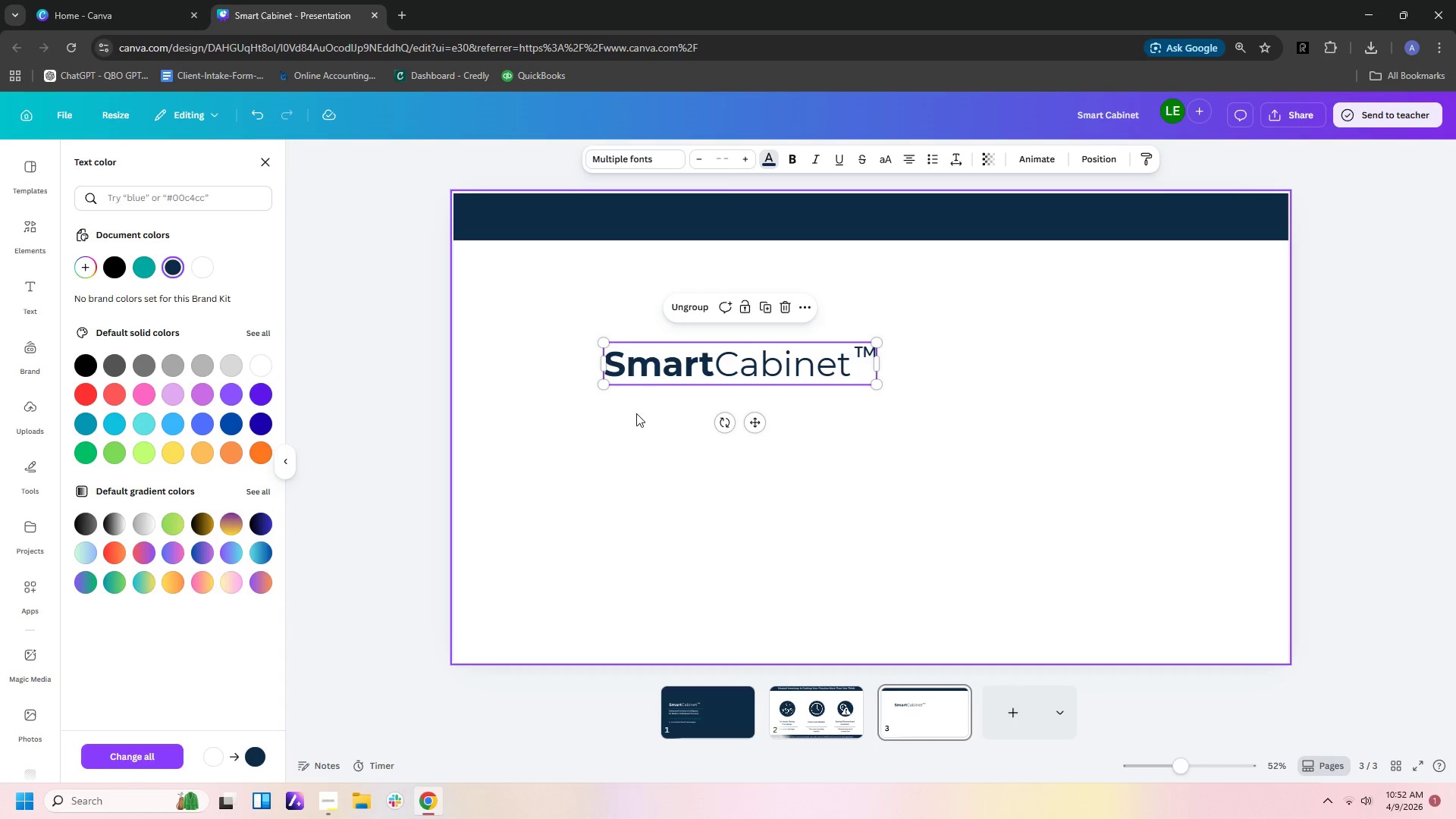 
left_click([636, 413])
 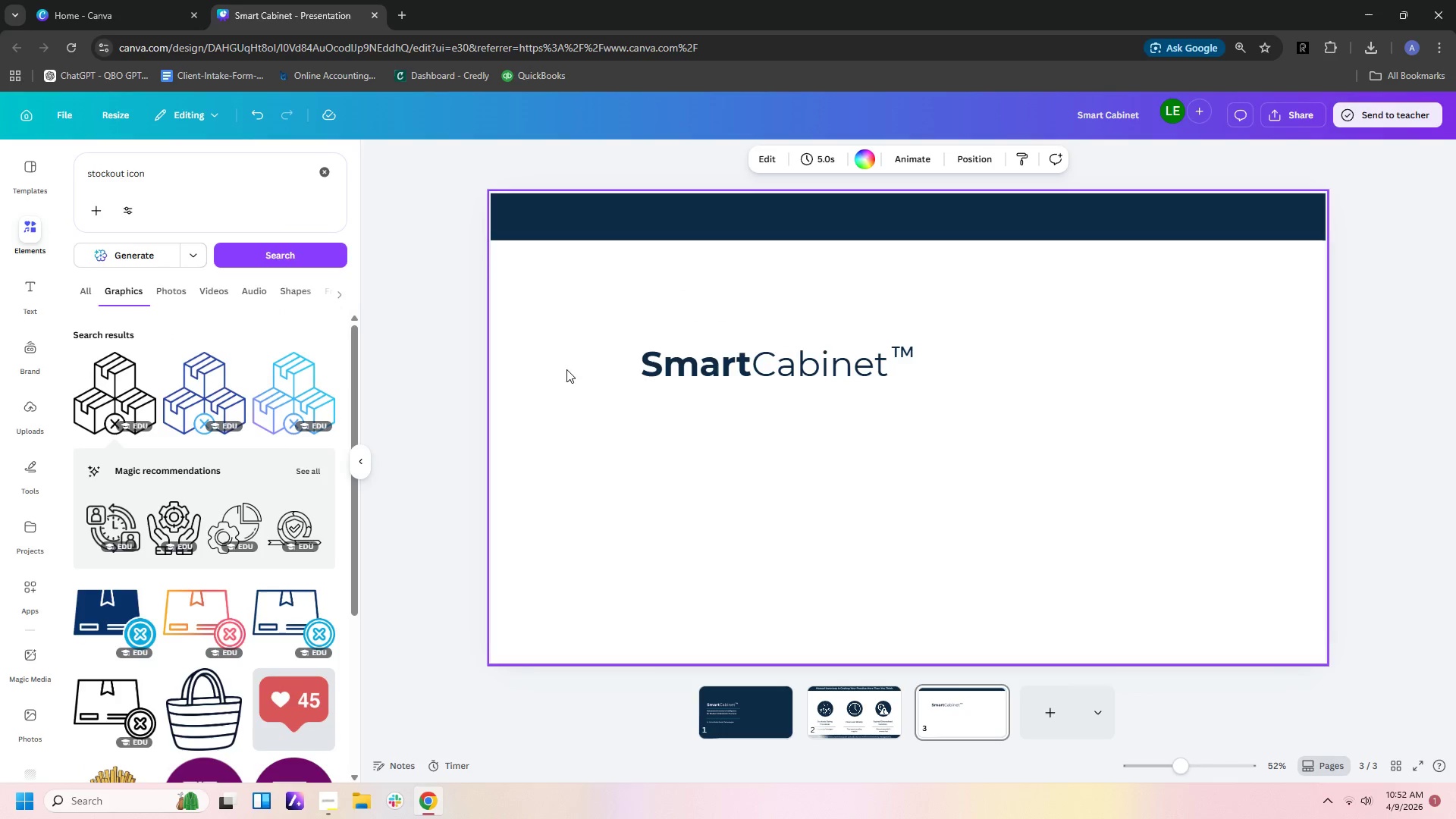 
left_click([651, 369])
 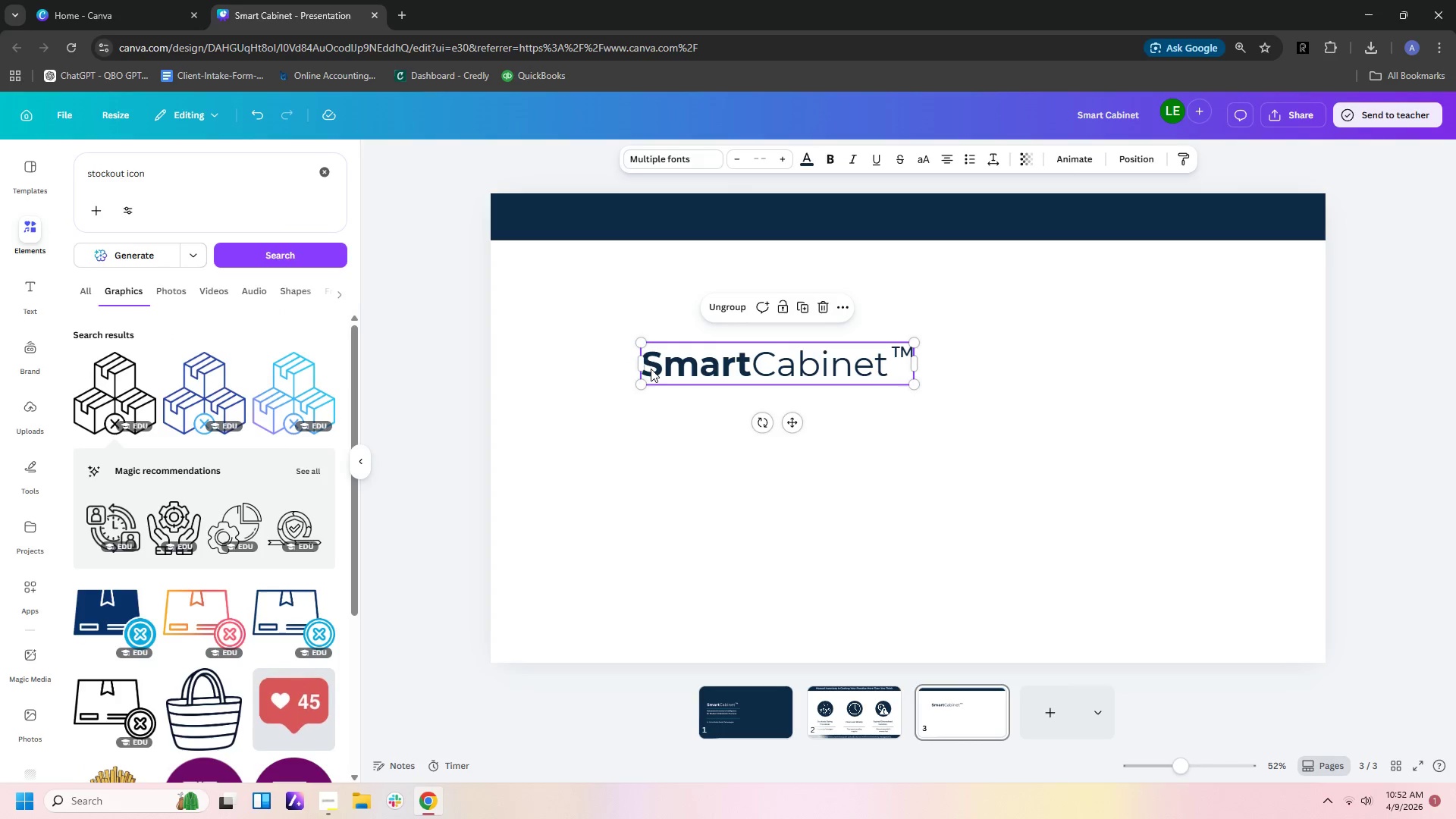 
key(Control+C)
 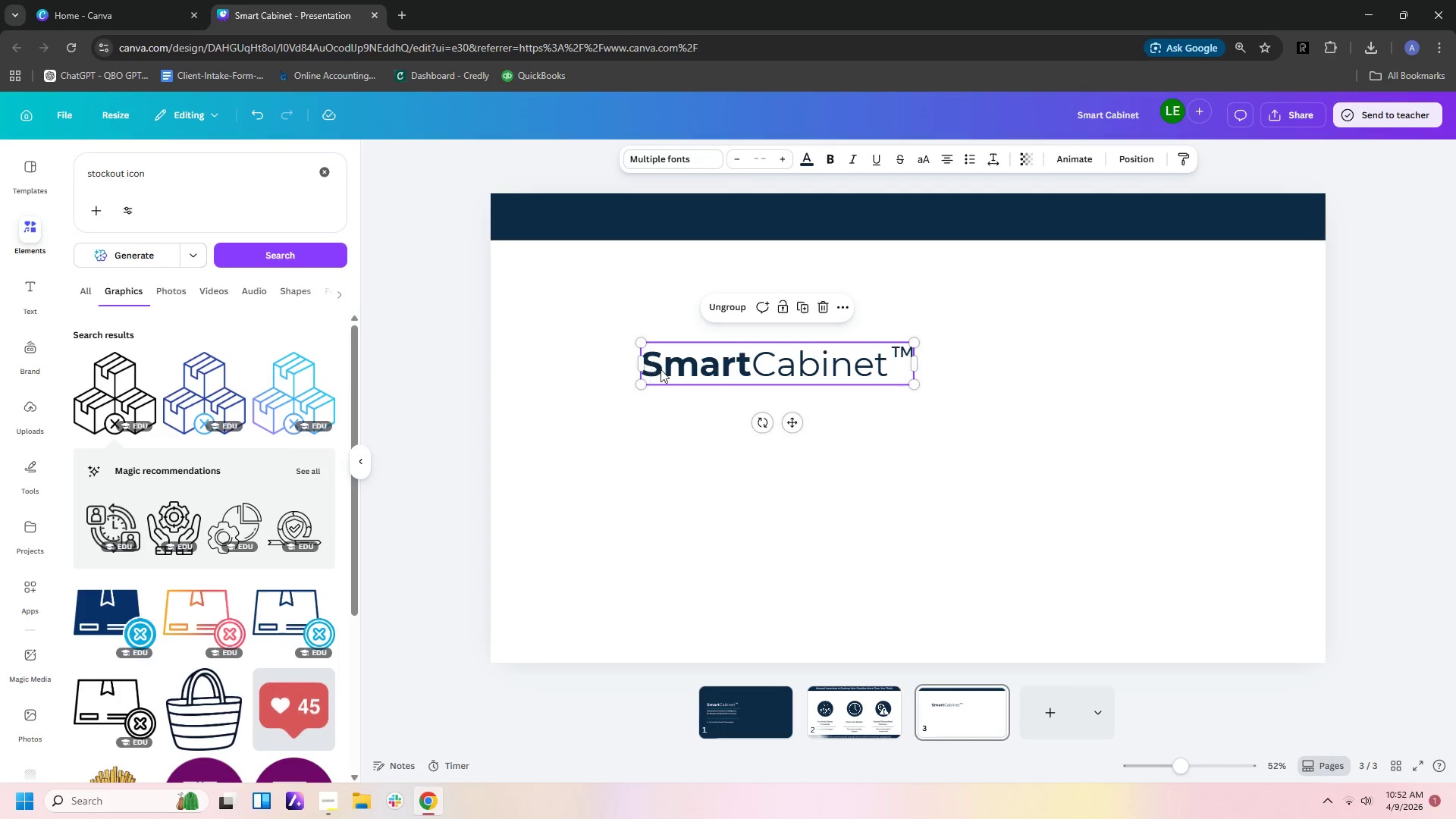 
key(Control+V)
 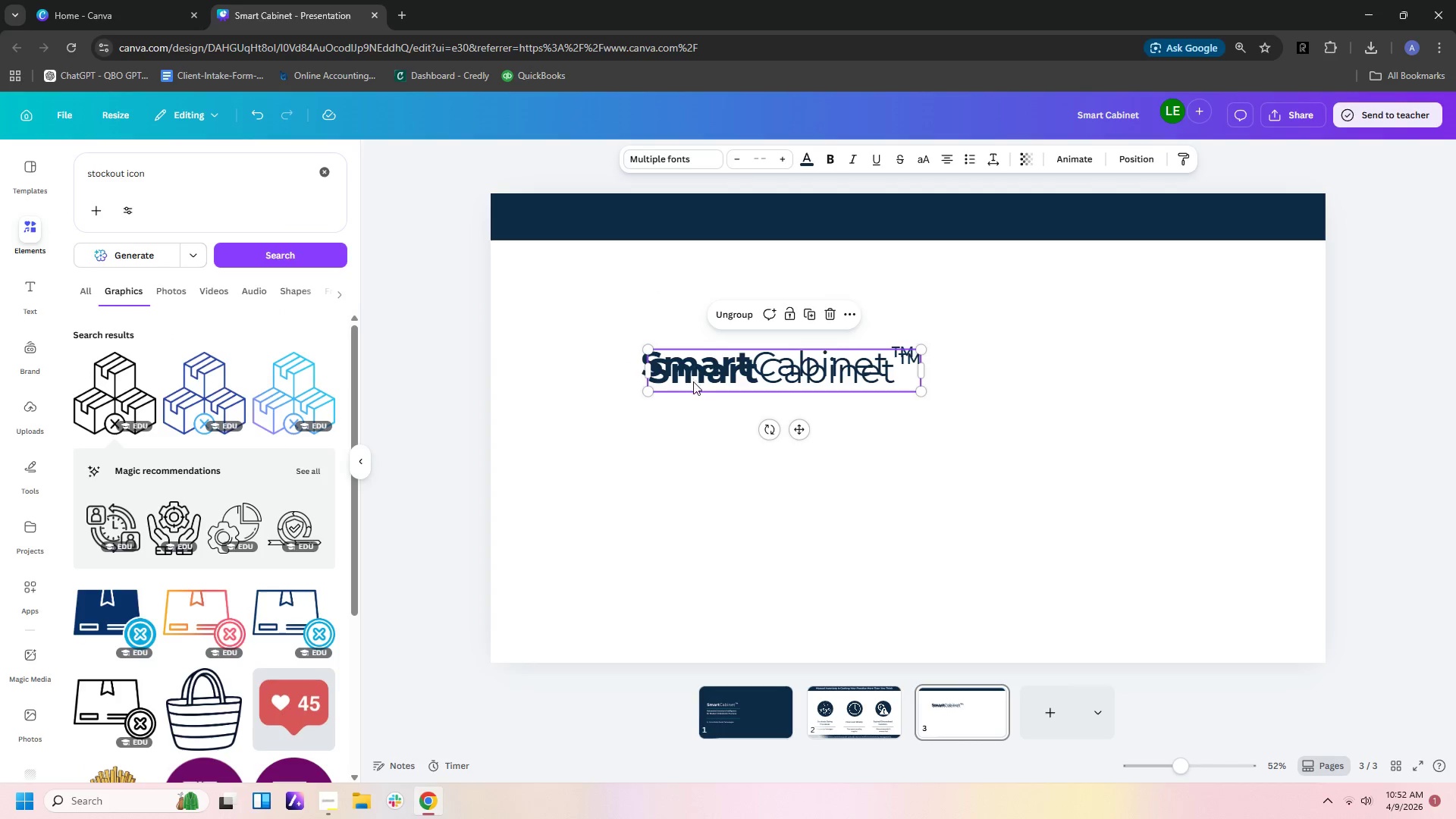 
left_click_drag(start_coordinate=[693, 381], to_coordinate=[598, 381])
 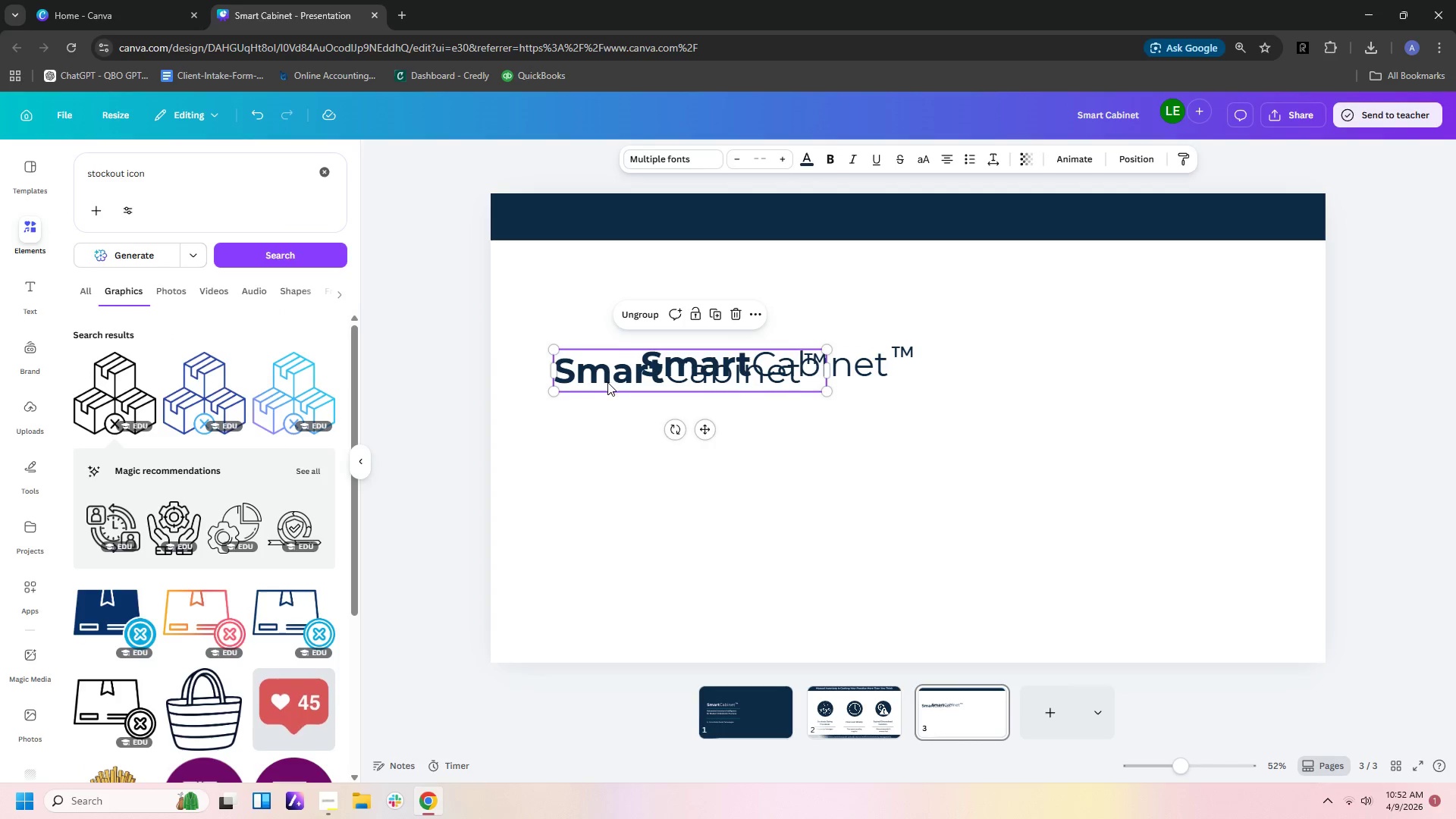 
double_click([607, 383])
 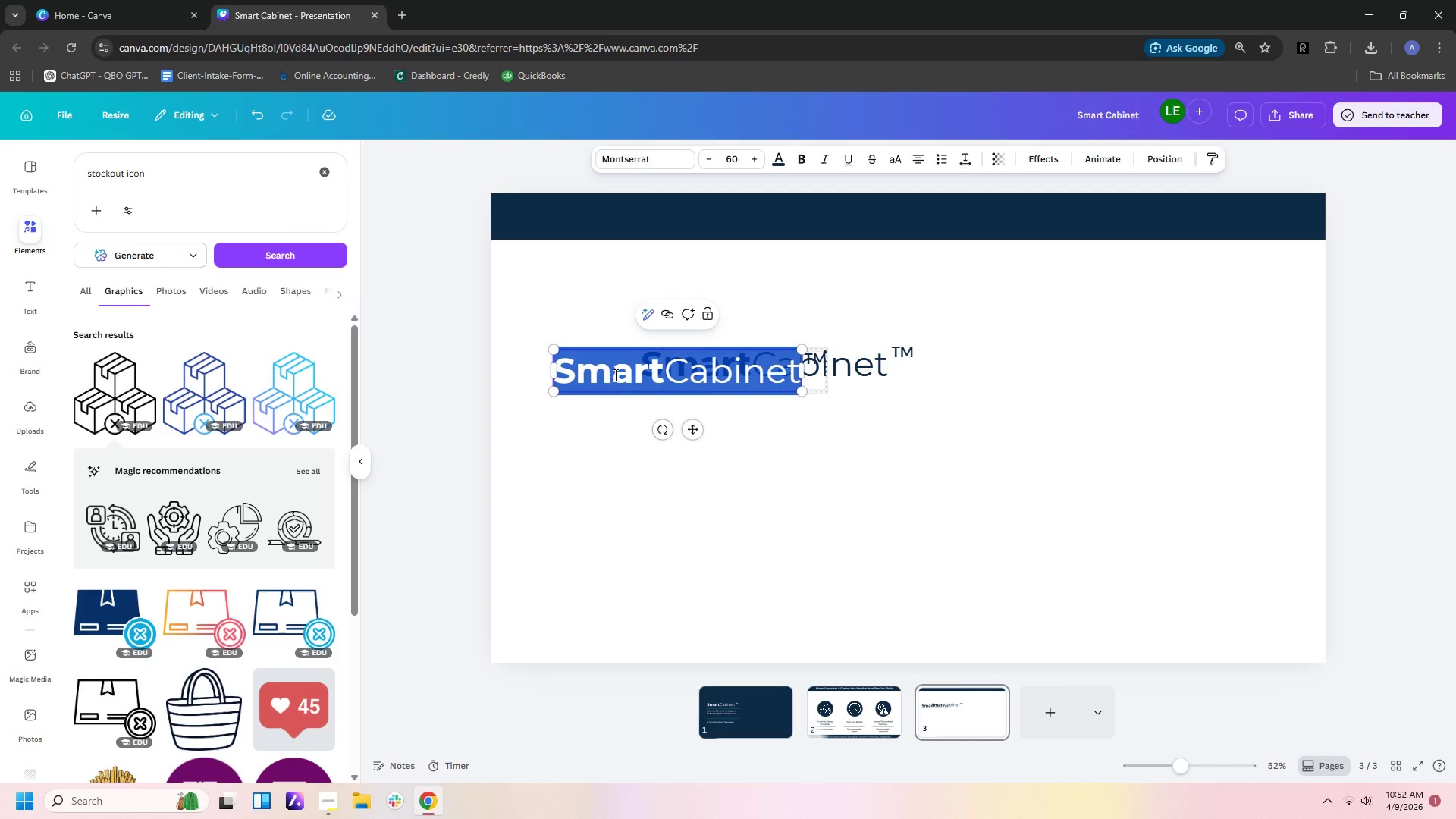 
type(Meet)
 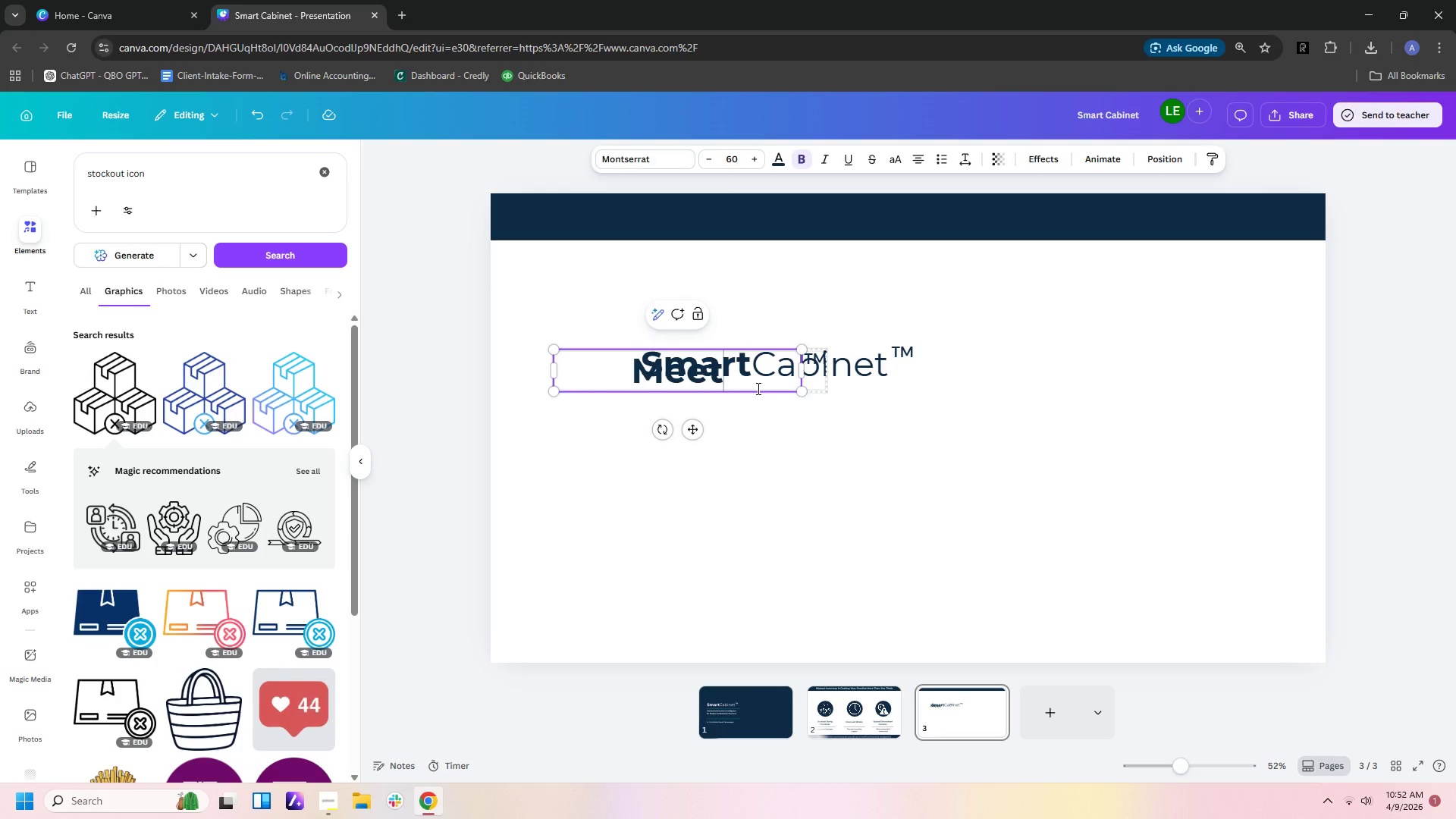 
wait(5.78)
 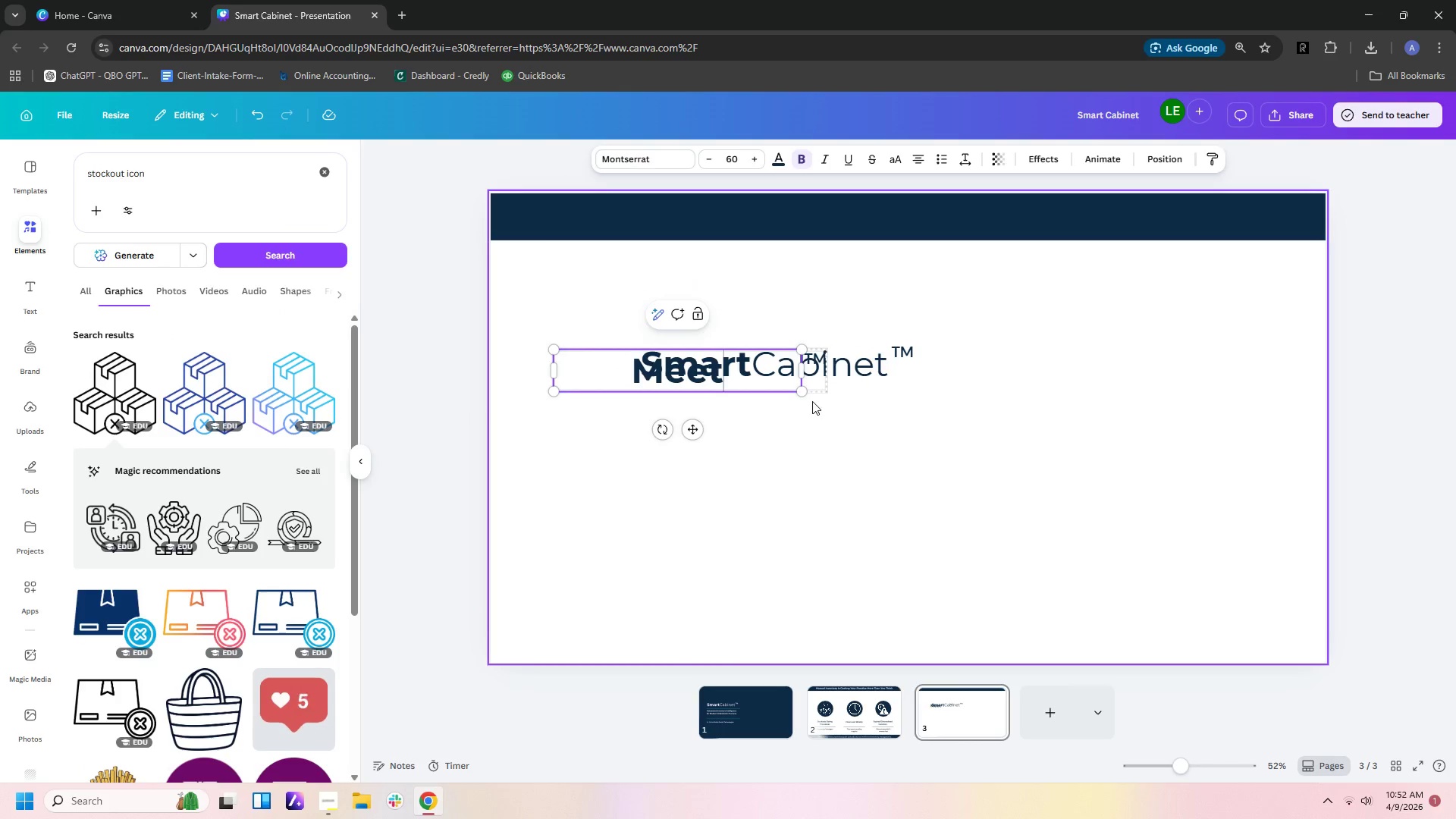 
double_click([670, 377])
 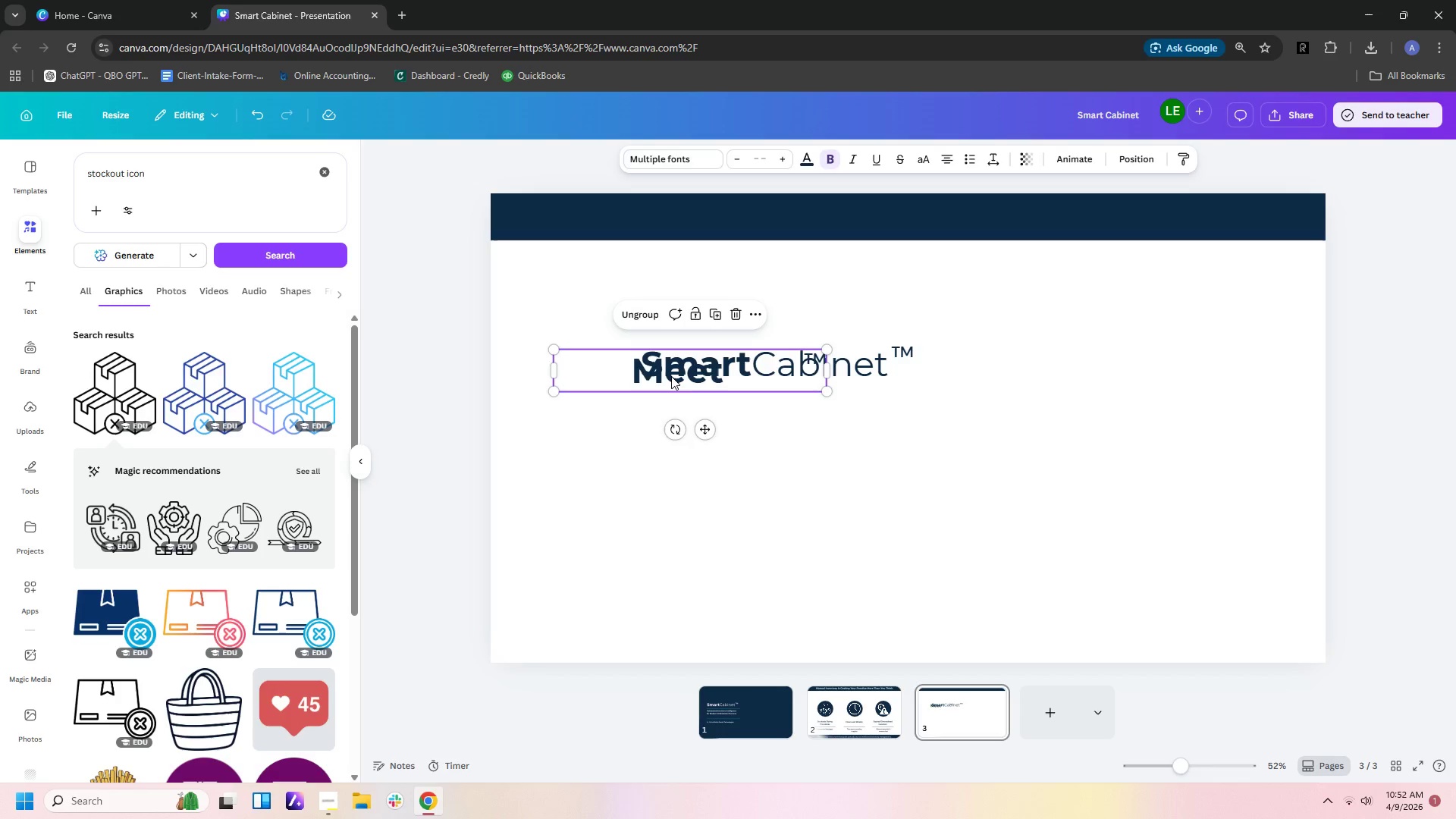 
key(Delete)
 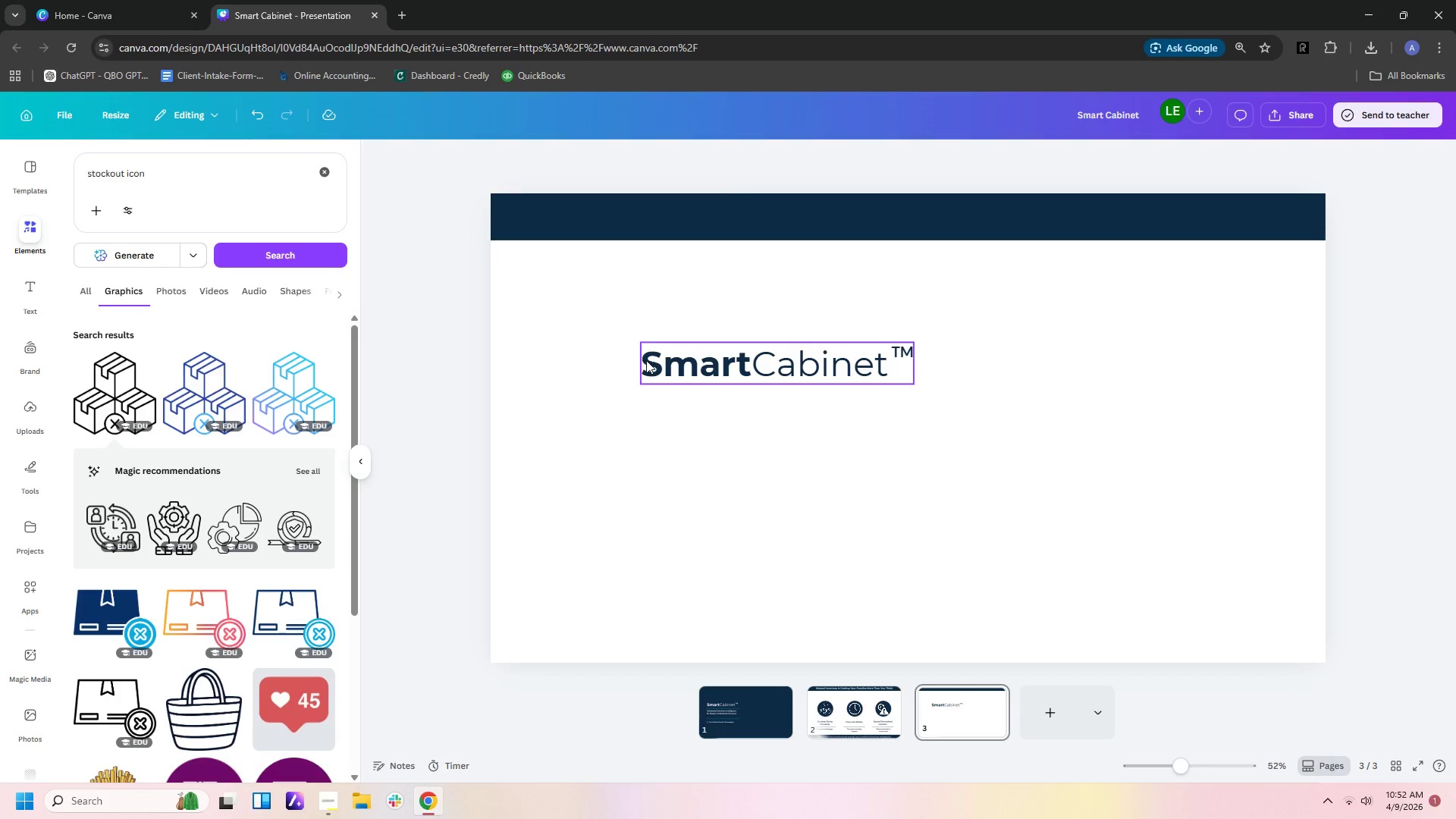 
double_click([646, 360])
 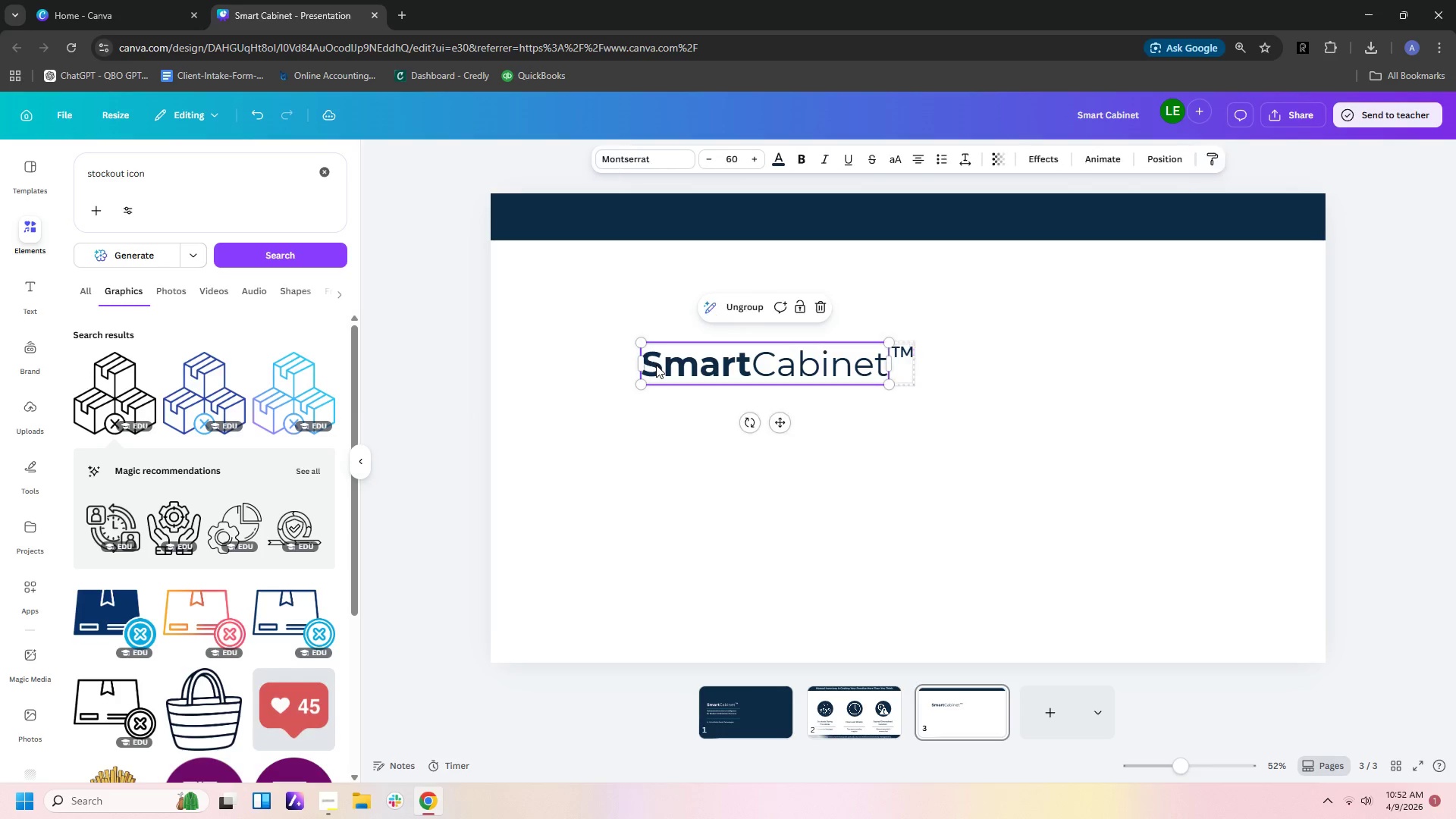 
double_click([656, 365])
 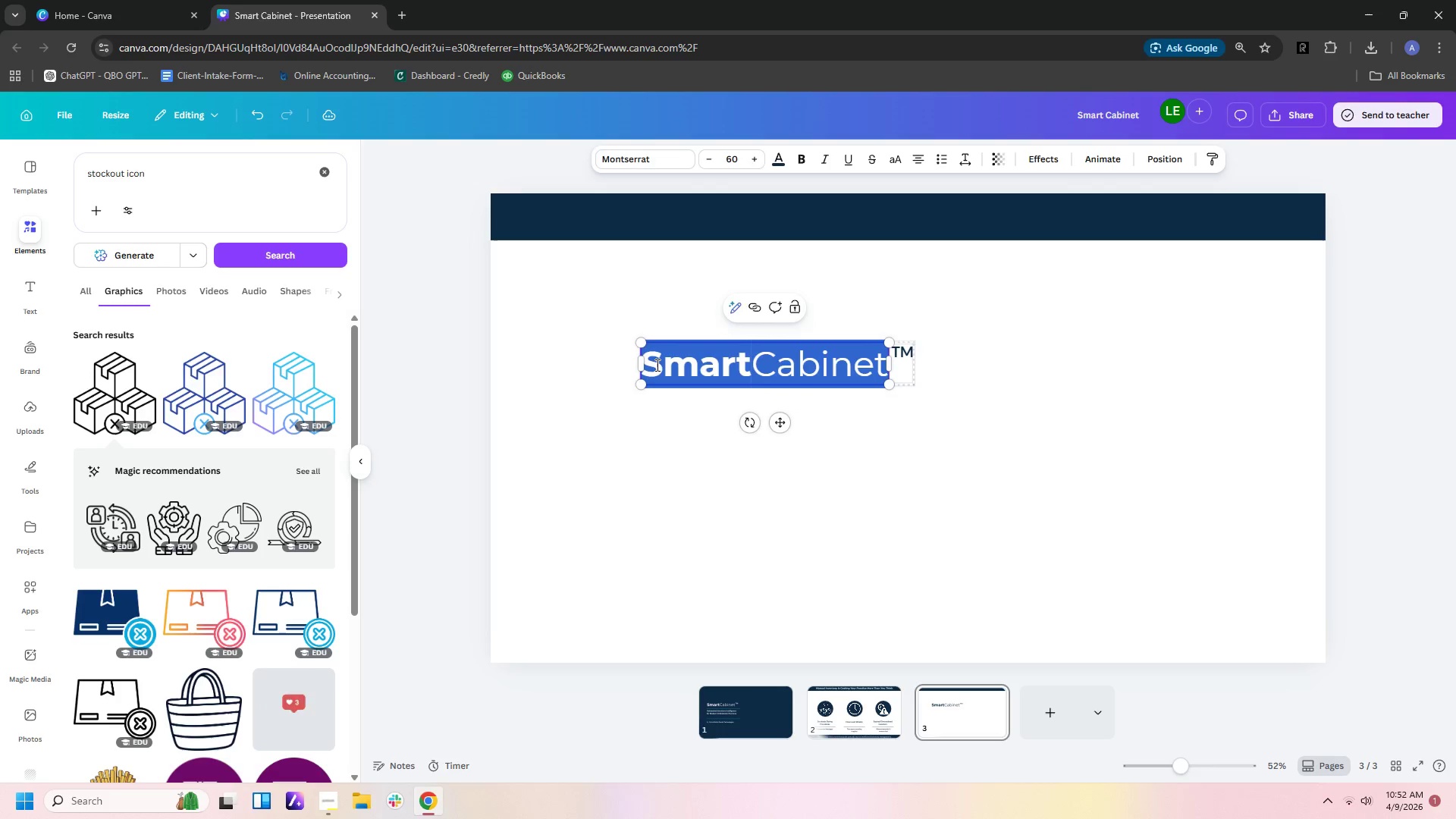 
key(ArrowLeft)
 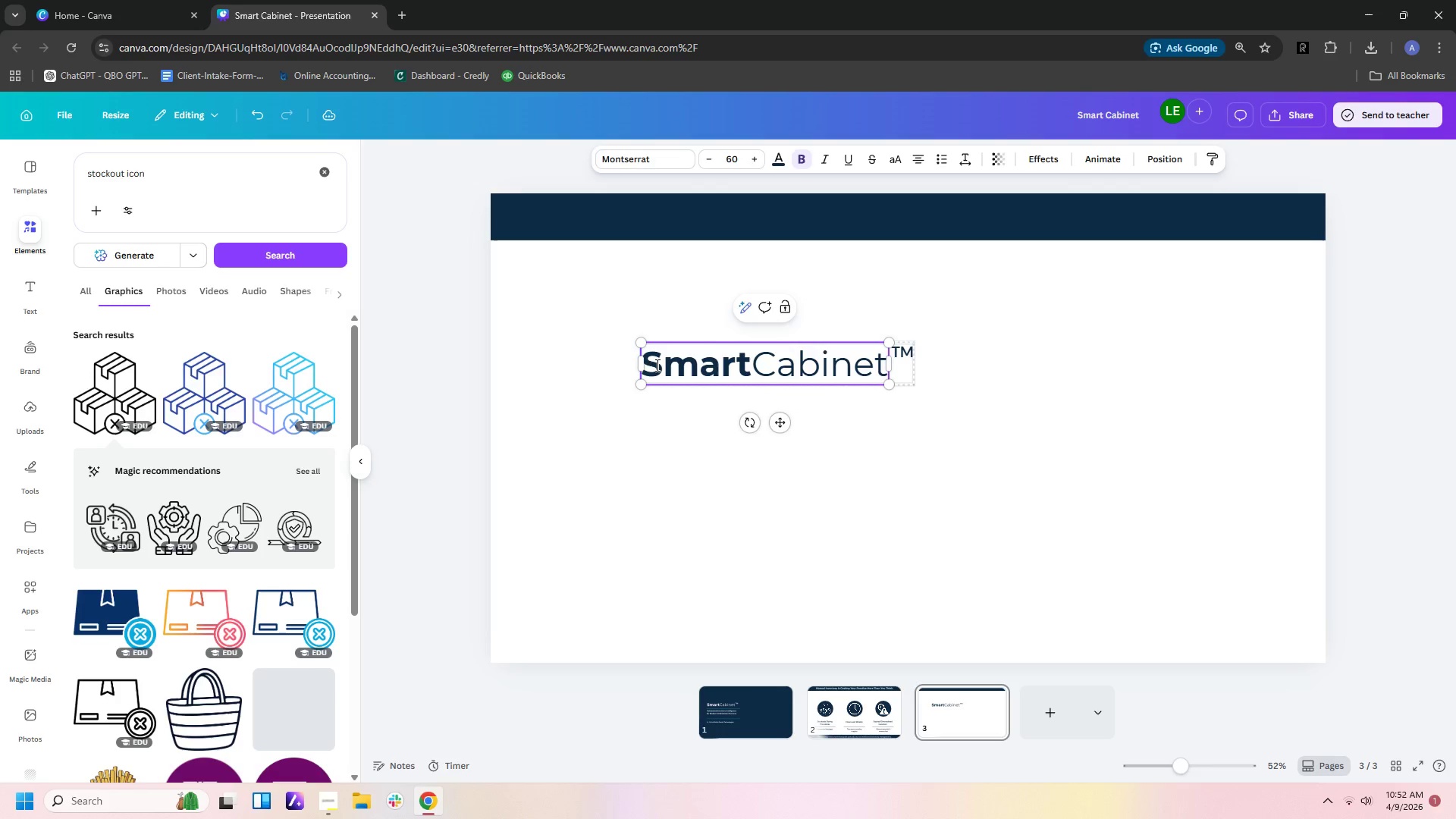 
type(Meet )
 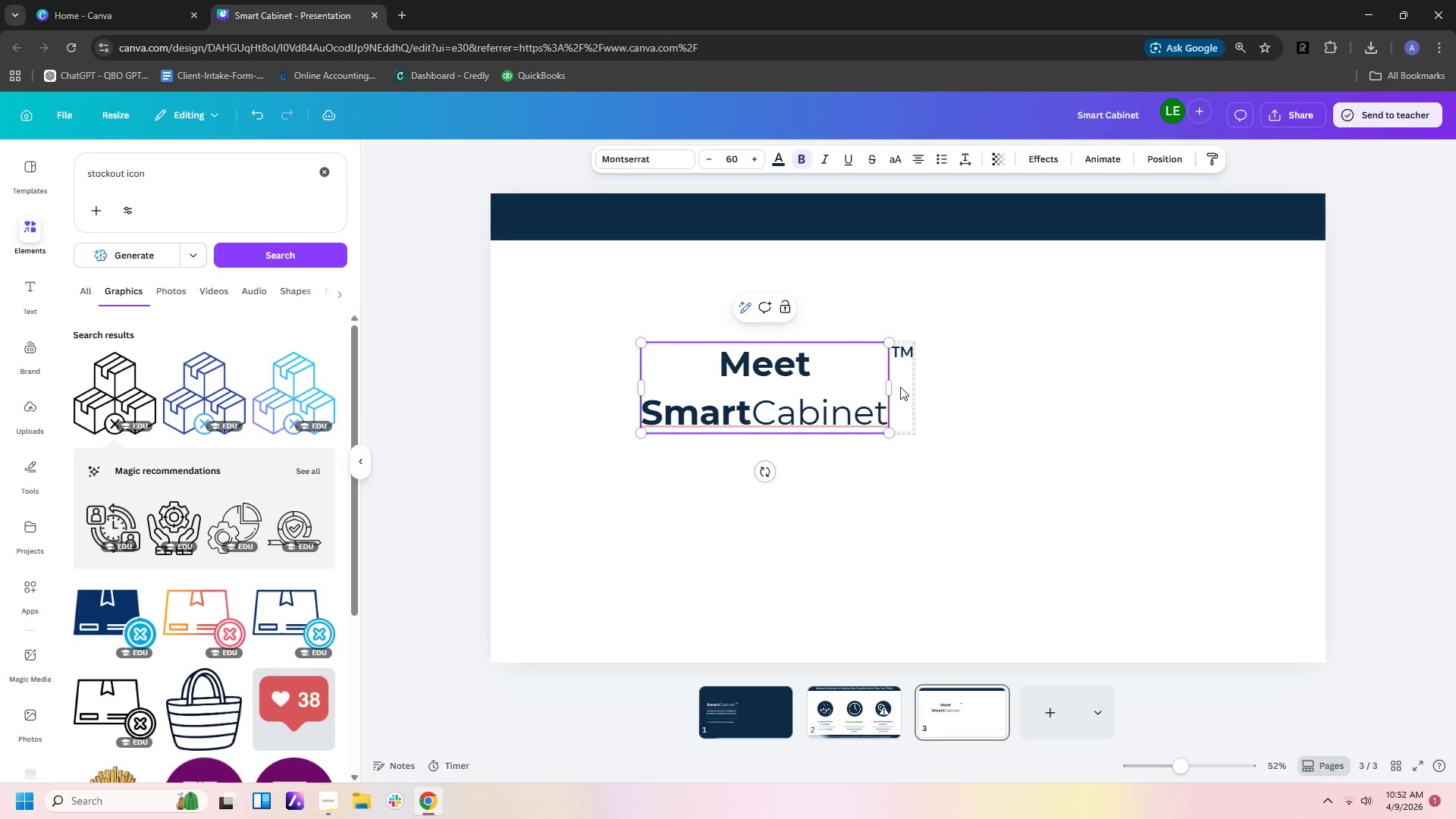 
left_click_drag(start_coordinate=[894, 388], to_coordinate=[1023, 392])
 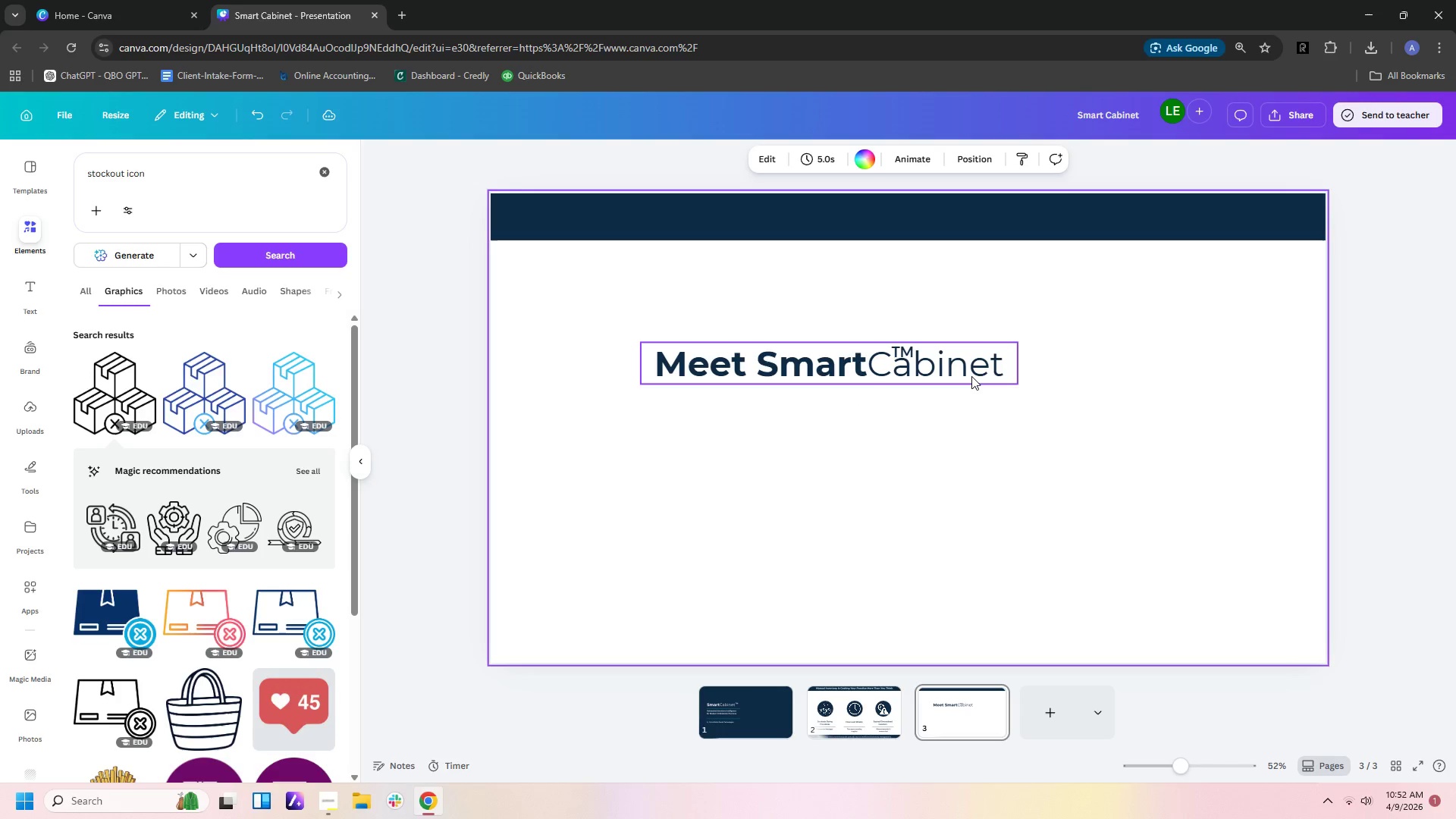 
left_click_drag(start_coordinate=[971, 376], to_coordinate=[854, 382])
 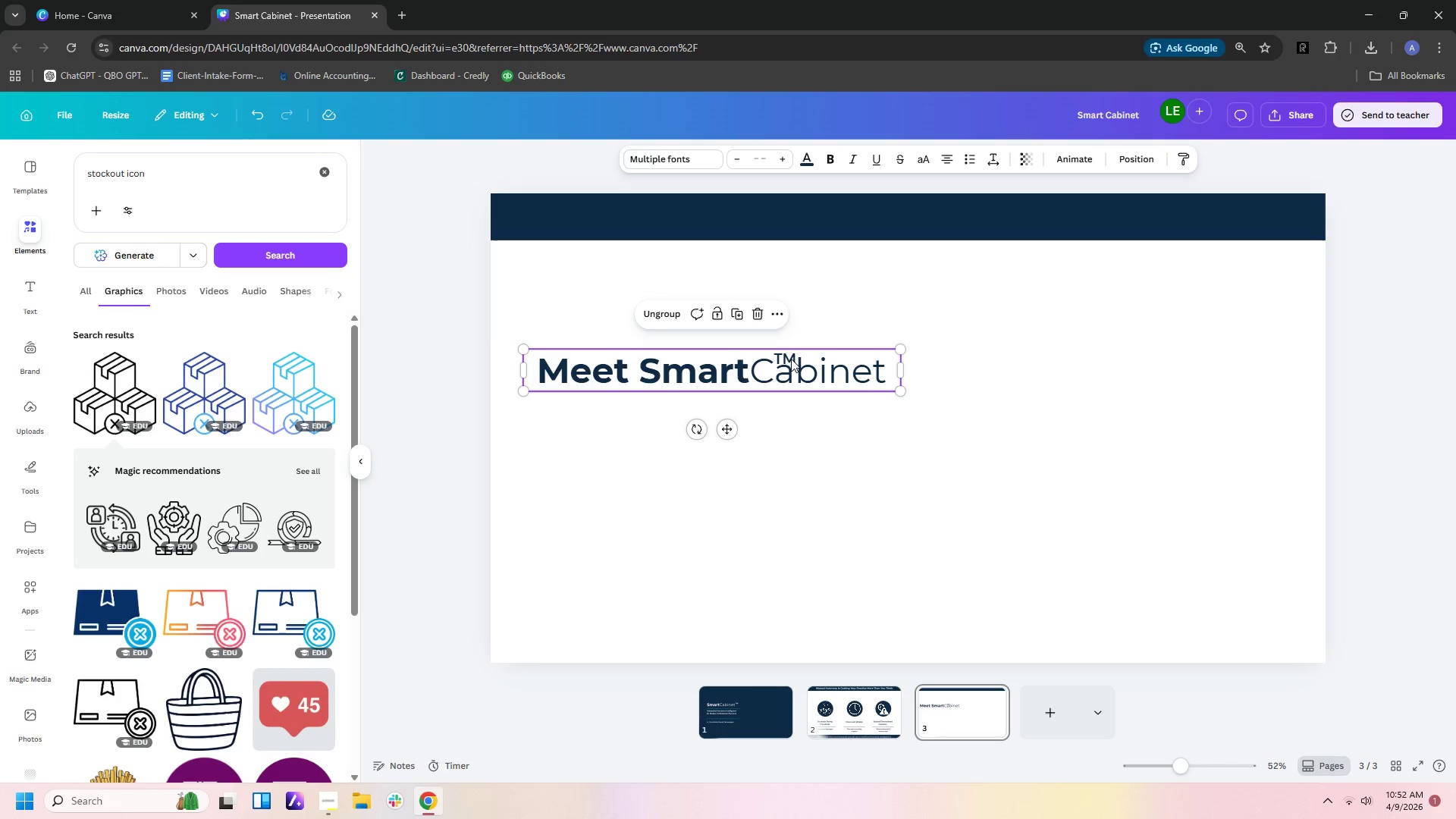 
left_click([786, 354])
 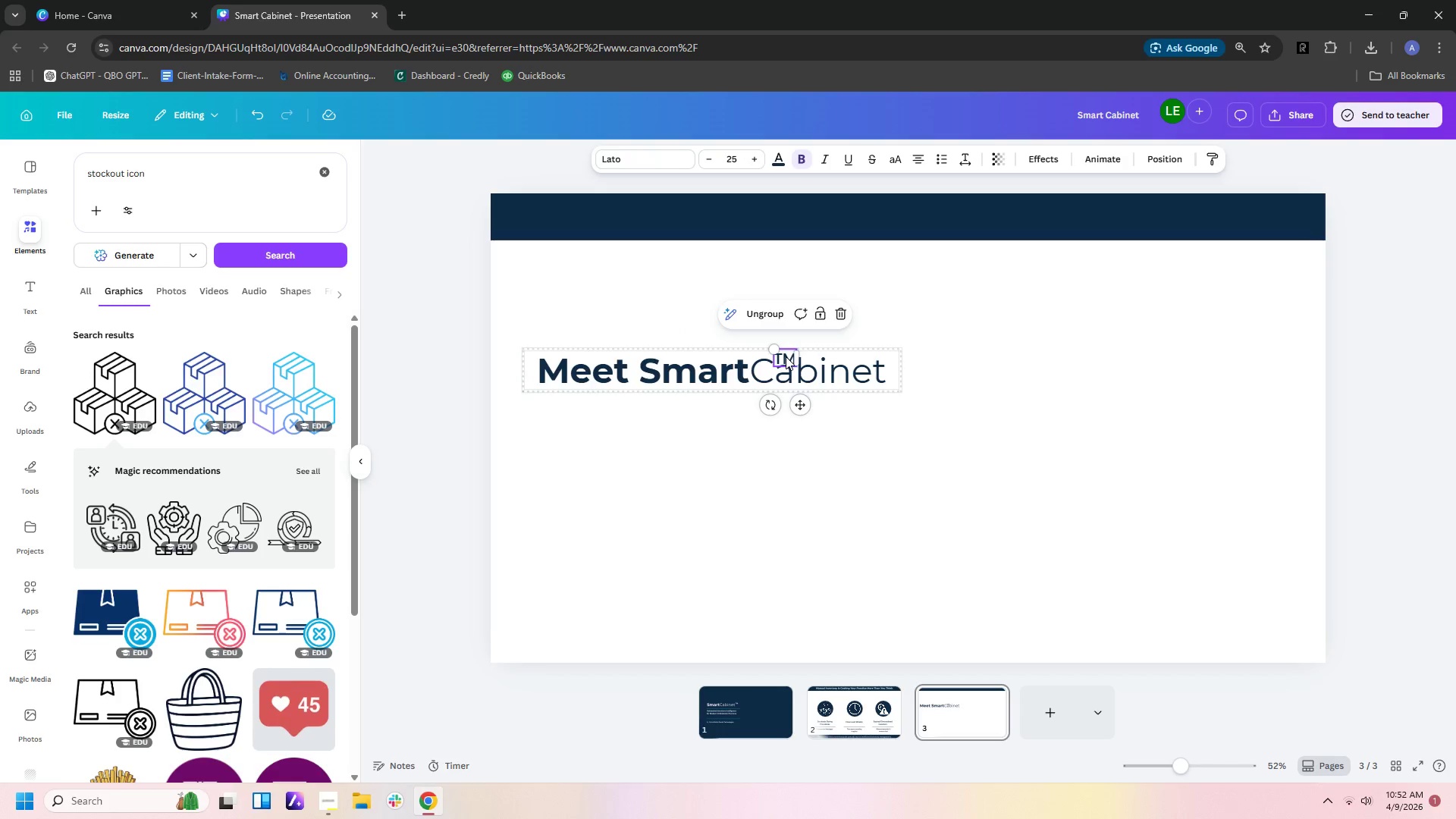 
left_click_drag(start_coordinate=[786, 356], to_coordinate=[896, 356])
 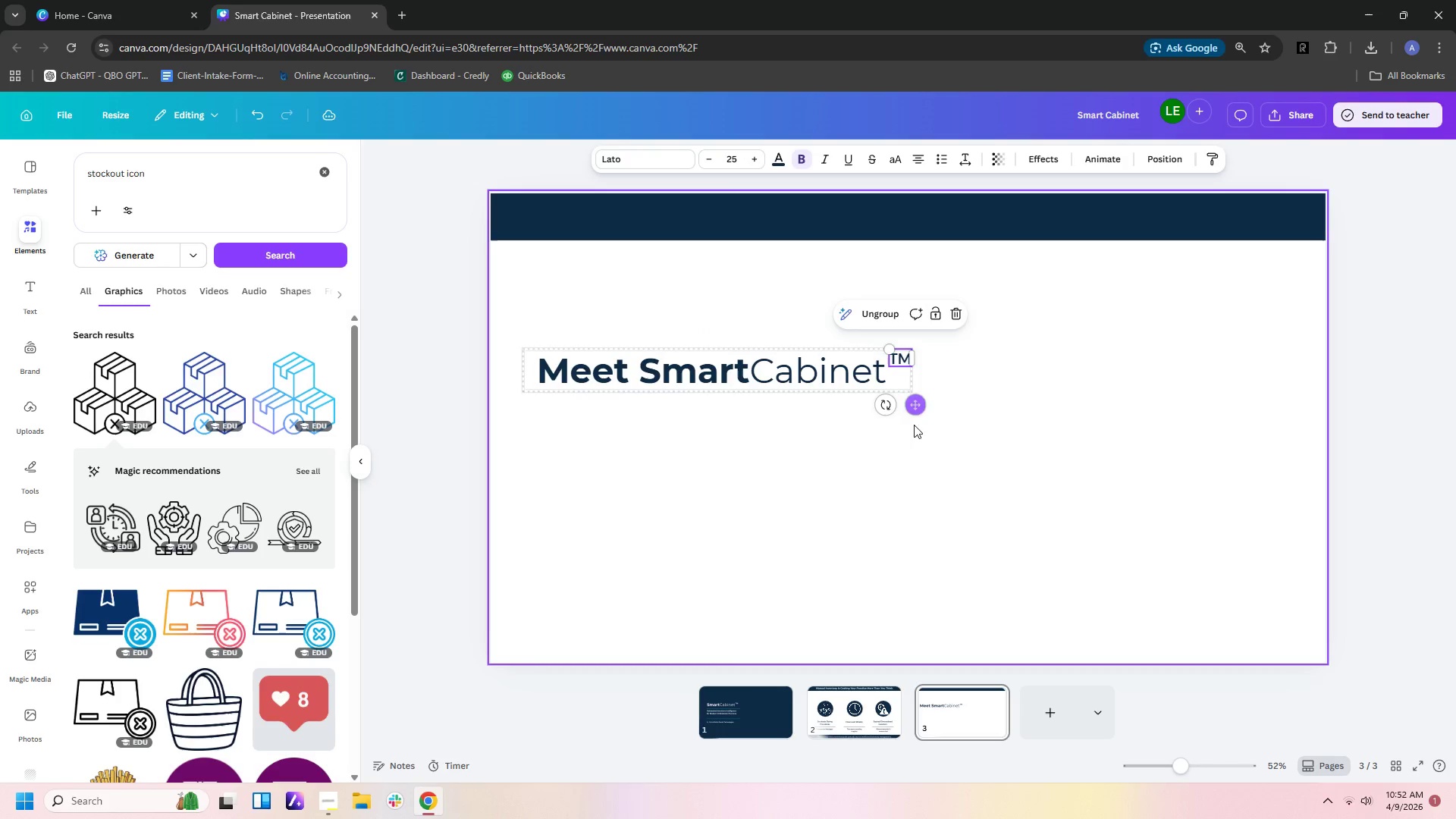 
left_click([914, 462])
 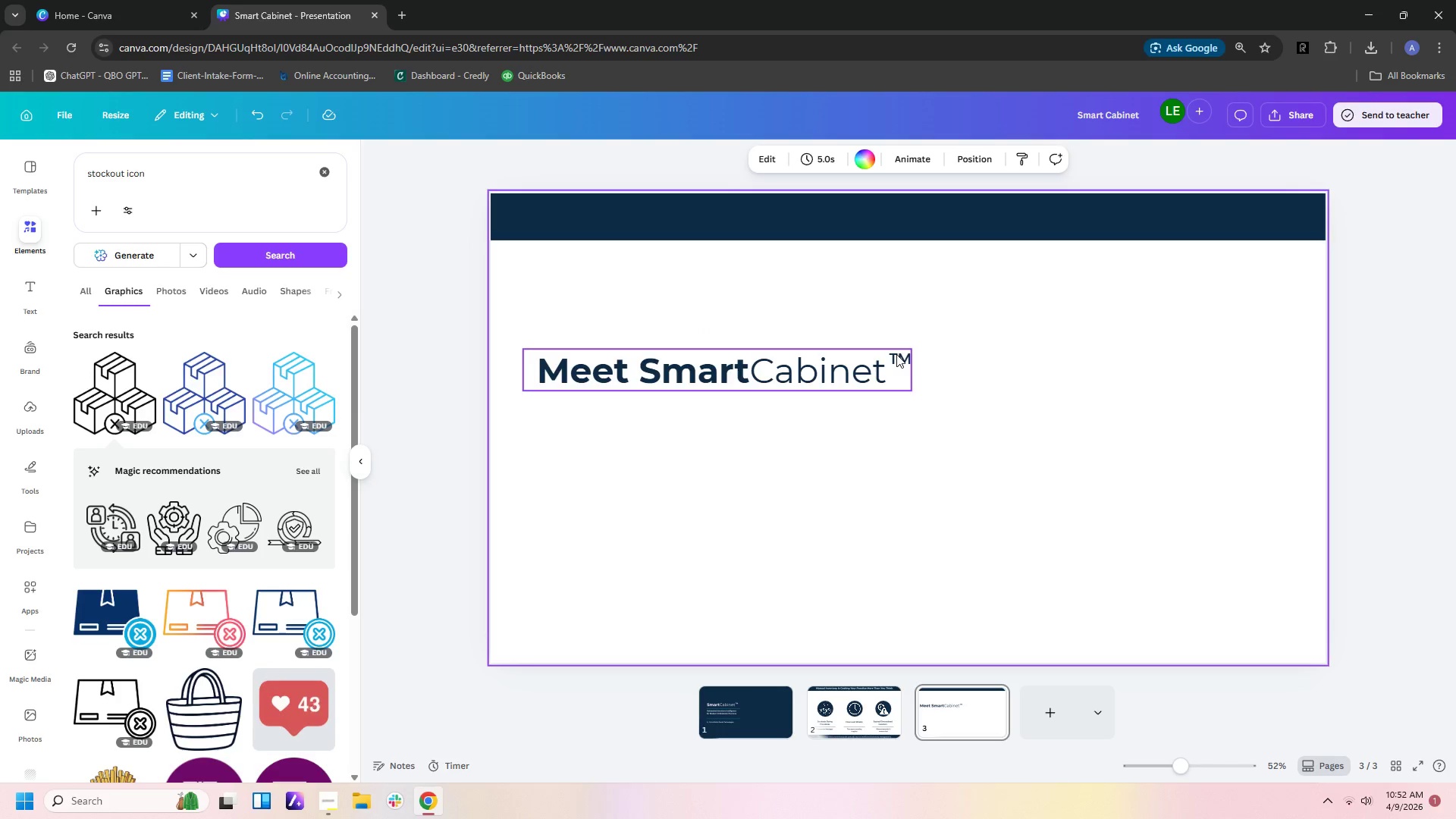 
left_click([896, 354])
 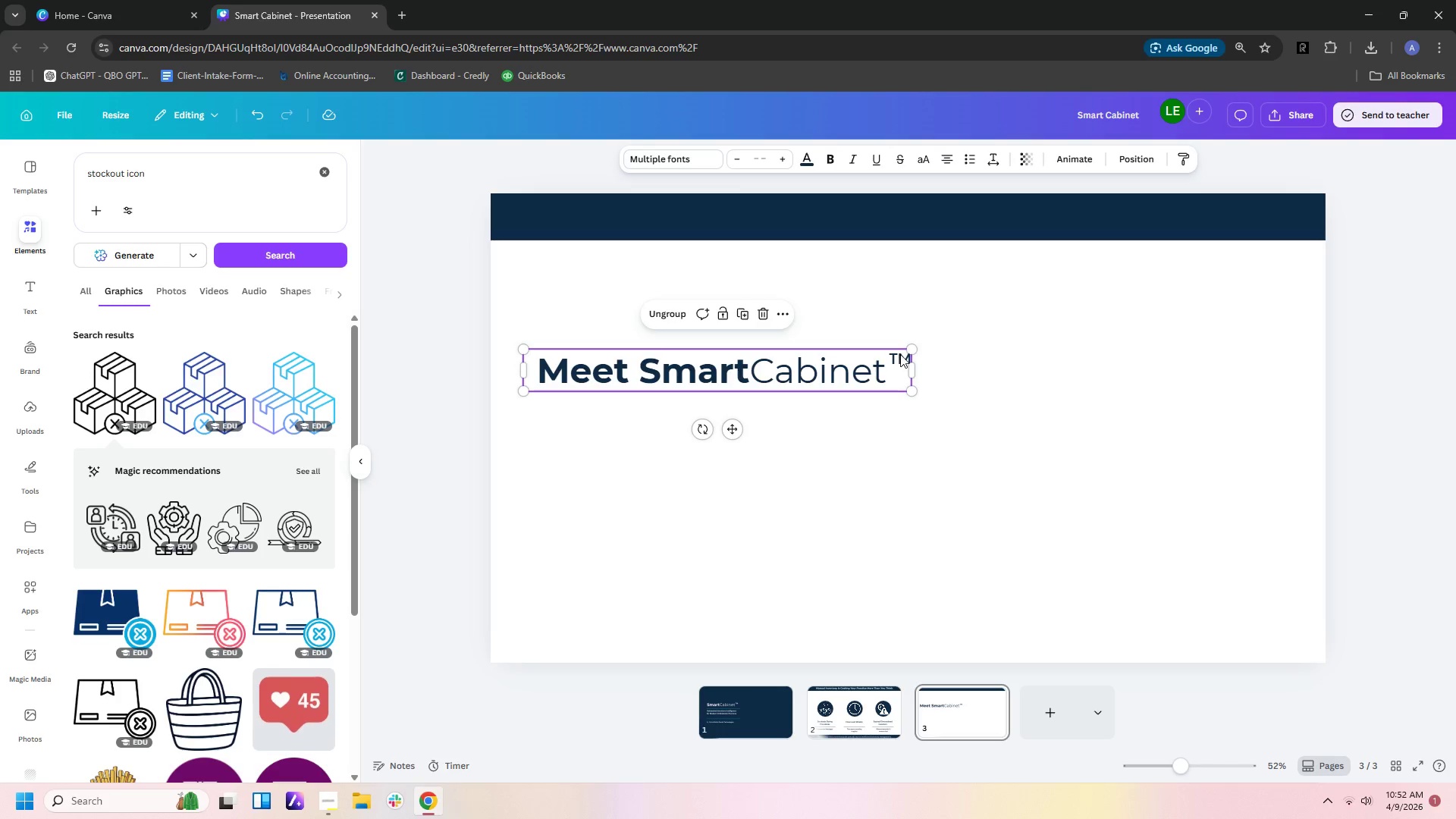 
left_click([900, 354])
 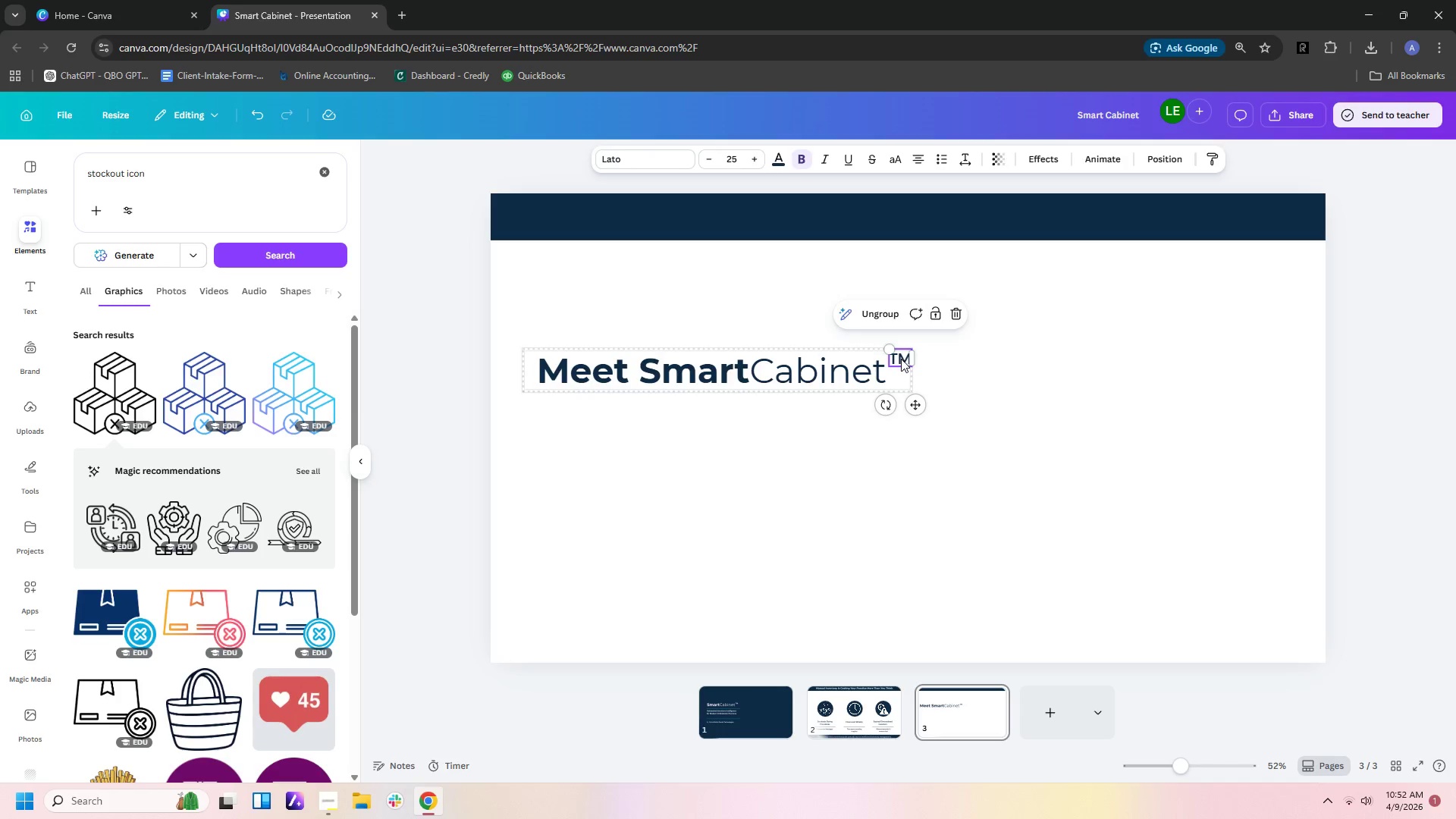 
left_click_drag(start_coordinate=[901, 359], to_coordinate=[896, 362])
 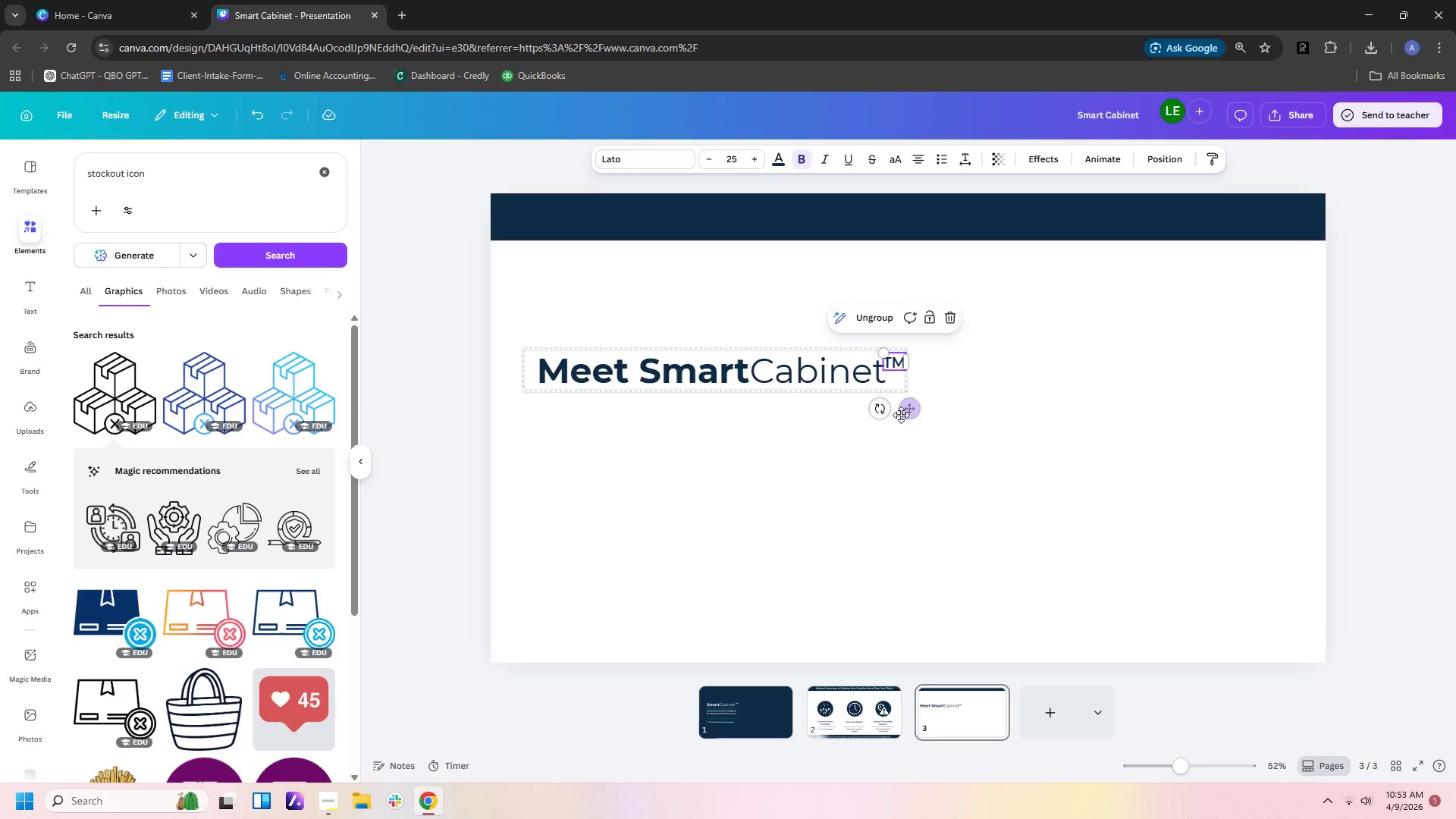 
left_click([900, 416])
 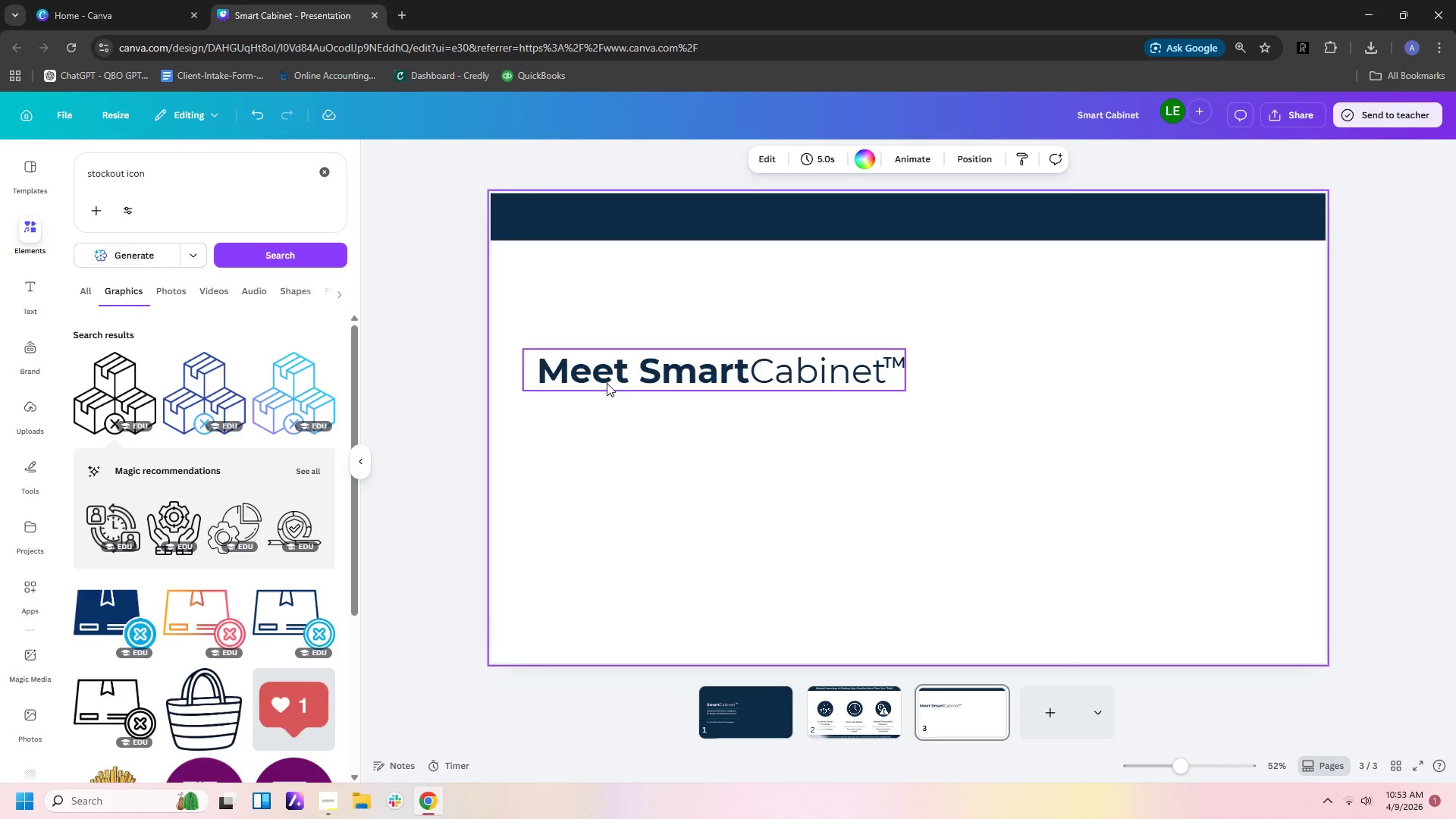 
left_click_drag(start_coordinate=[662, 366], to_coordinate=[676, 319])
 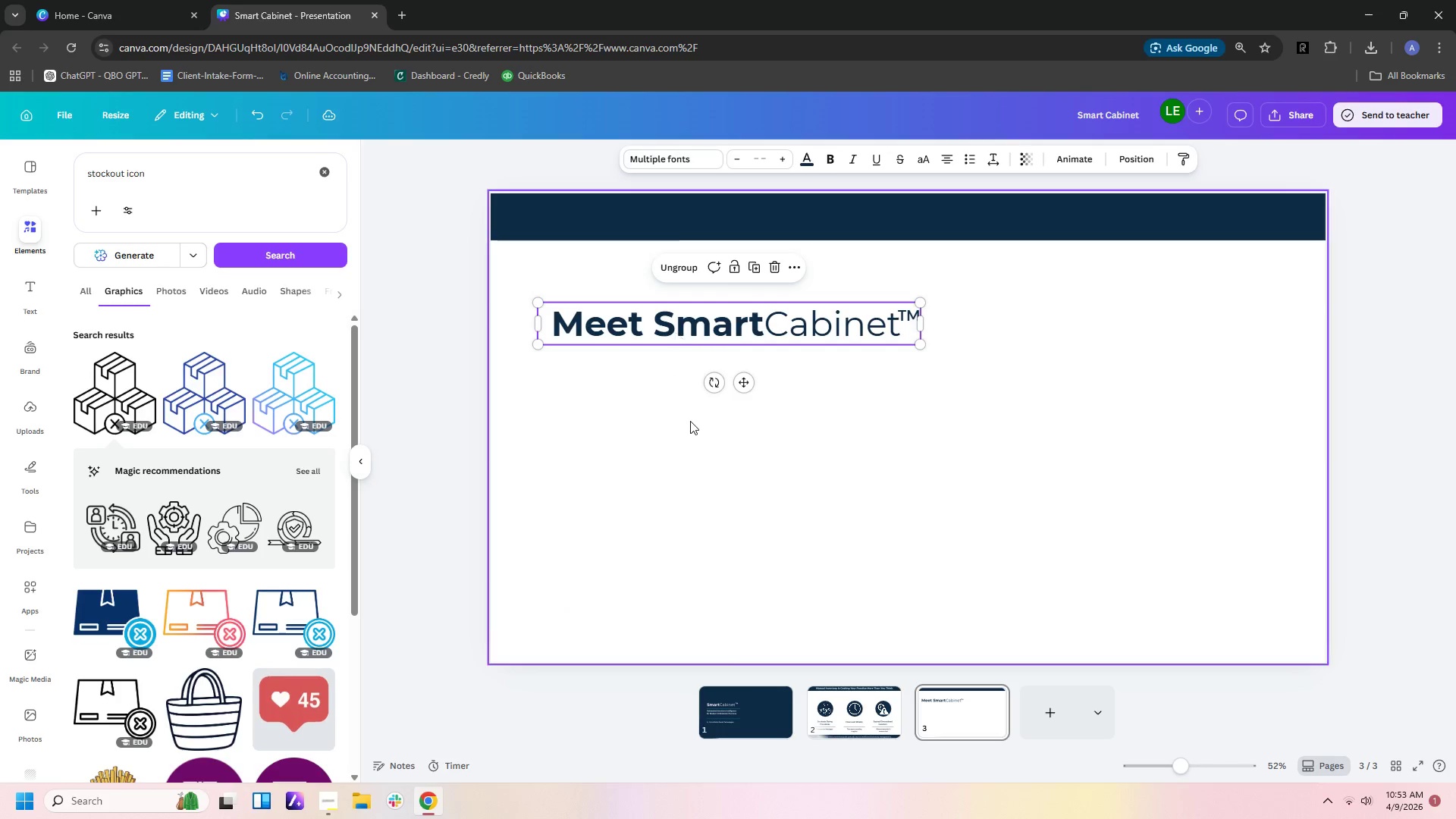 
left_click([690, 421])
 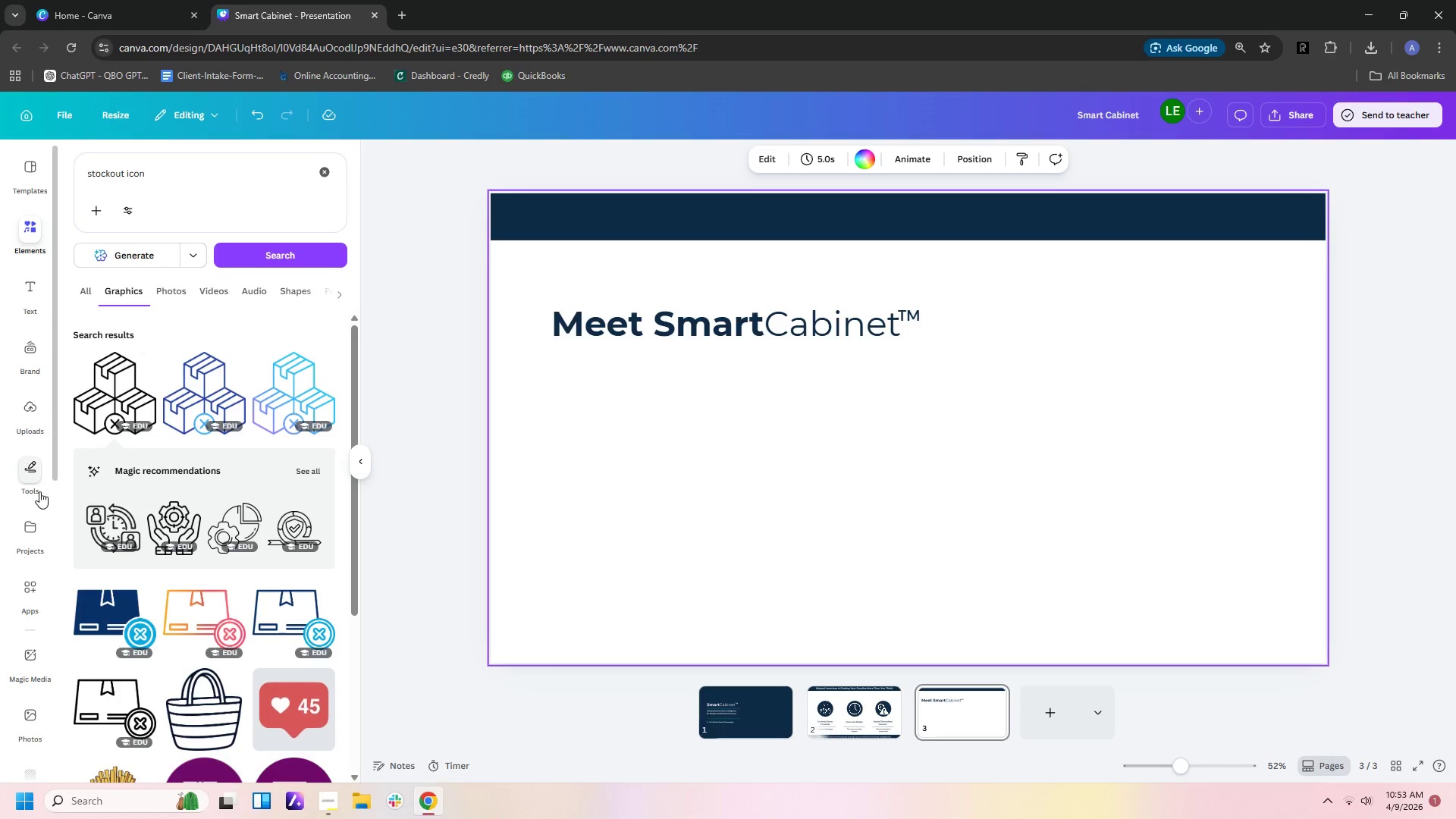 
left_click([20, 466])
 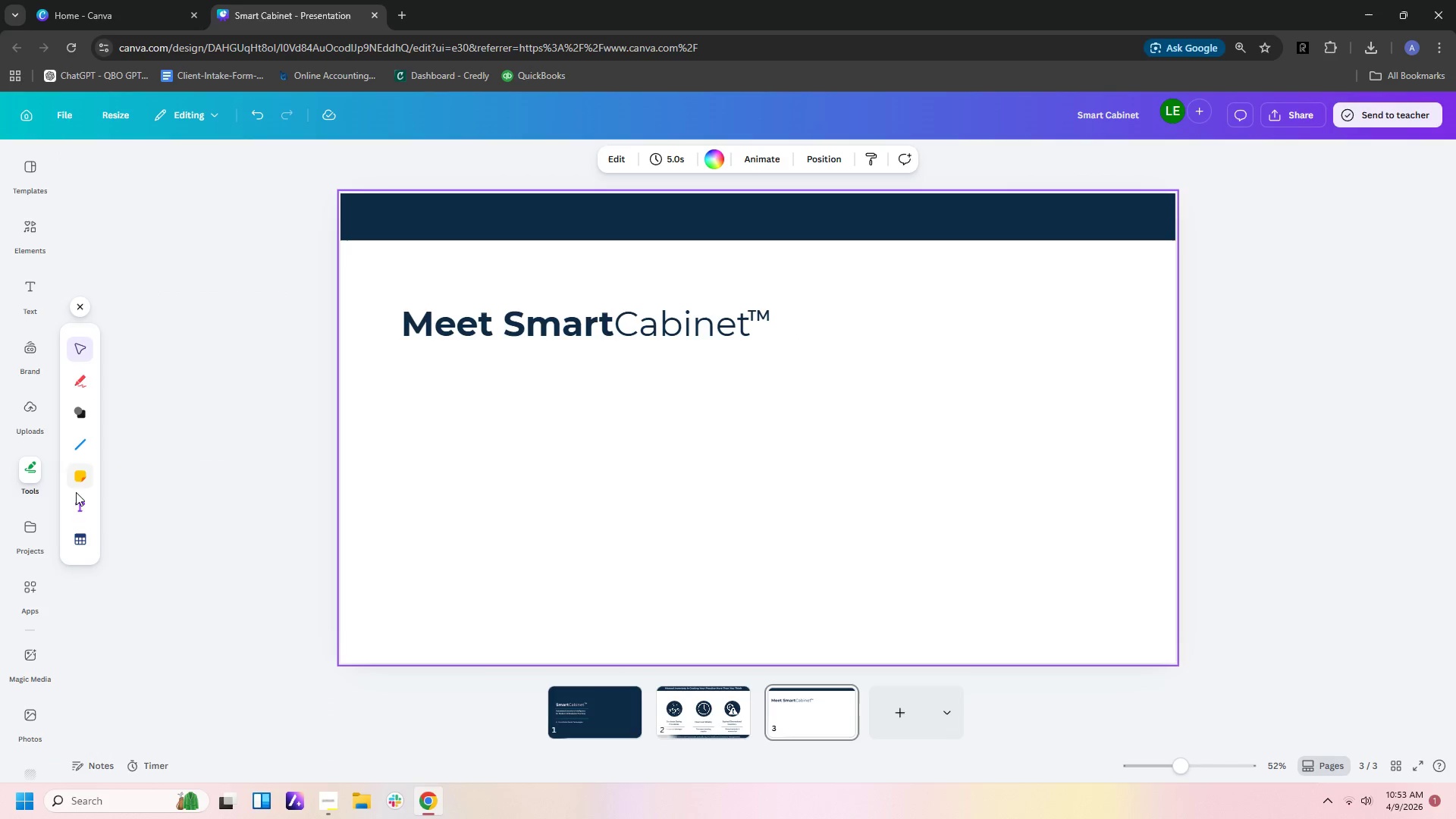 
left_click([77, 509])
 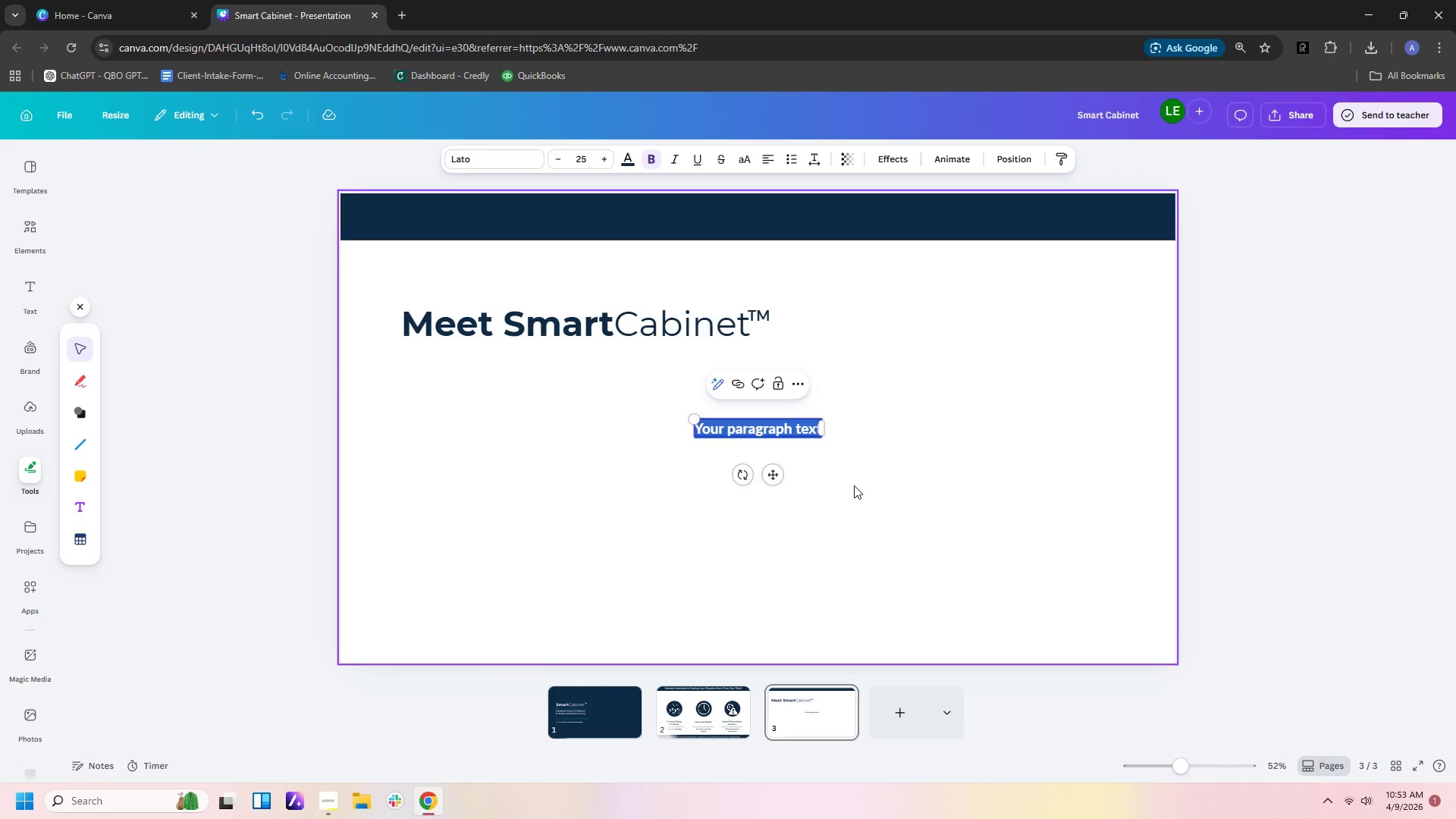 
type(Automated )
key(Backspace)
type(, Weight-Sensing Inventory Managmen)
key(Backspace)
key(Backspace)
key(Backspace)
type(ement)
 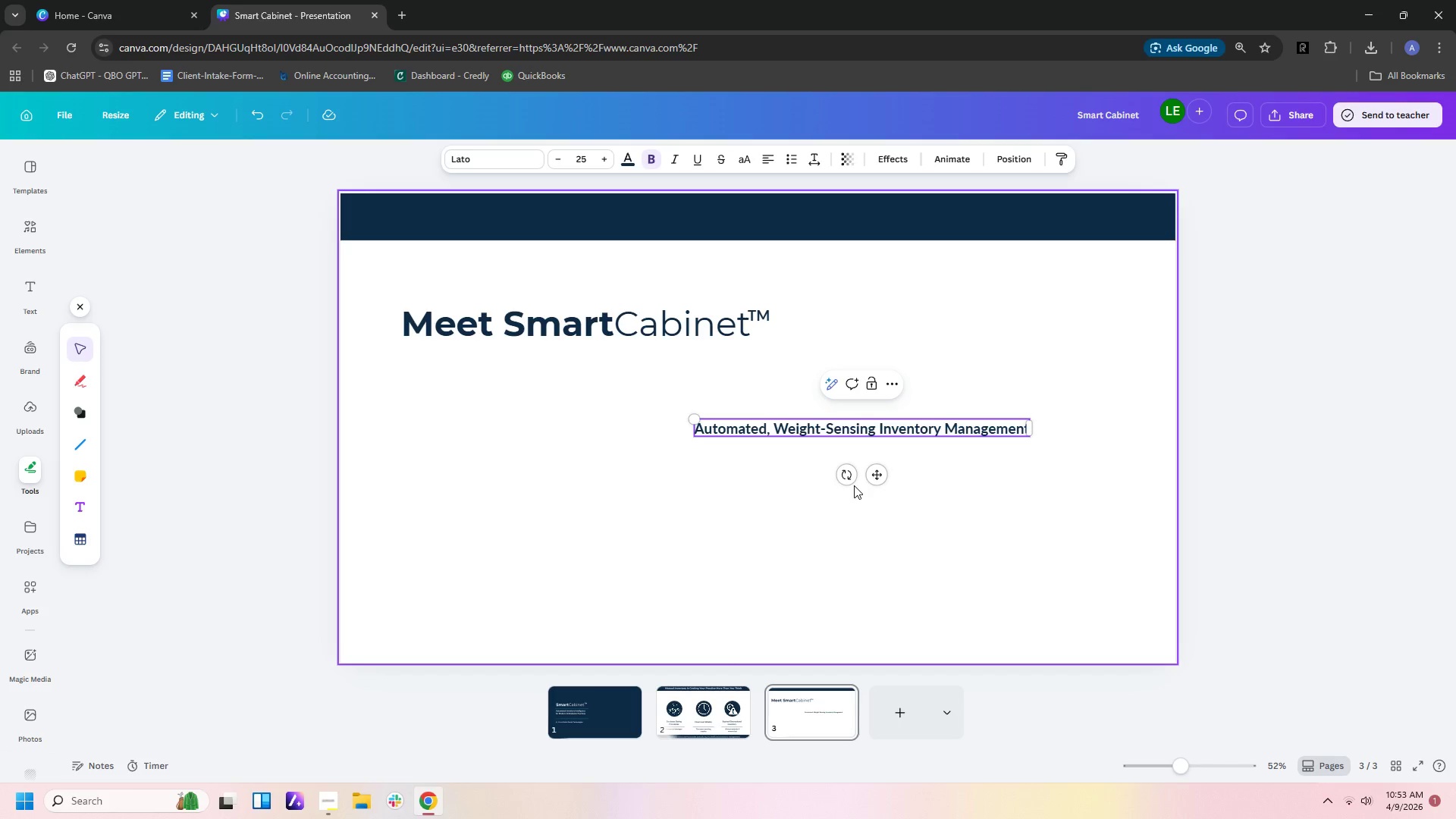 
left_click([933, 453])
 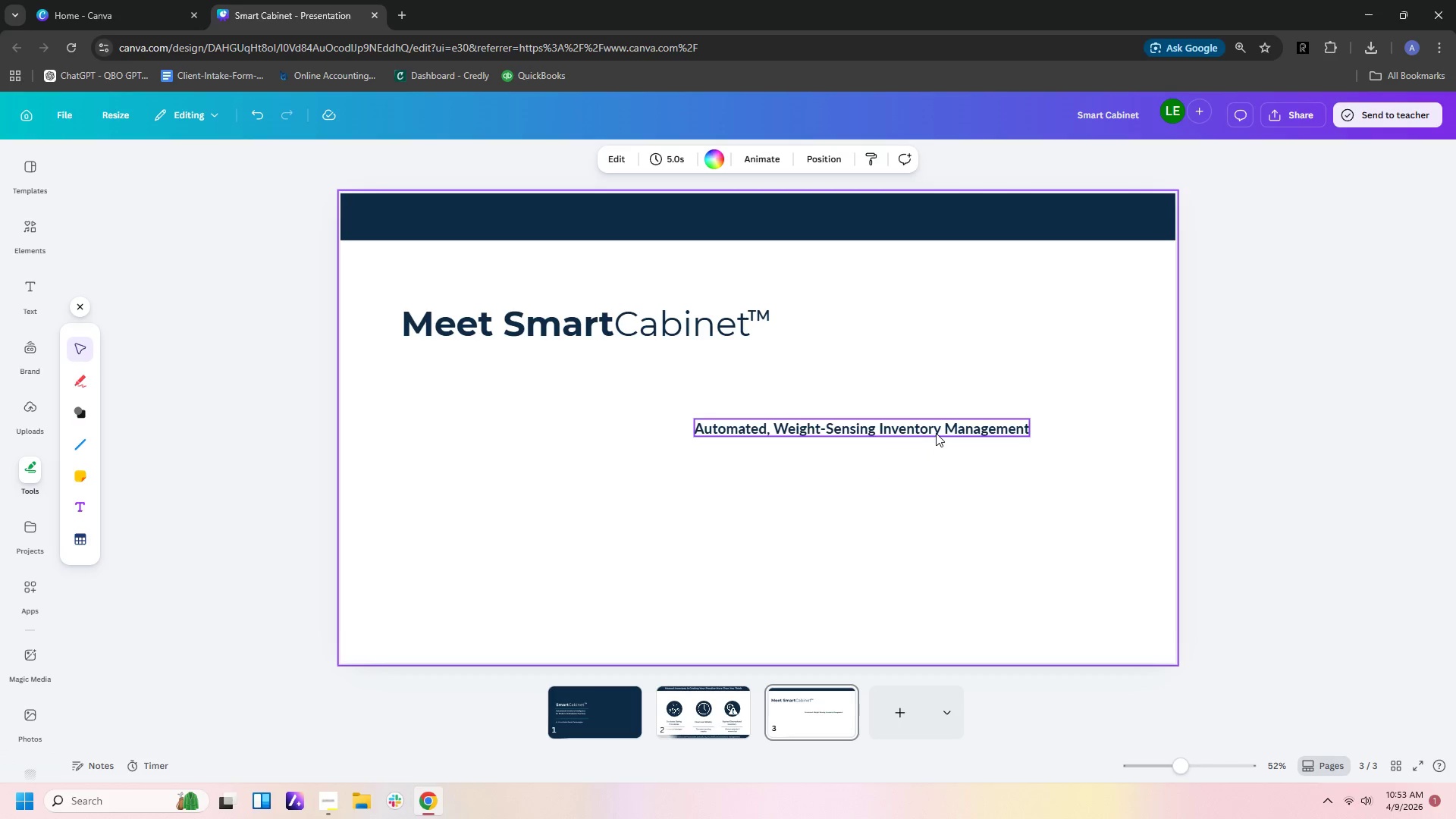 
left_click_drag(start_coordinate=[936, 433], to_coordinate=[646, 372])
 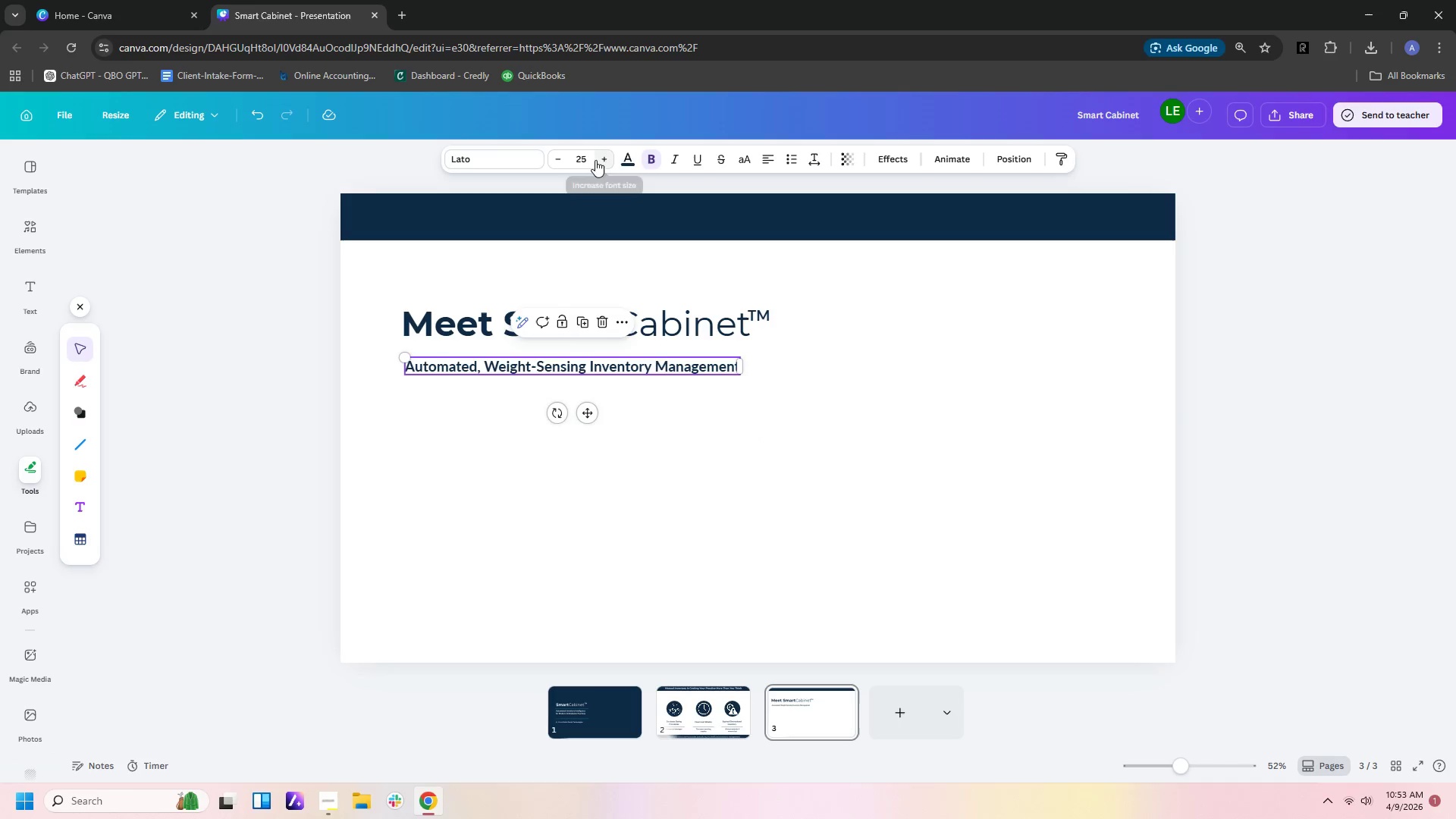 
left_click([592, 156])
 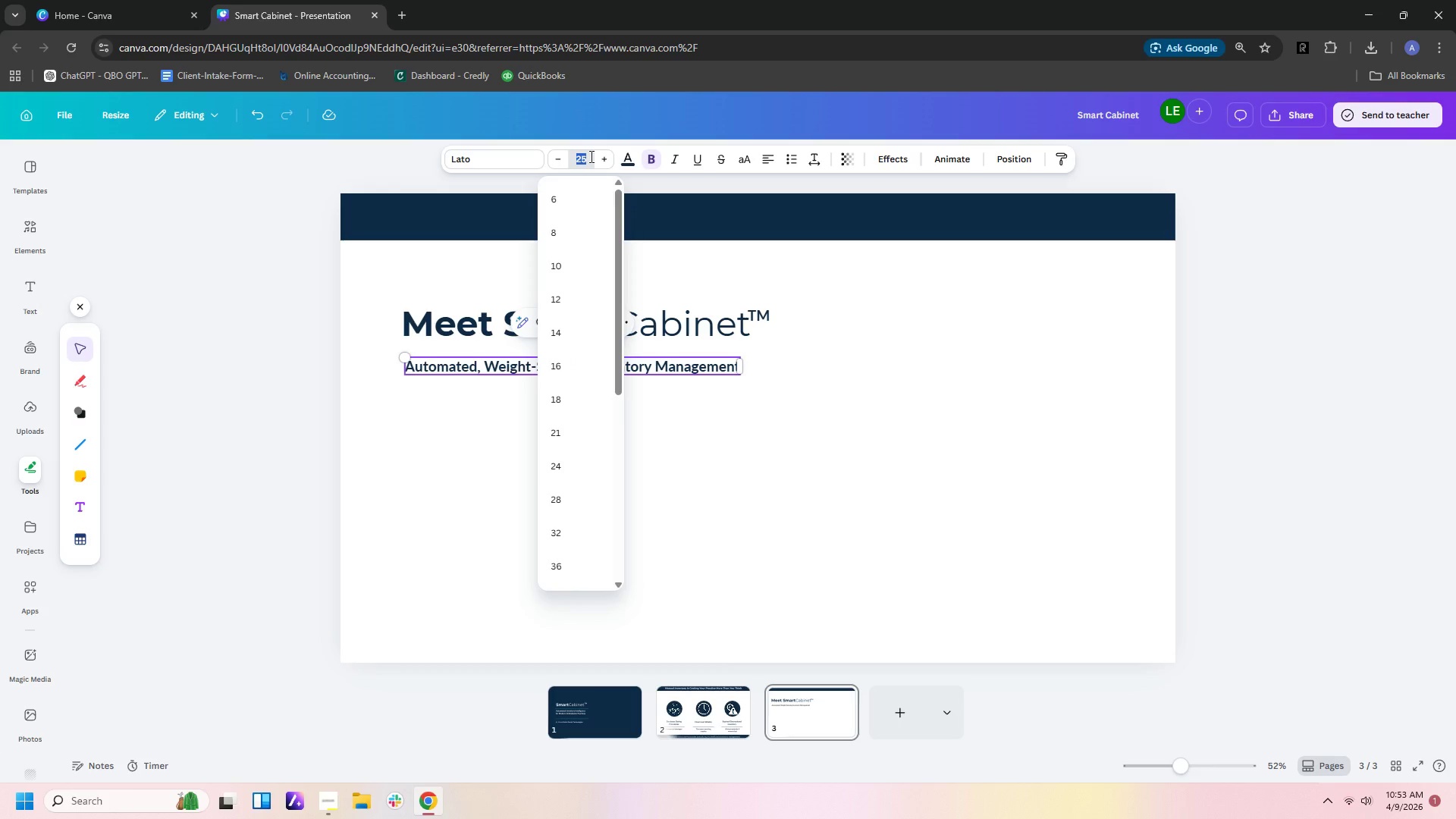 
key(Numpad3)
 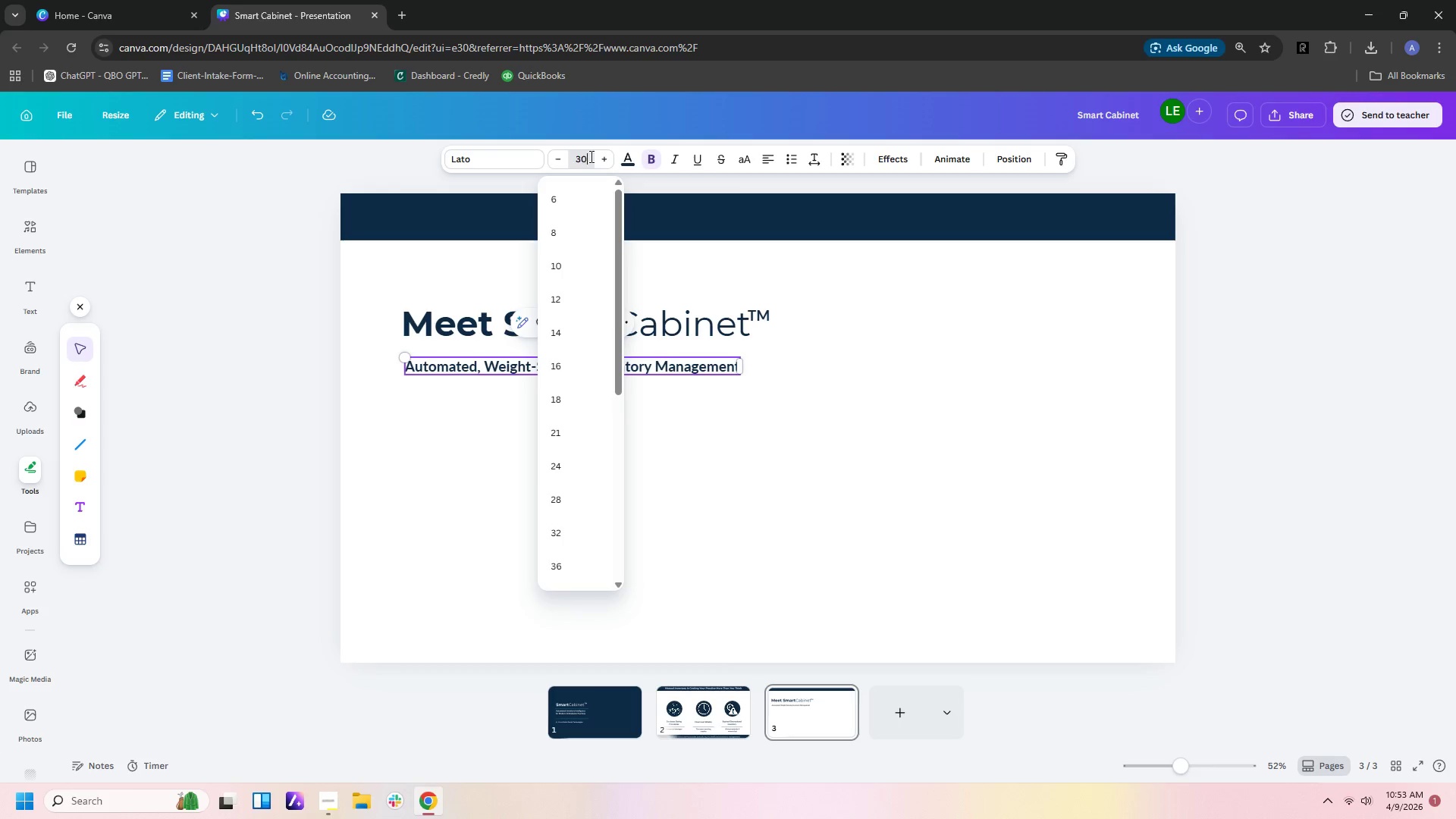 
key(Numpad0)
 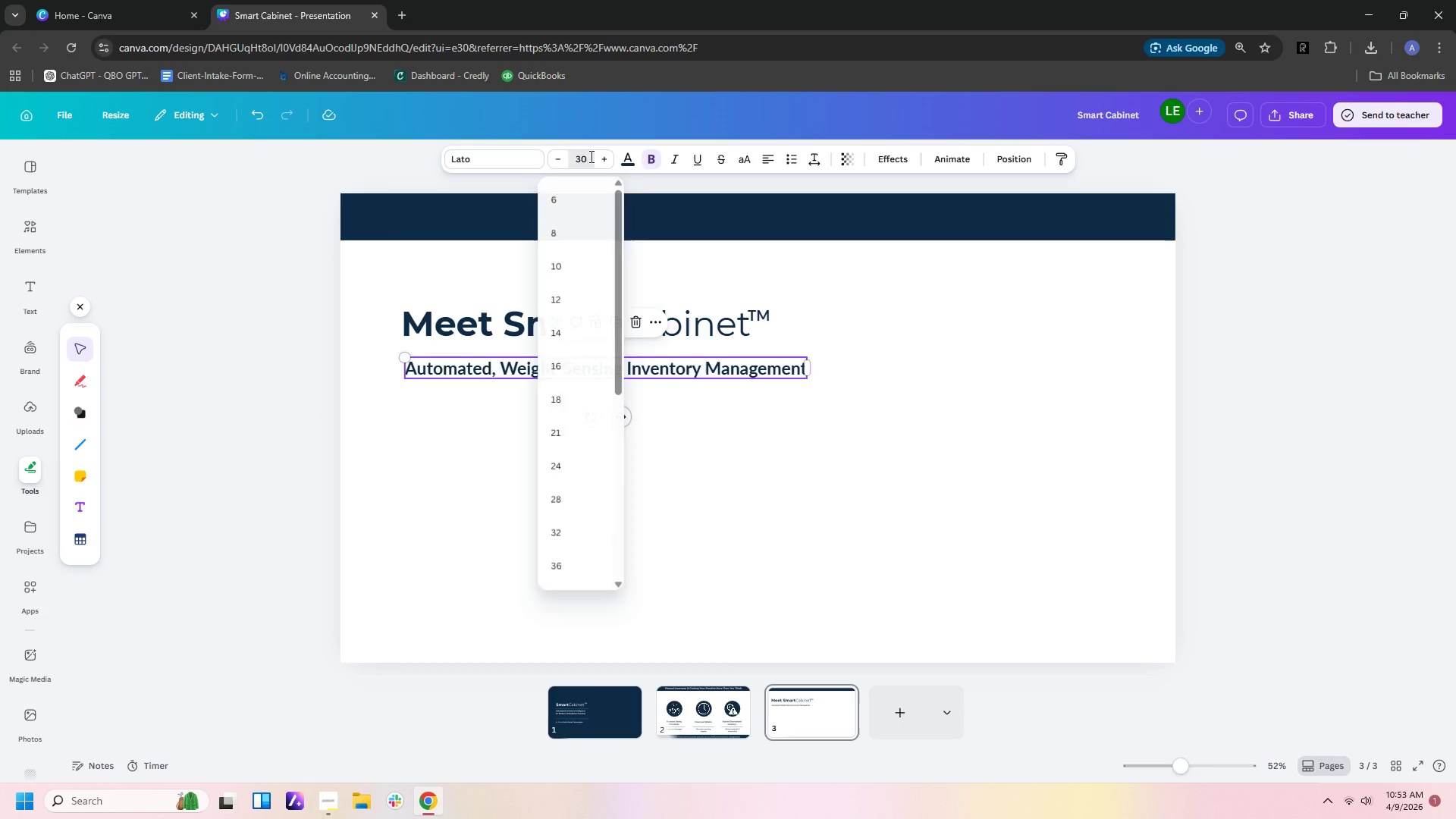 
key(NumpadEnter)
 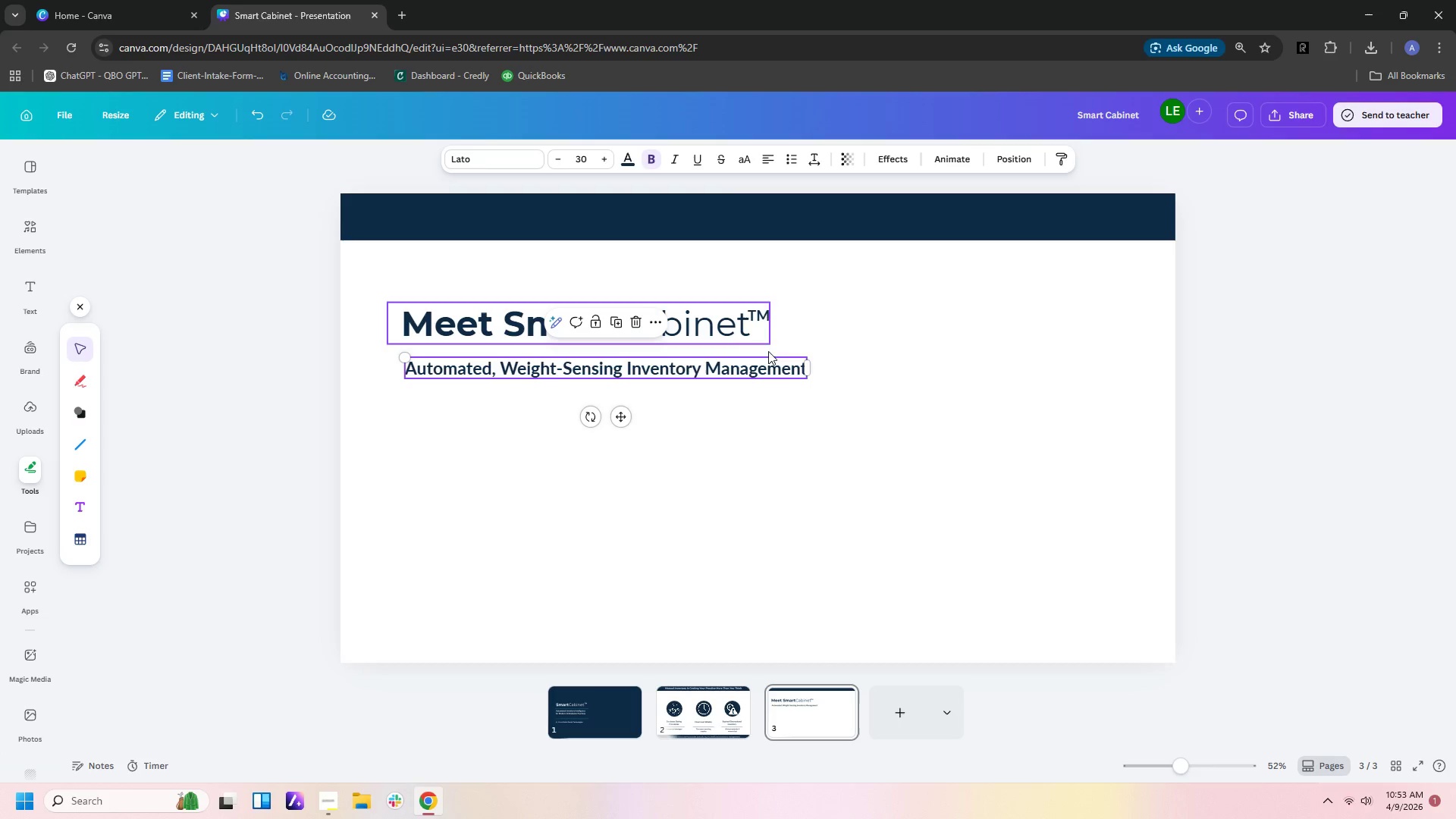 
left_click([808, 447])
 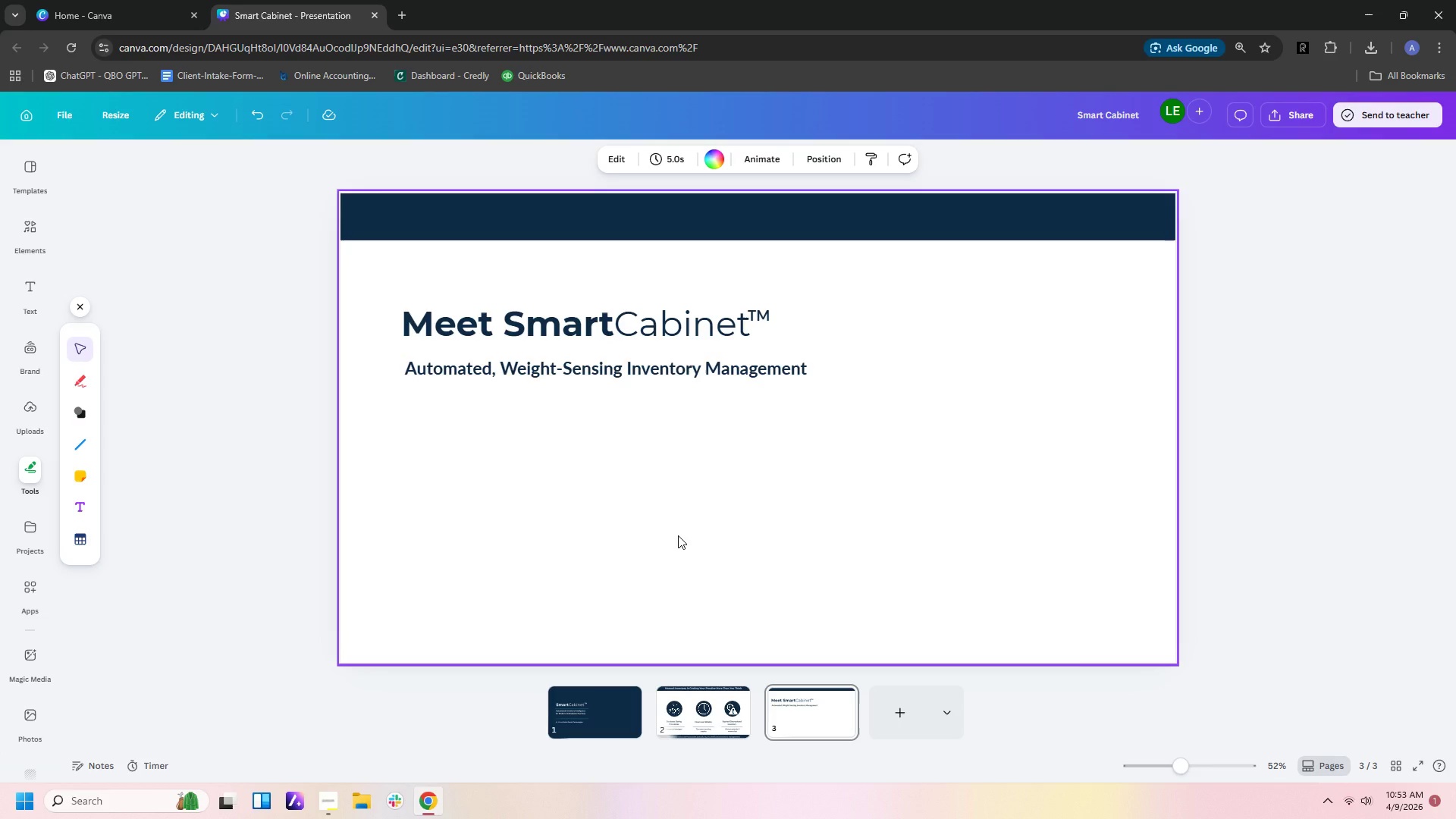 
left_click([556, 526])
 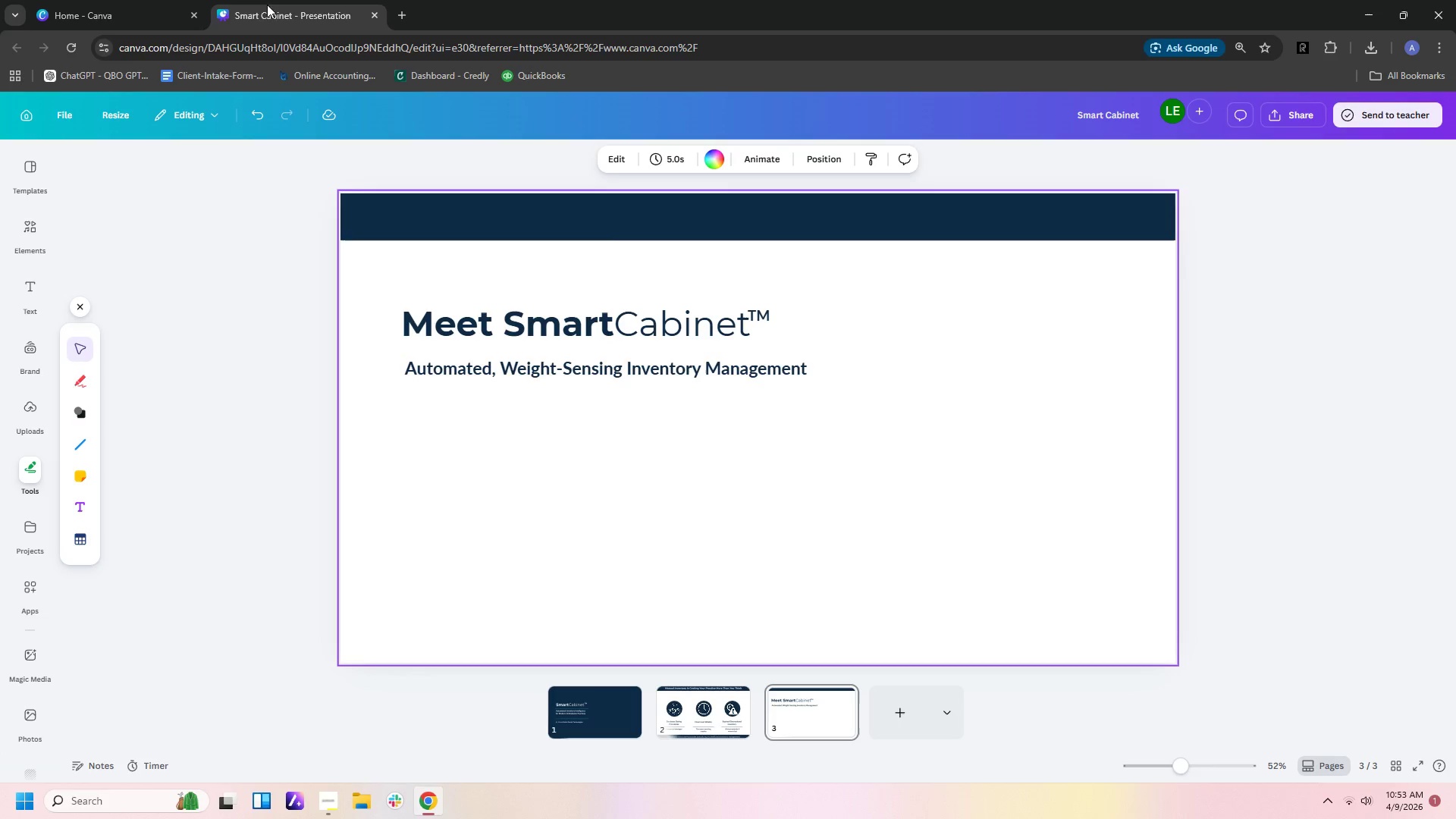 
wait(6.61)
 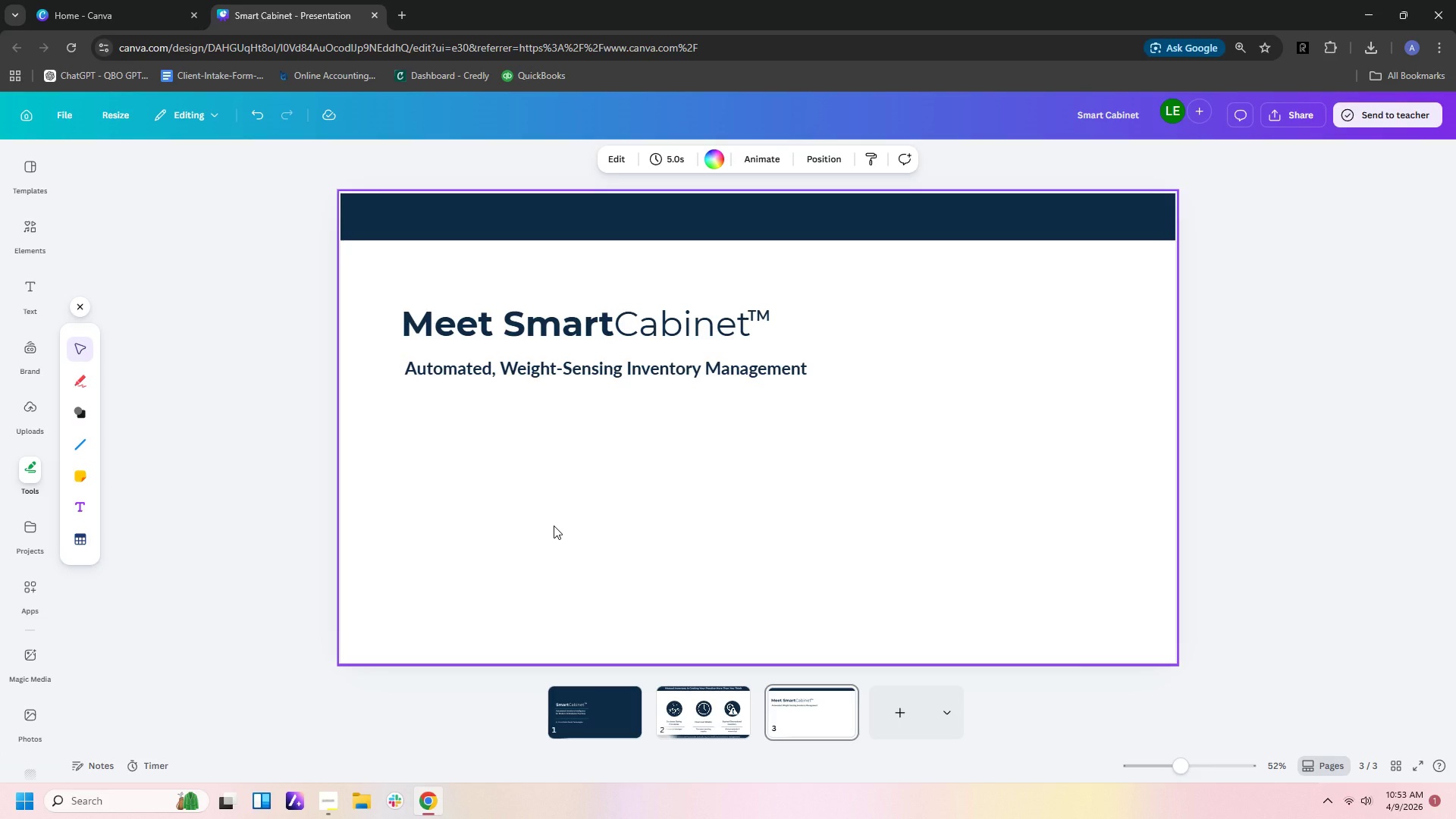 
left_click([536, 368])
 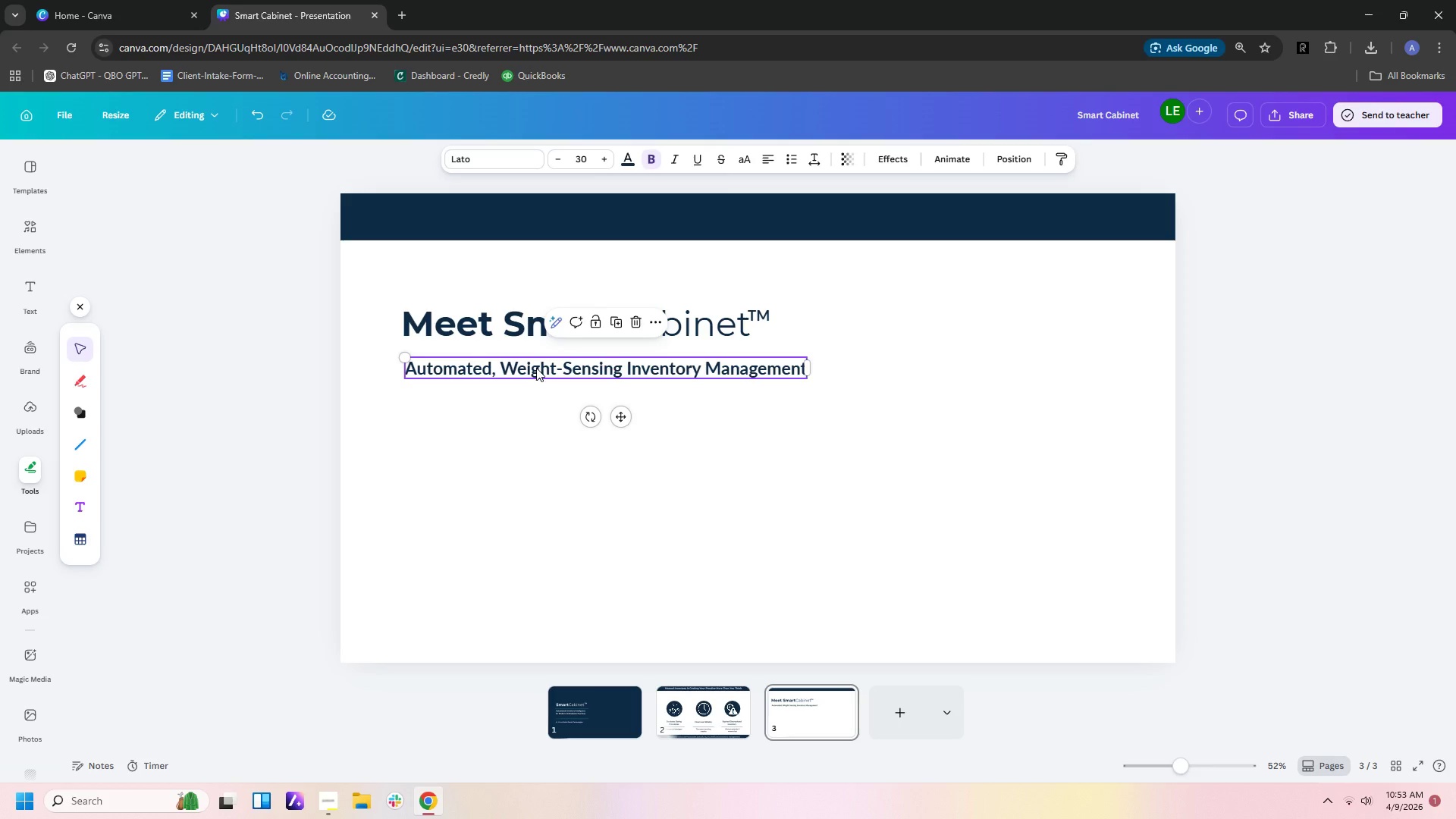 
key(Control+C)
 